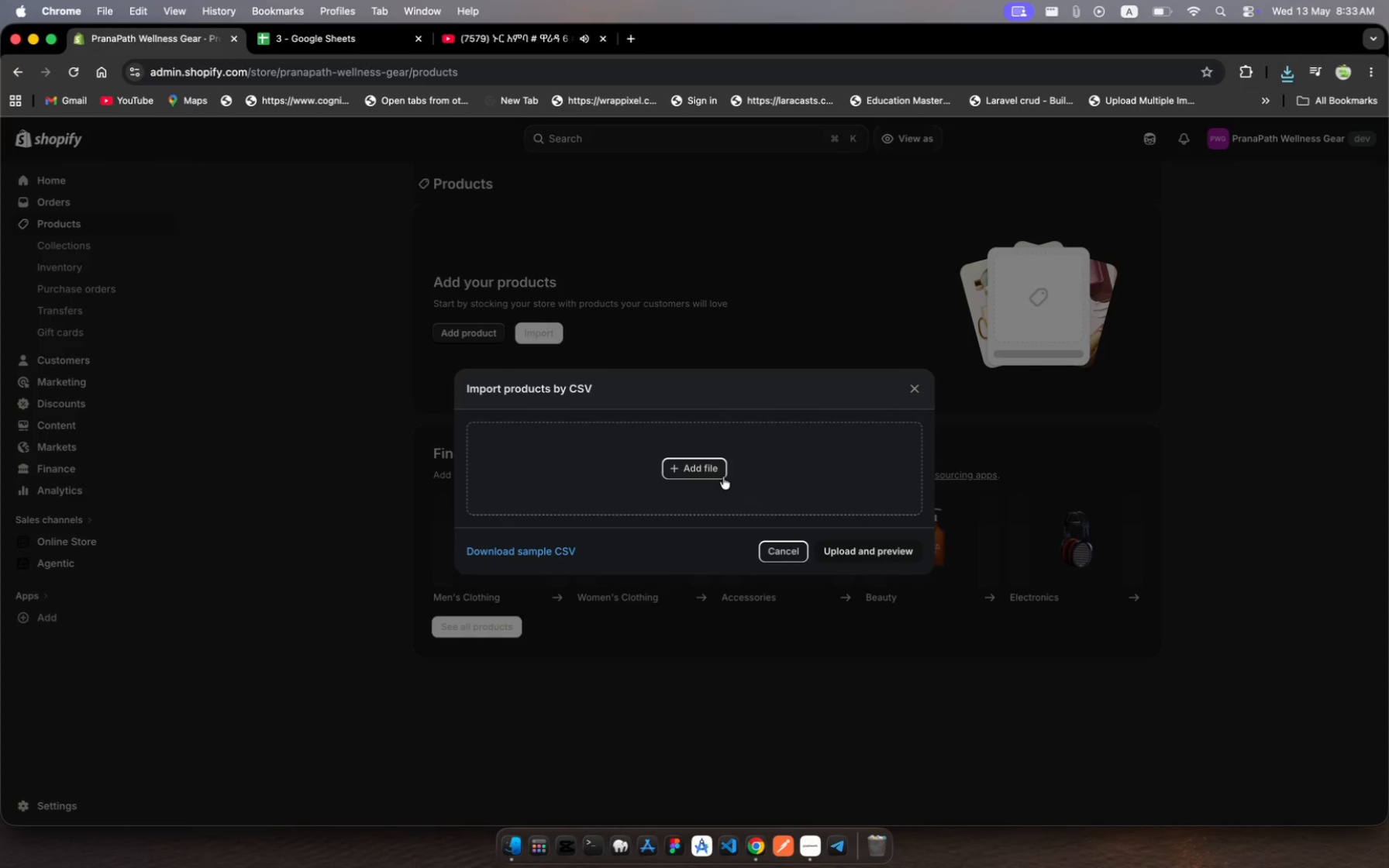 
left_click([703, 468])
 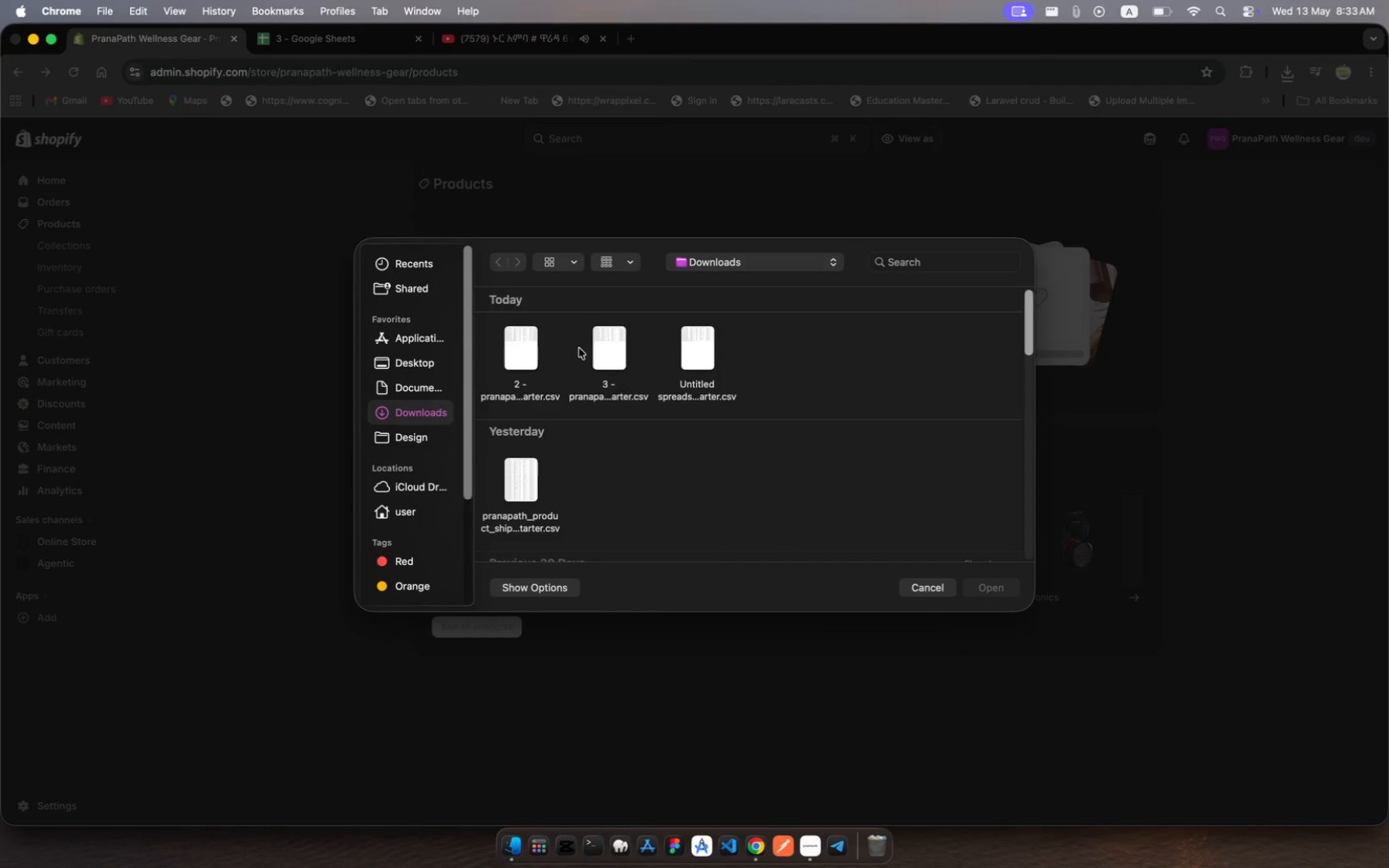 
left_click([613, 346])
 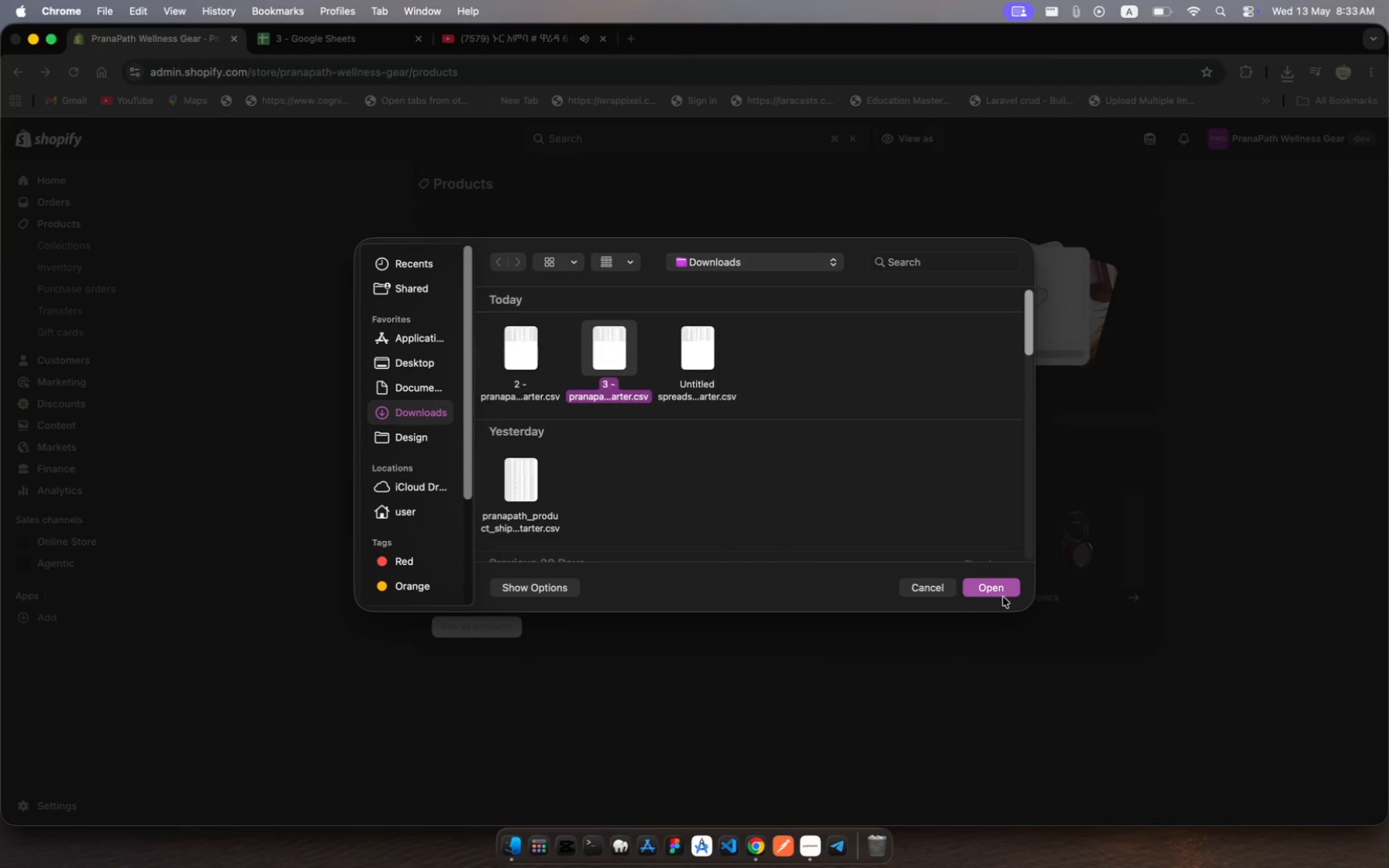 
left_click([1003, 597])
 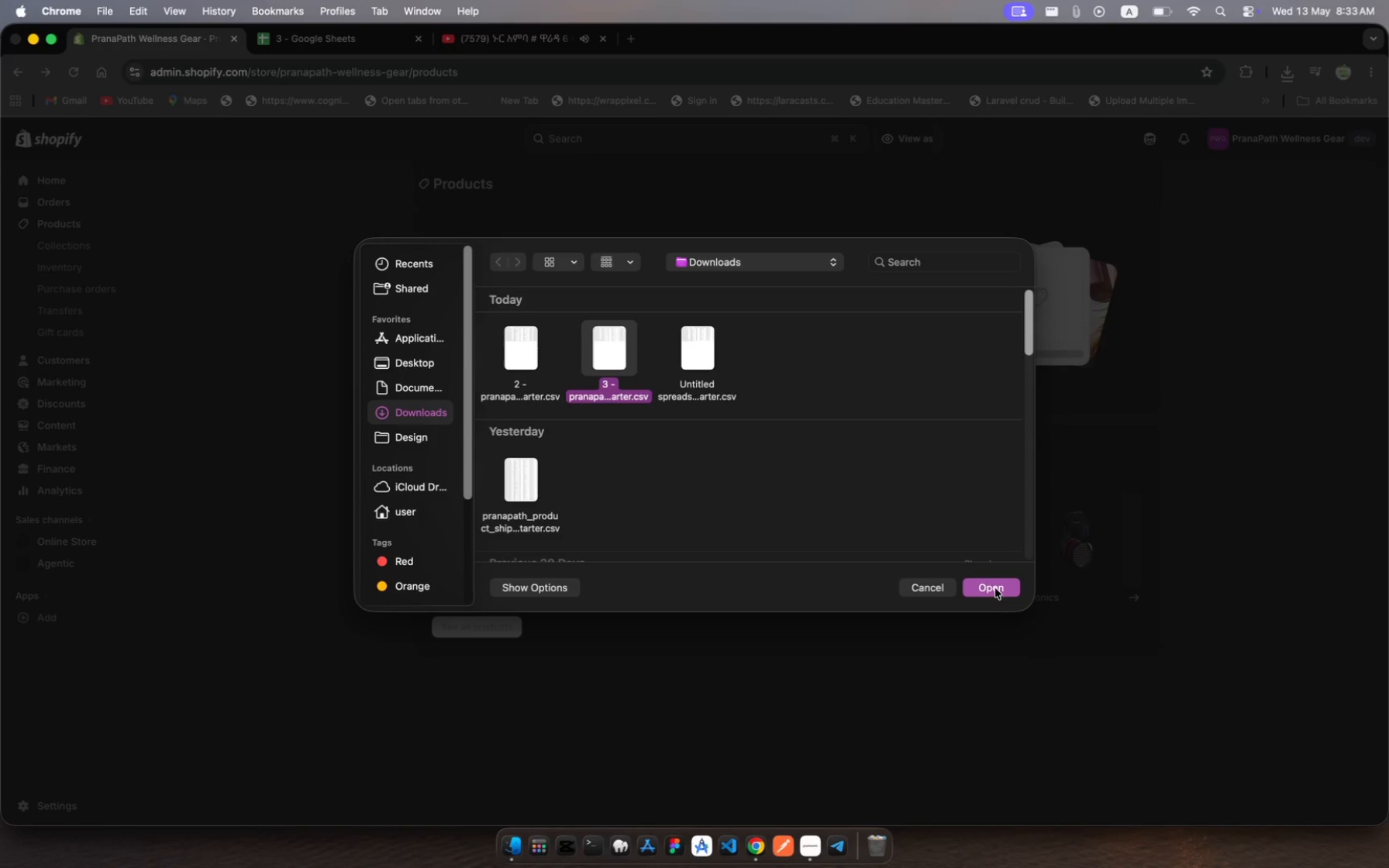 
left_click([995, 588])
 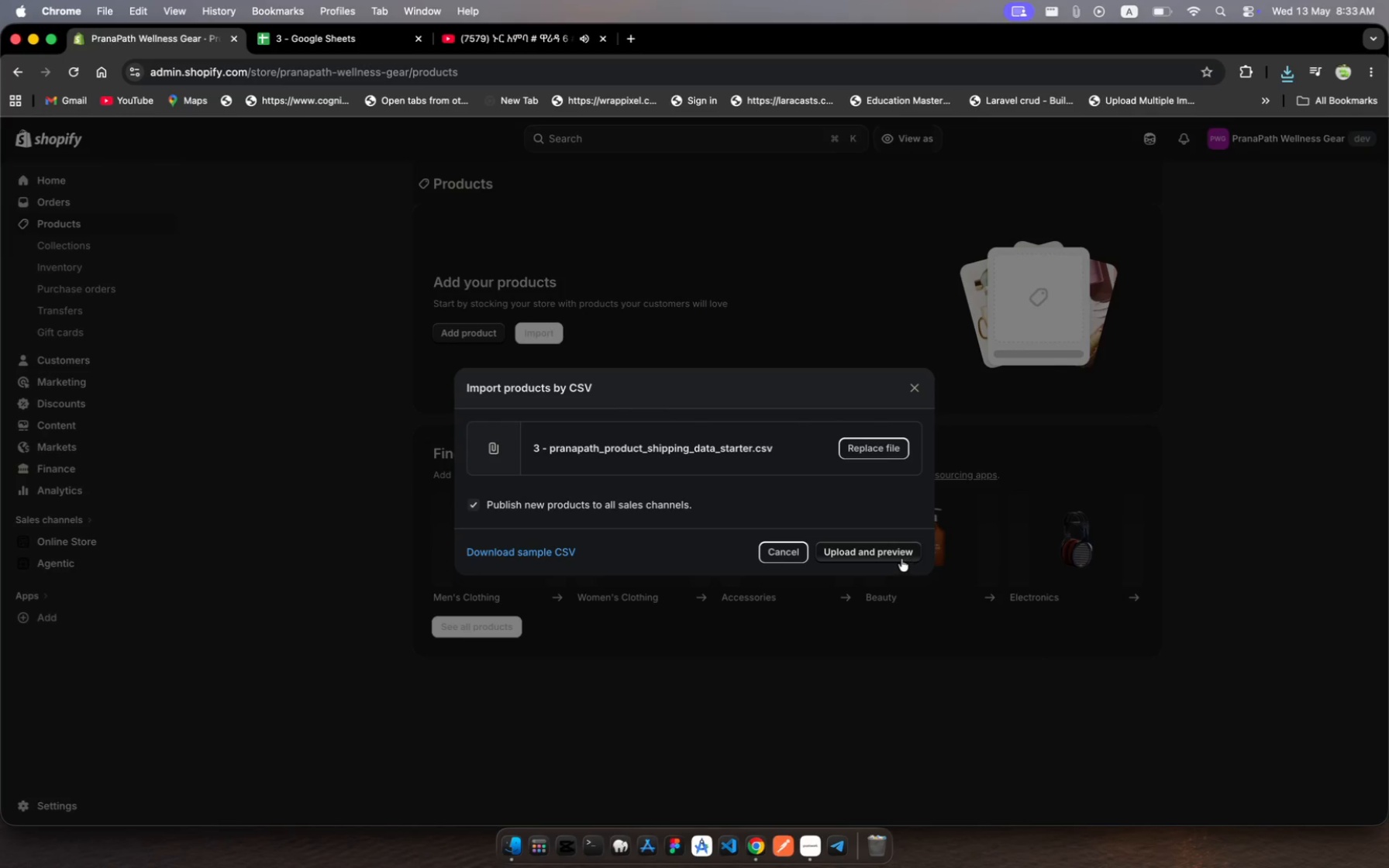 
left_click([890, 559])
 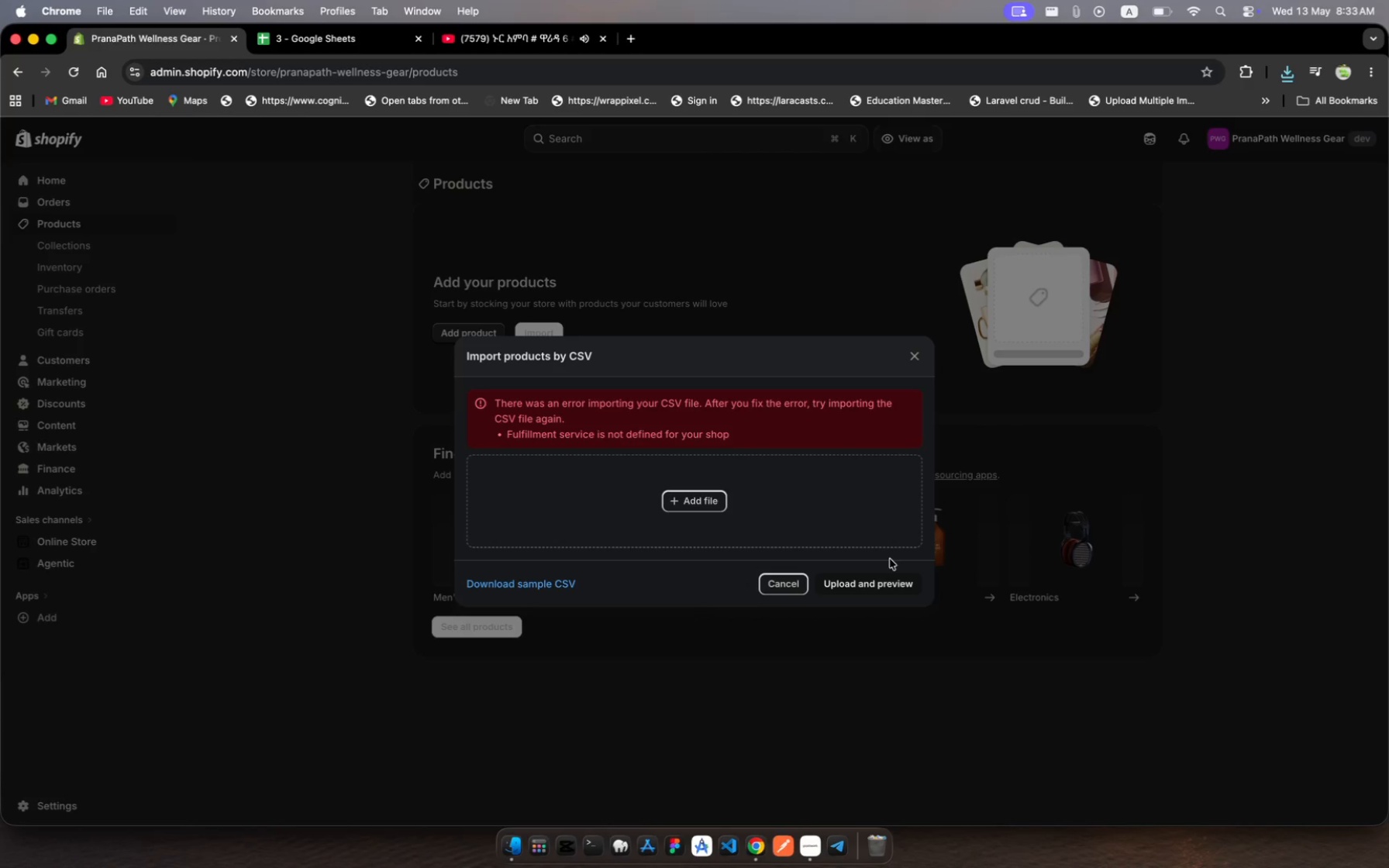 
wait(14.0)
 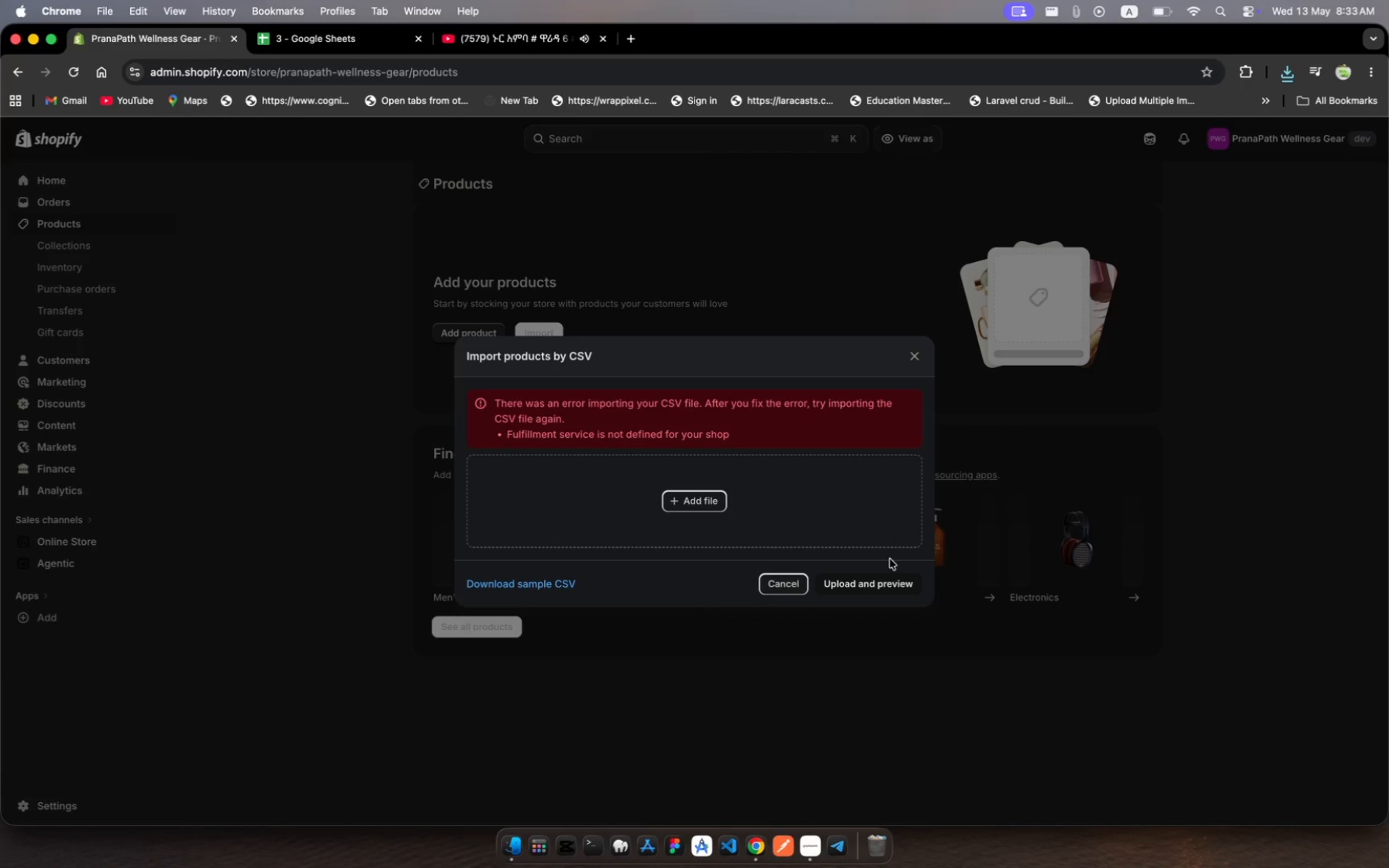 
left_click([304, 44])
 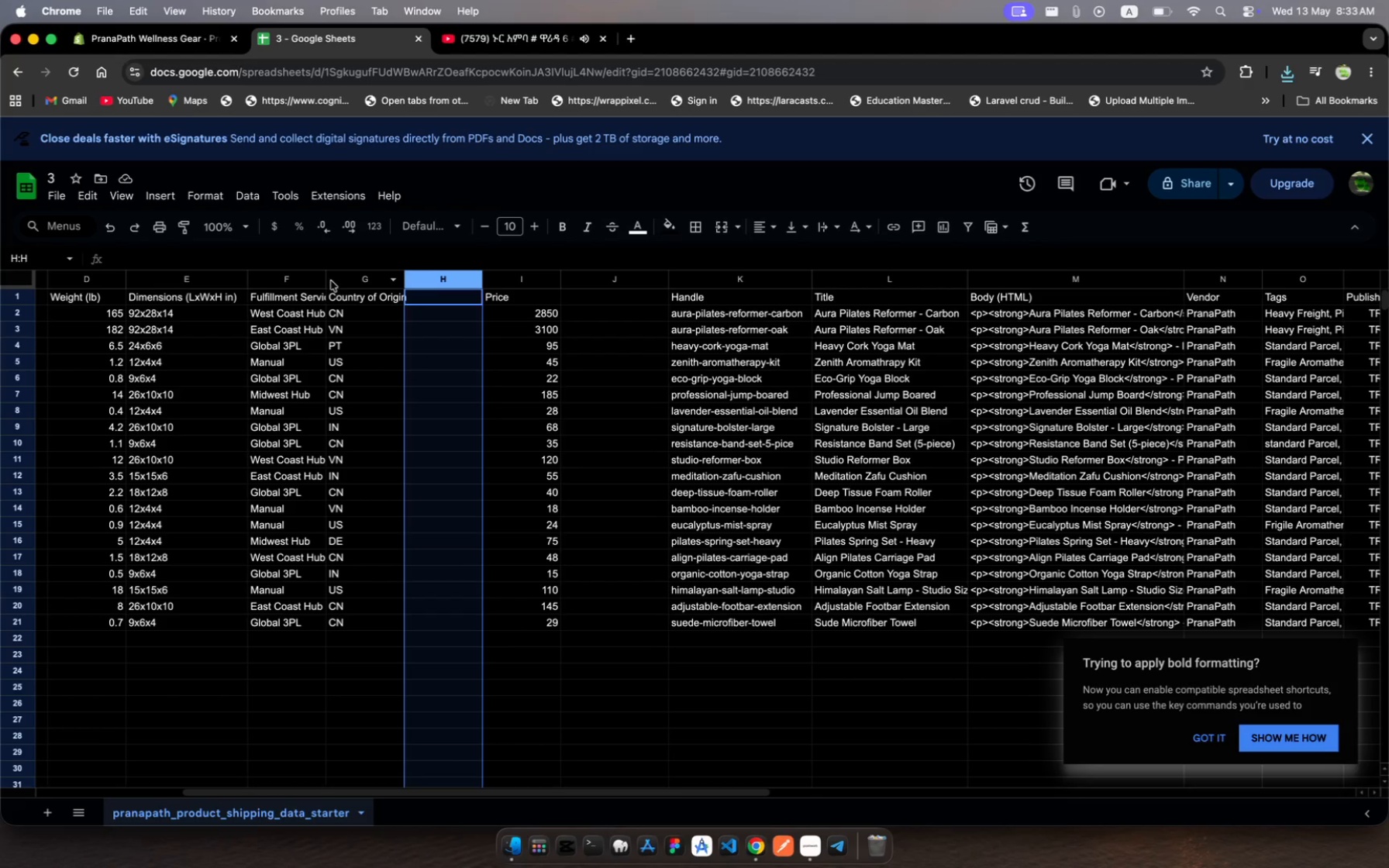 
wait(5.07)
 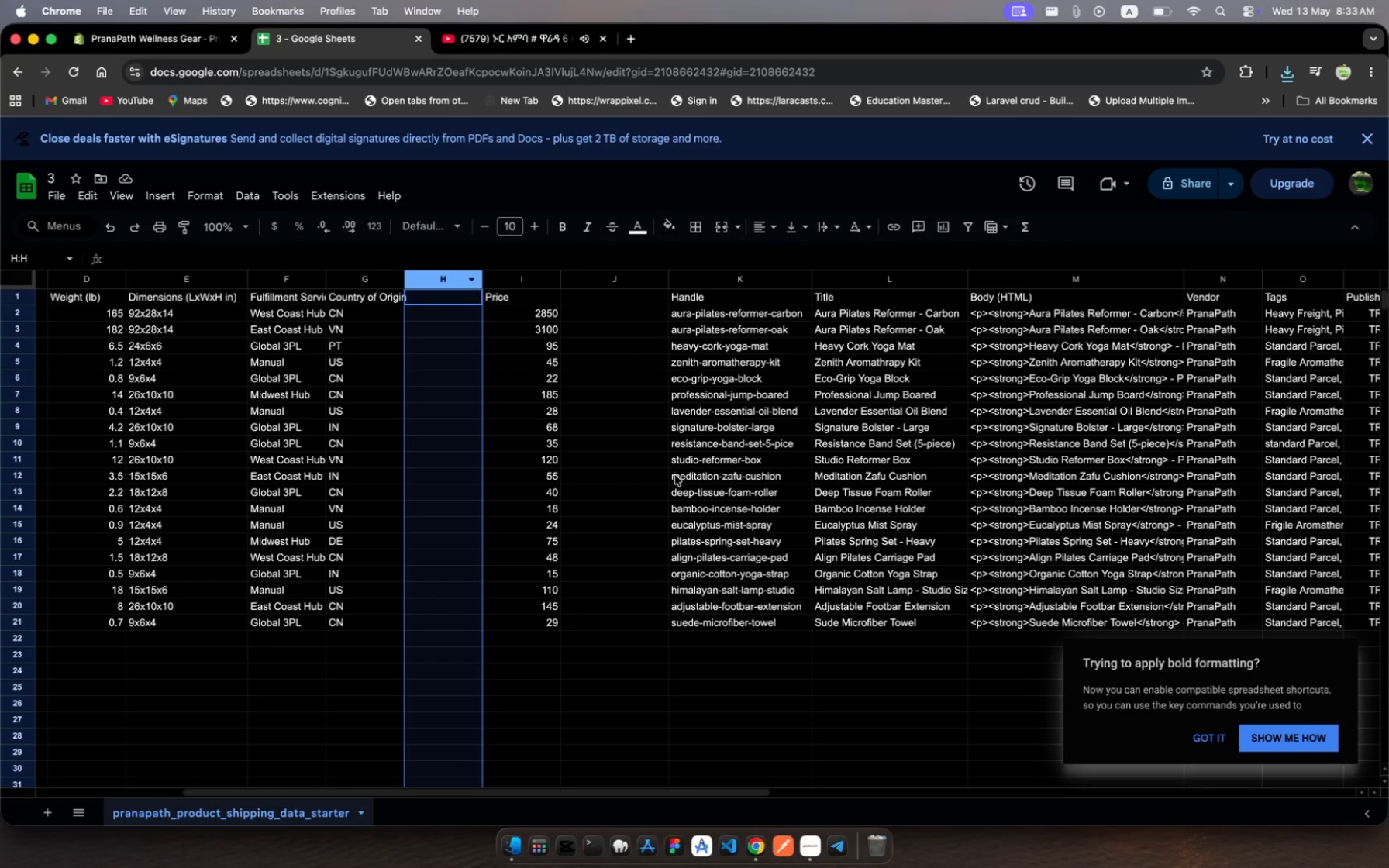 
left_click_drag(start_coordinate=[326, 278], to_coordinate=[373, 285])
 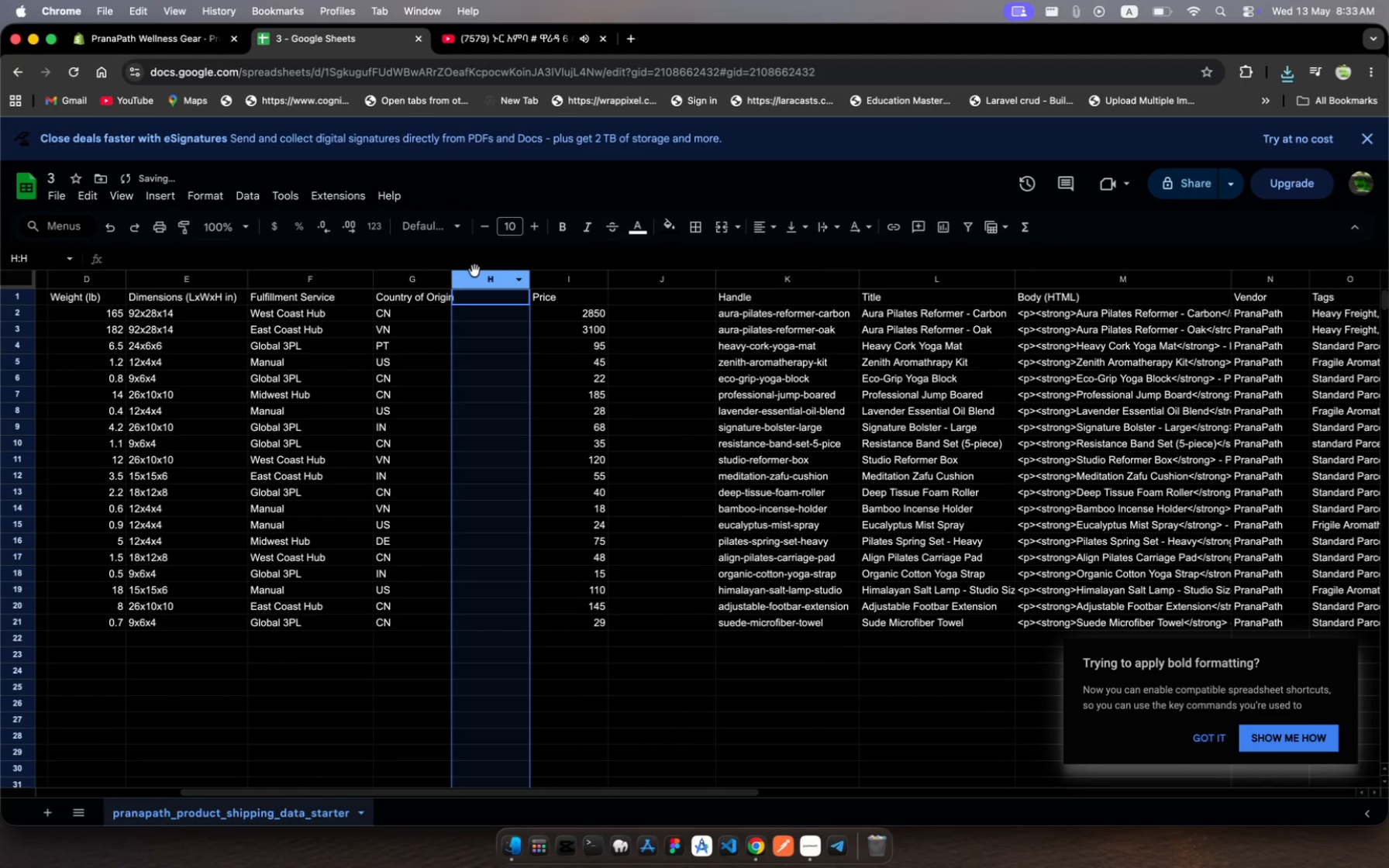 
mouse_move([449, 291])
 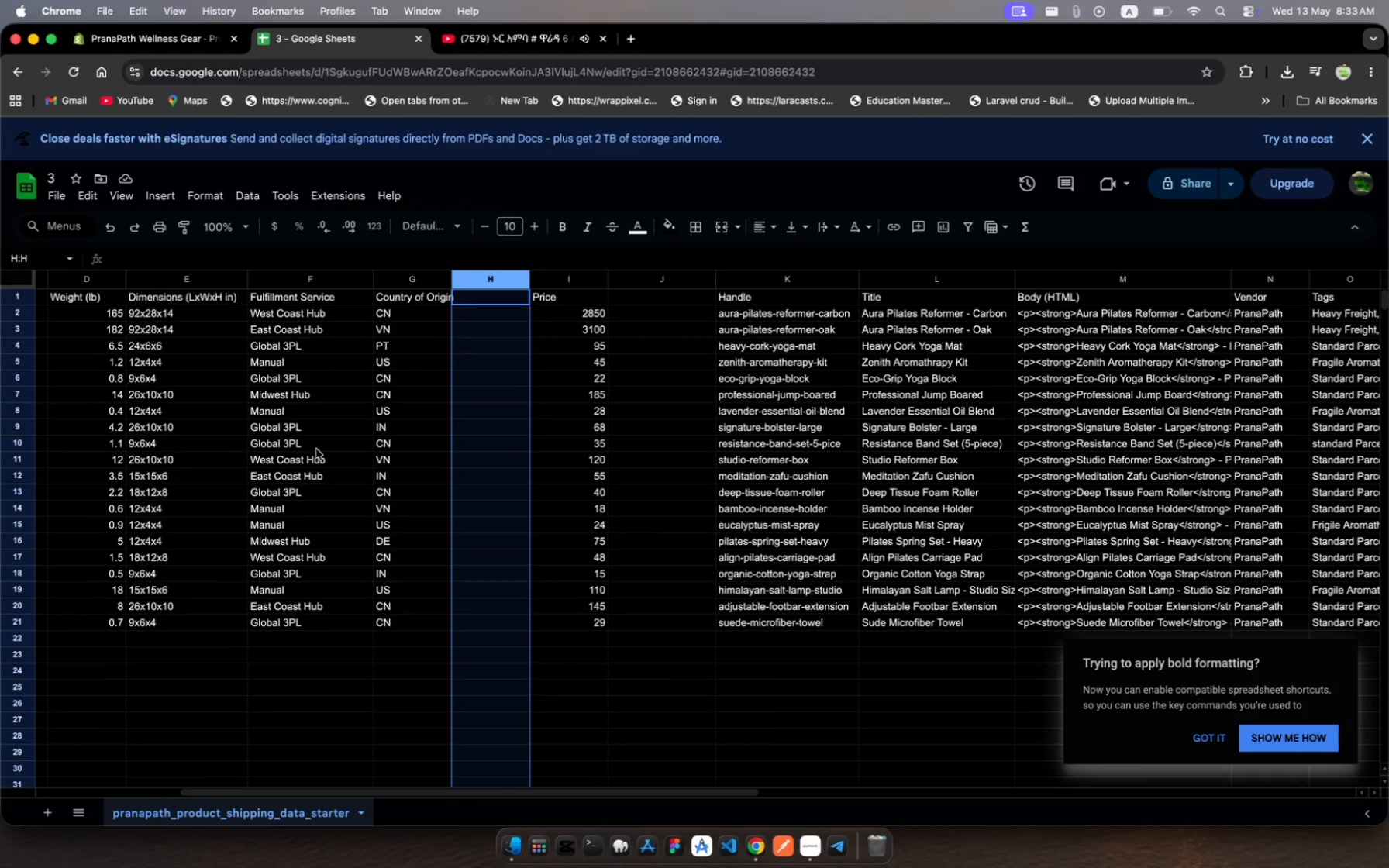 
scroll: coordinate [316, 449], scroll_direction: up, amount: 330.0
 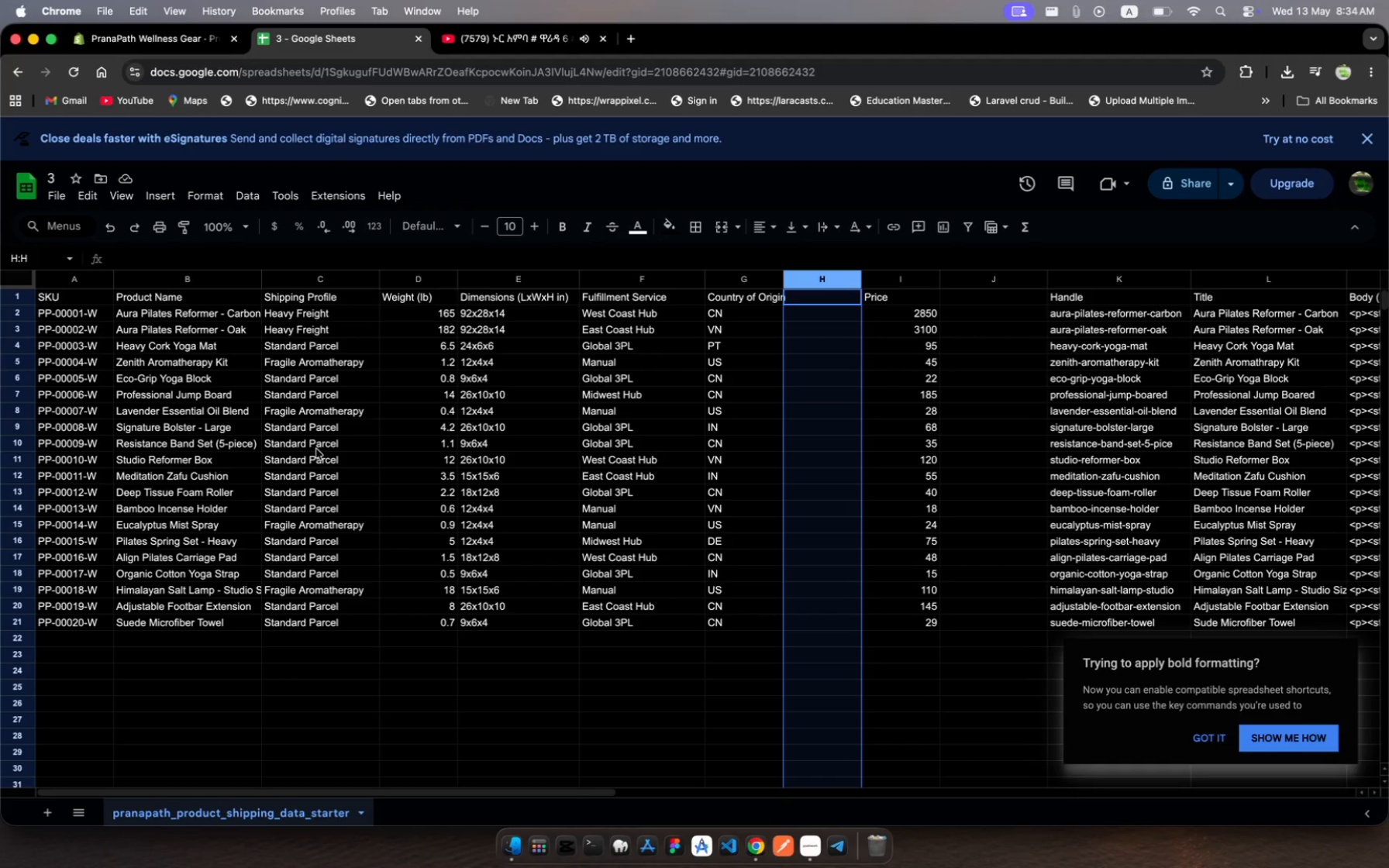 
wait(13.04)
 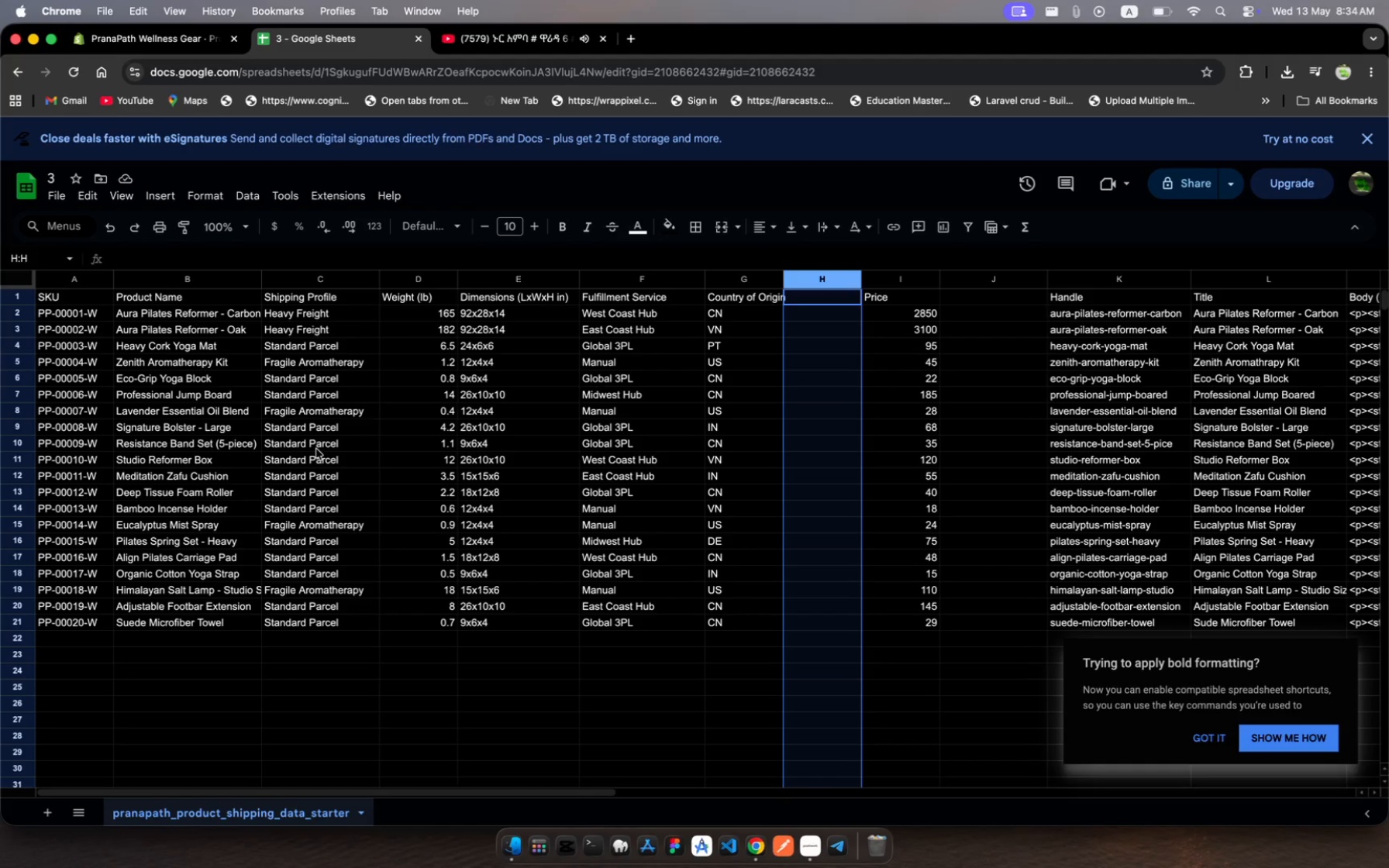 
left_click([601, 282])
 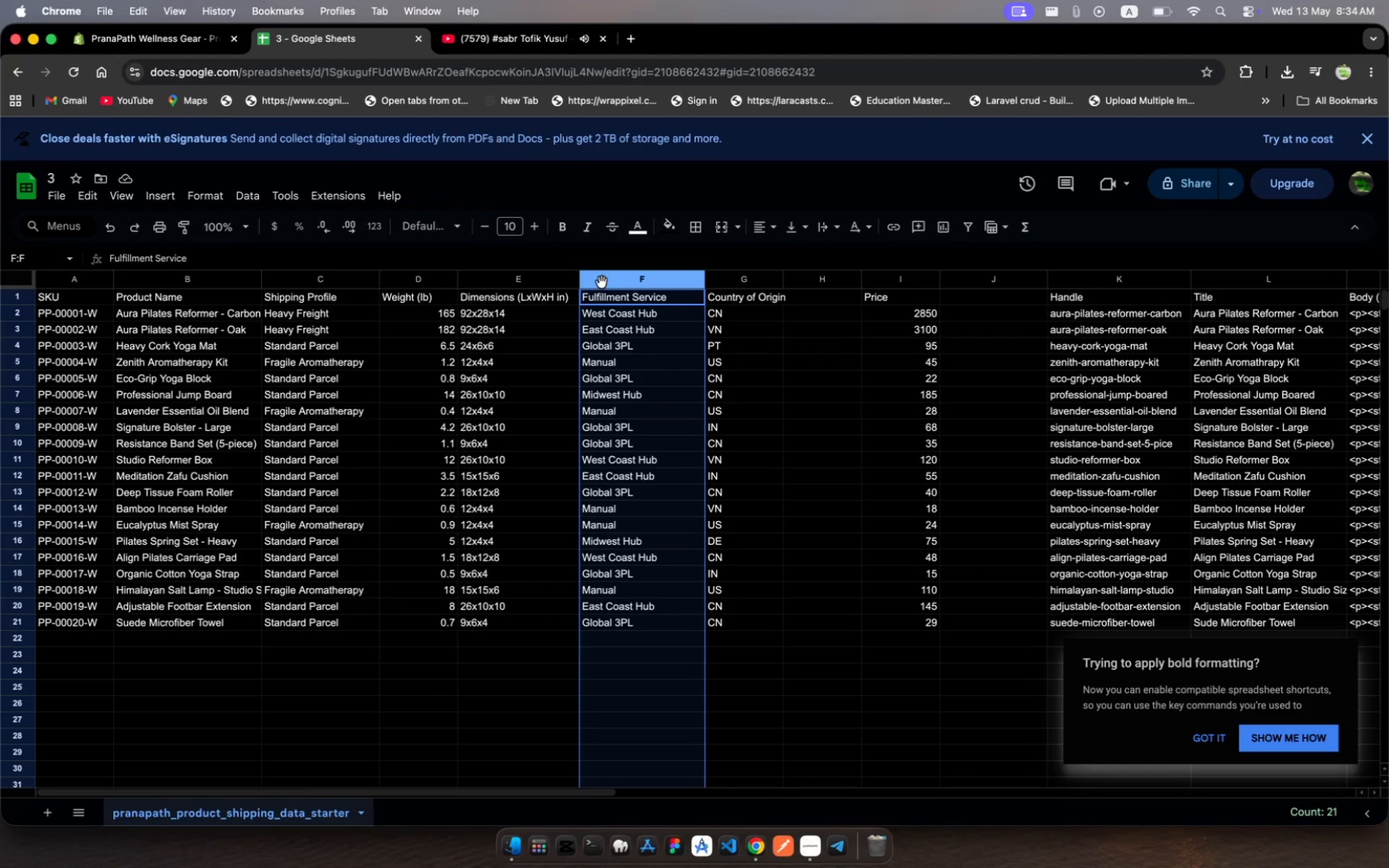 
key(Enter)
 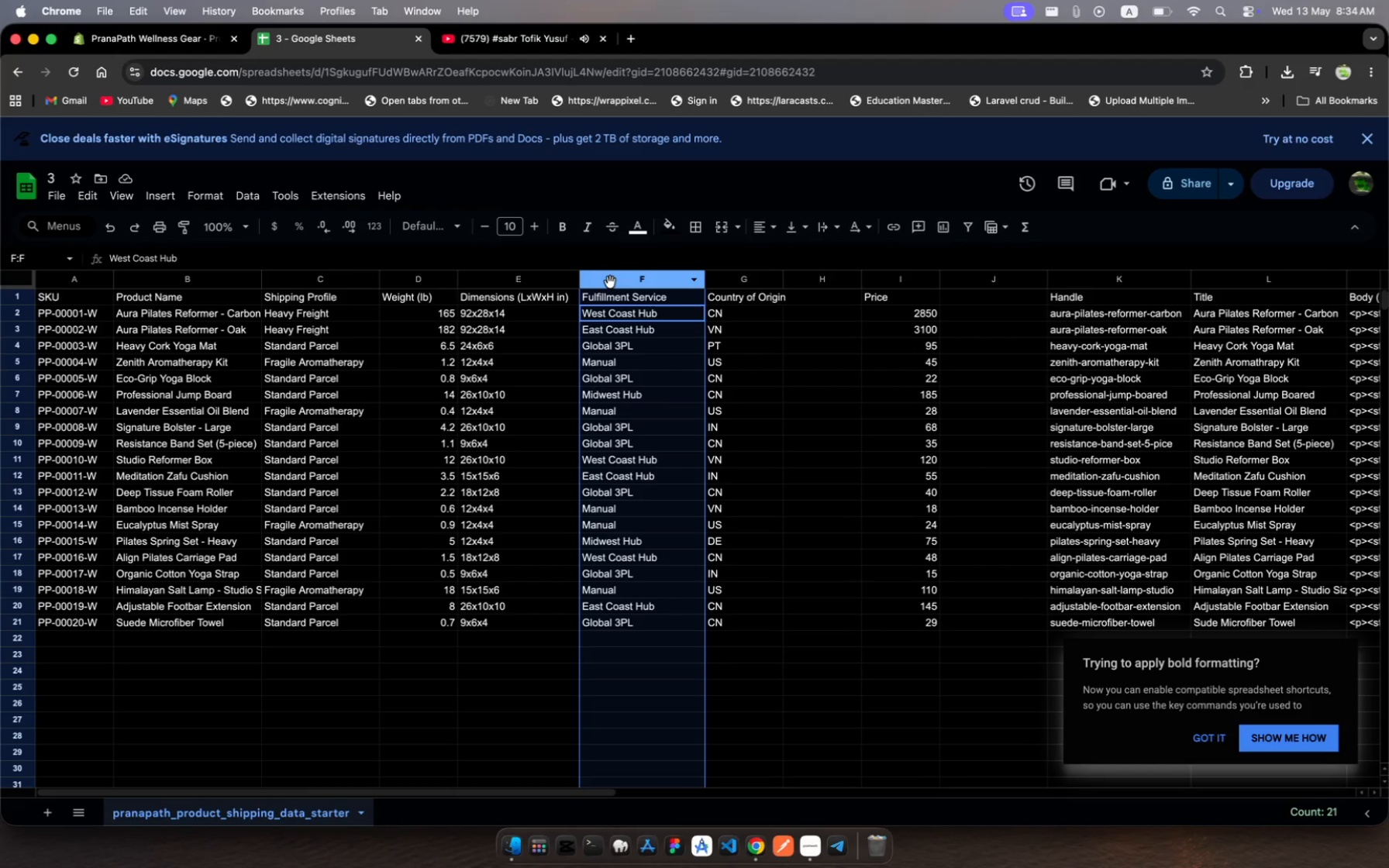 
left_click([610, 282])
 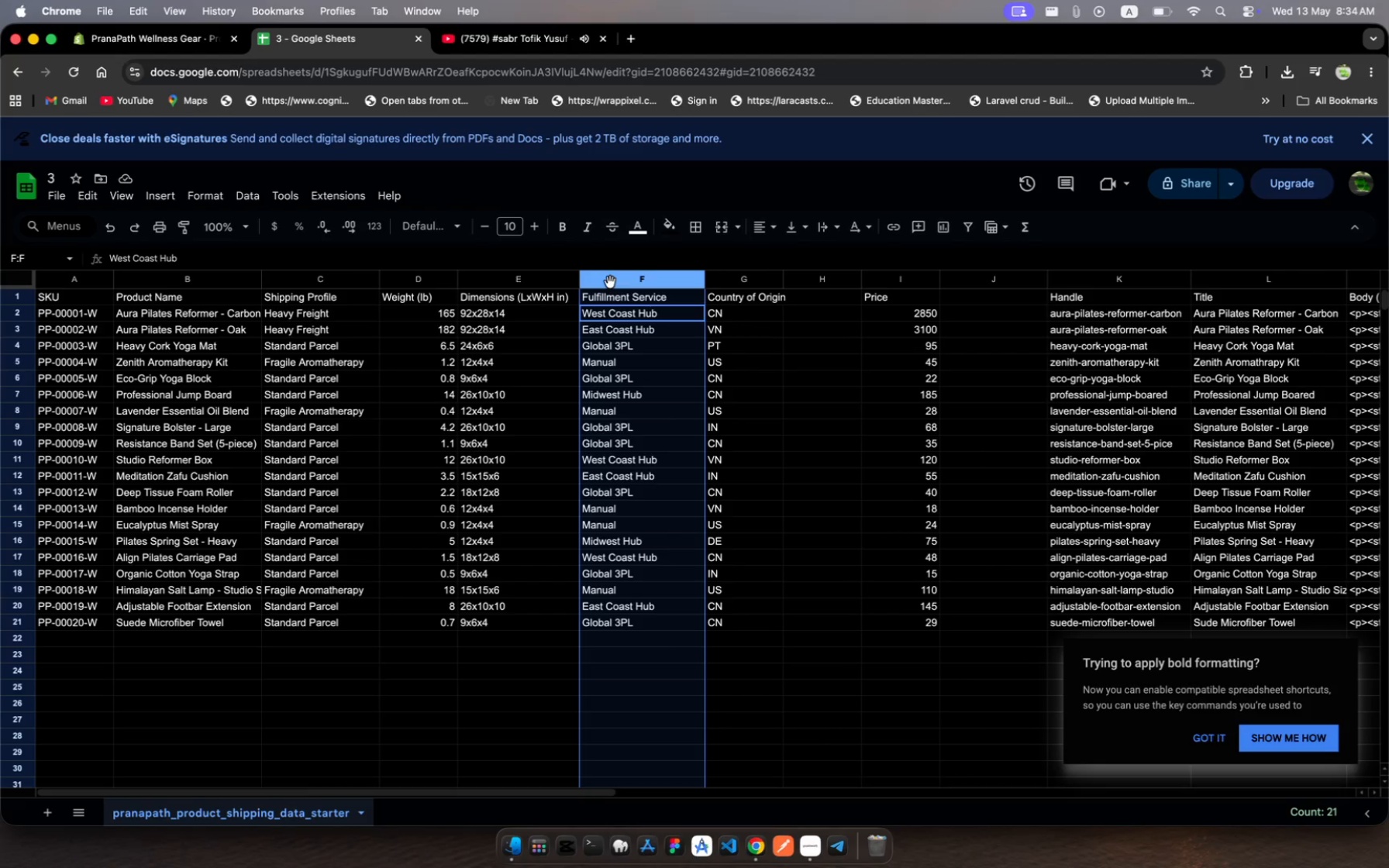 
key(Backspace)
 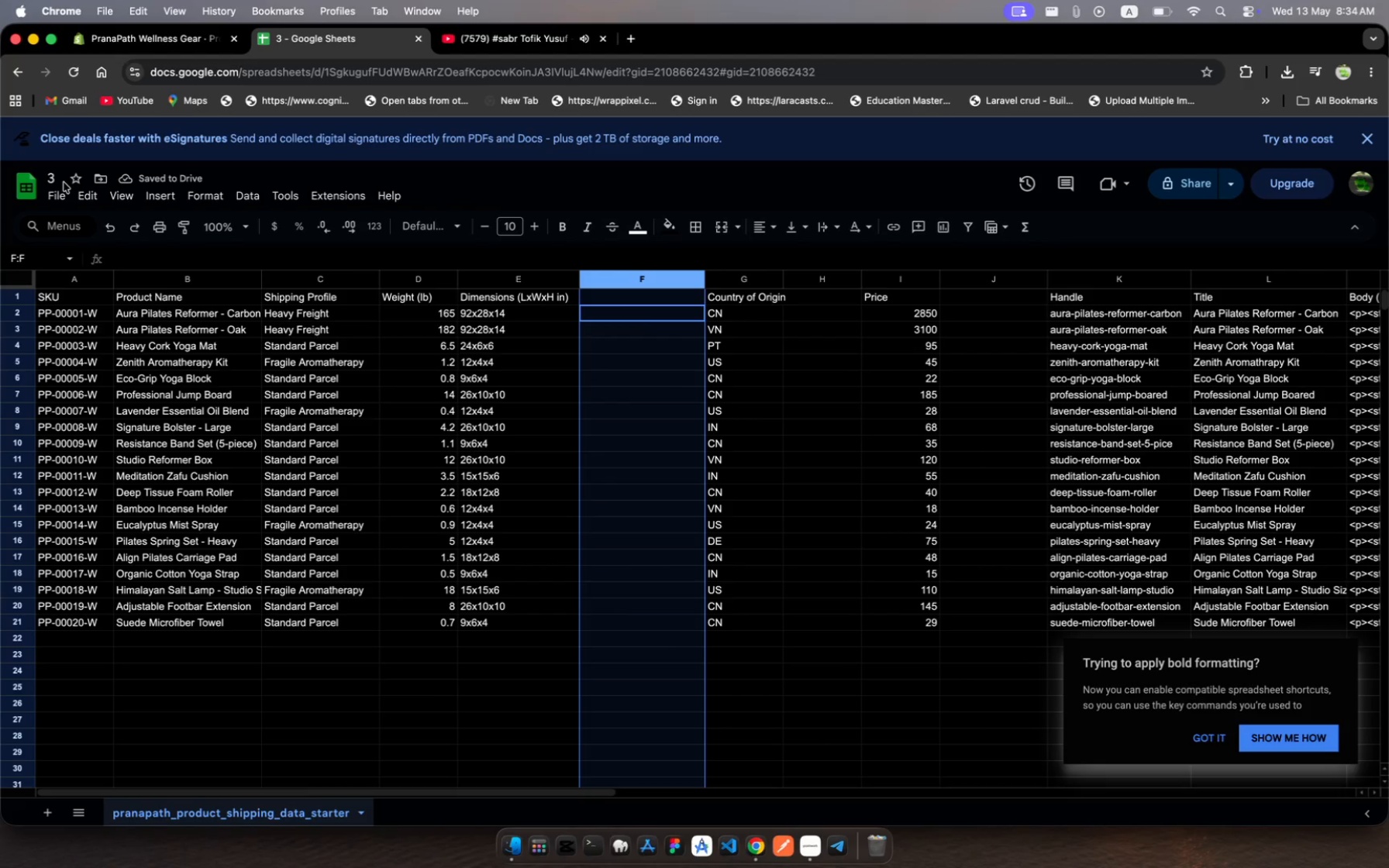 
left_click([55, 178])
 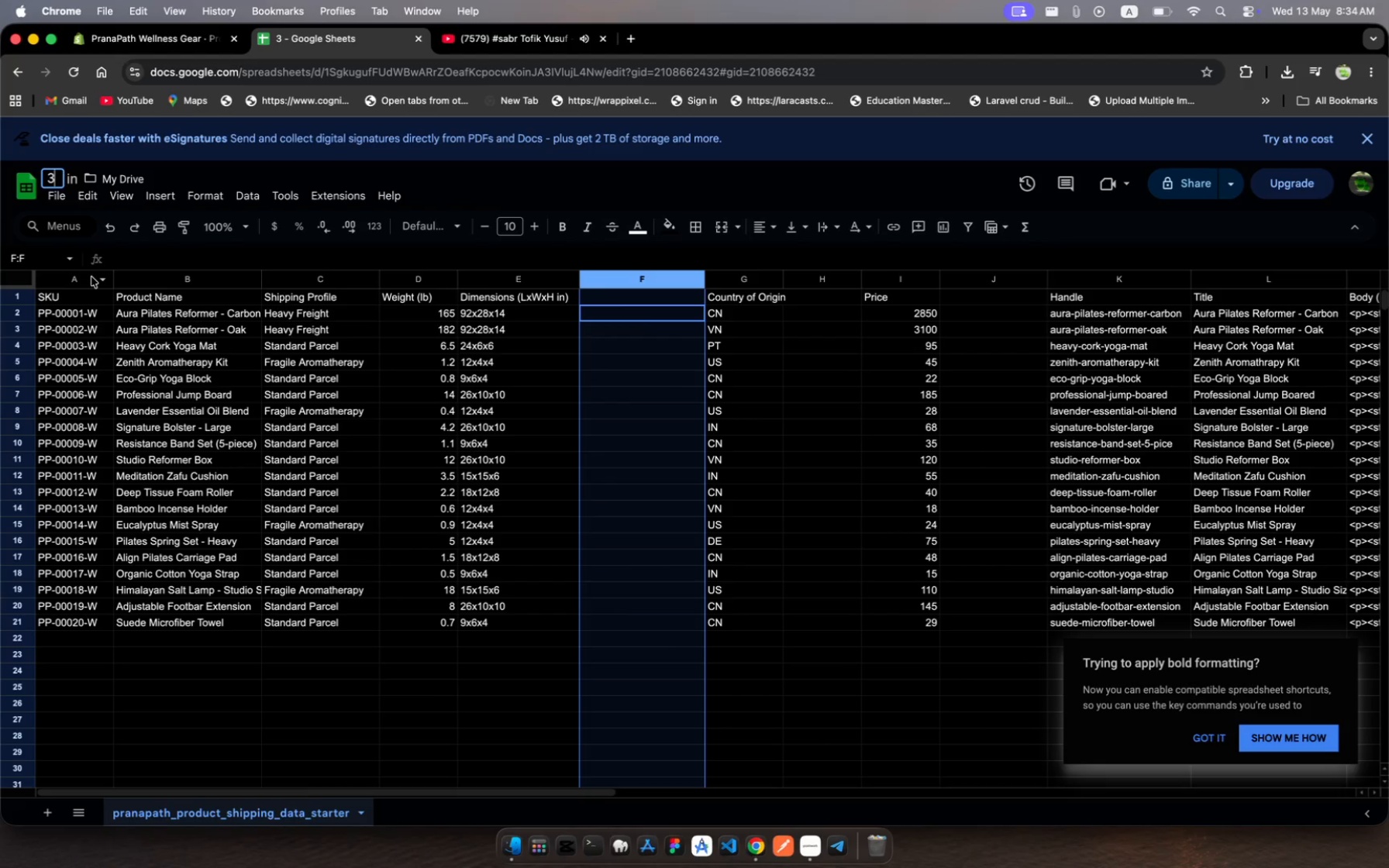 
key(Backspace)
 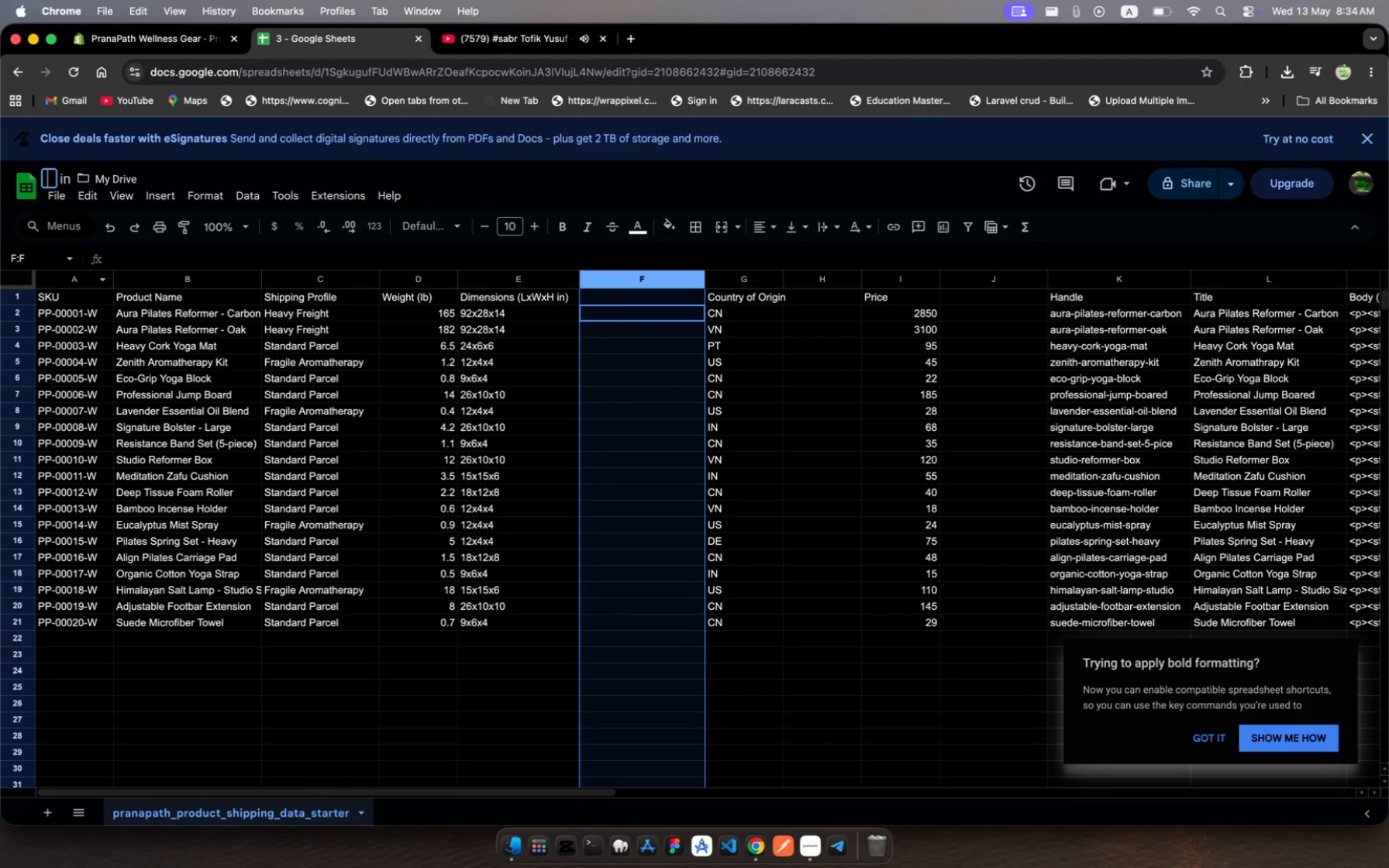 
key(Backspace)
 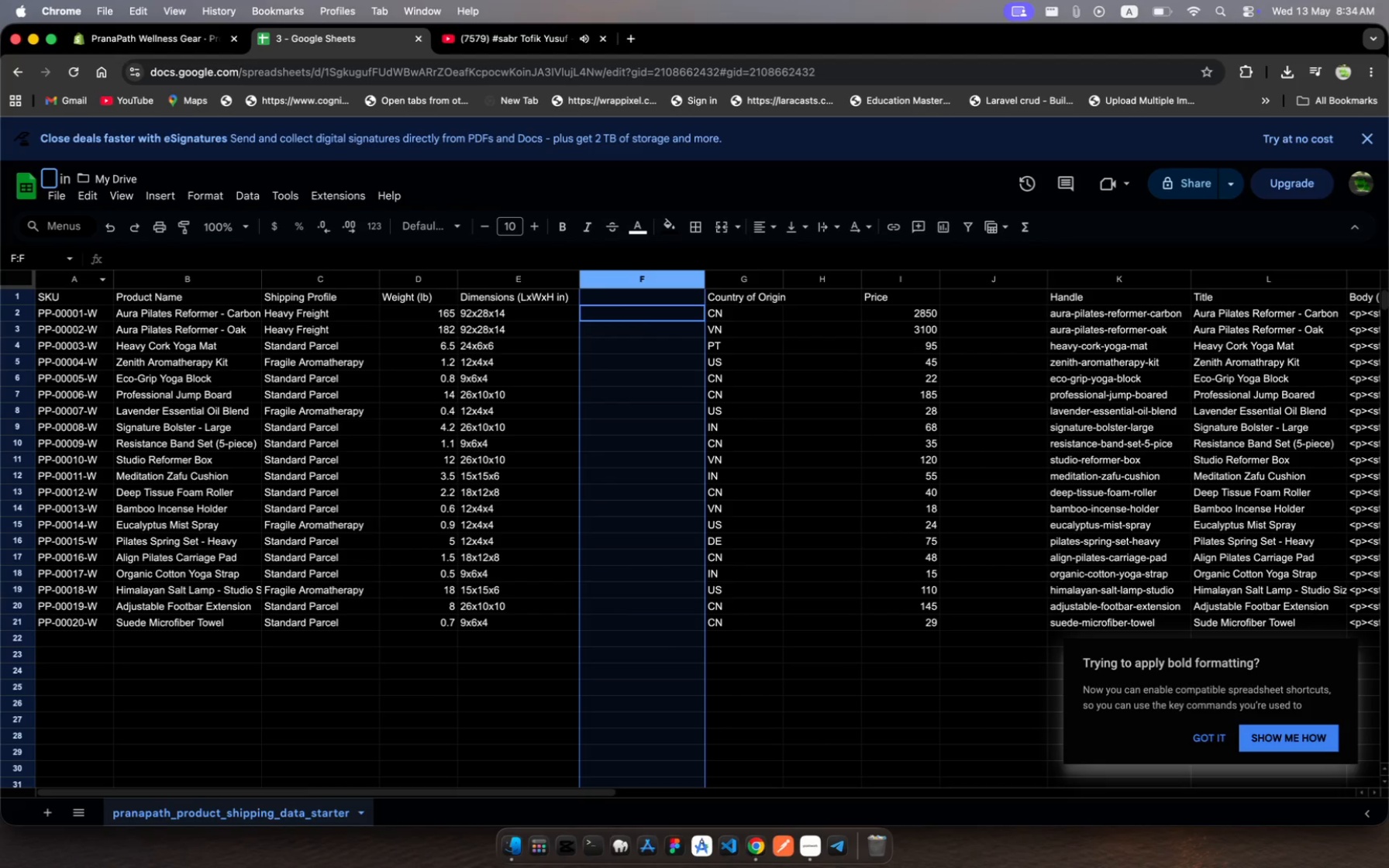 
key(Backspace)
 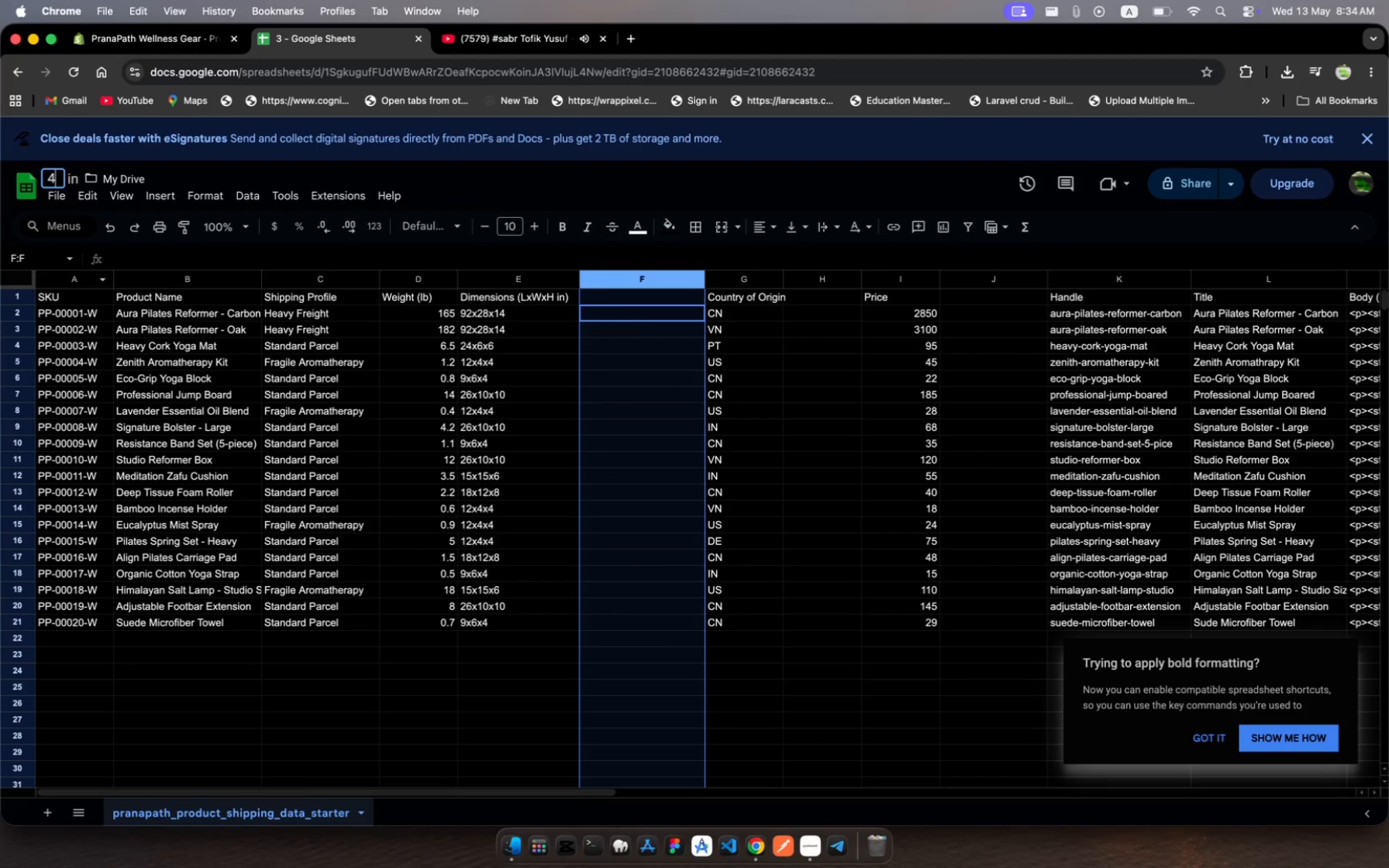 
key(4)
 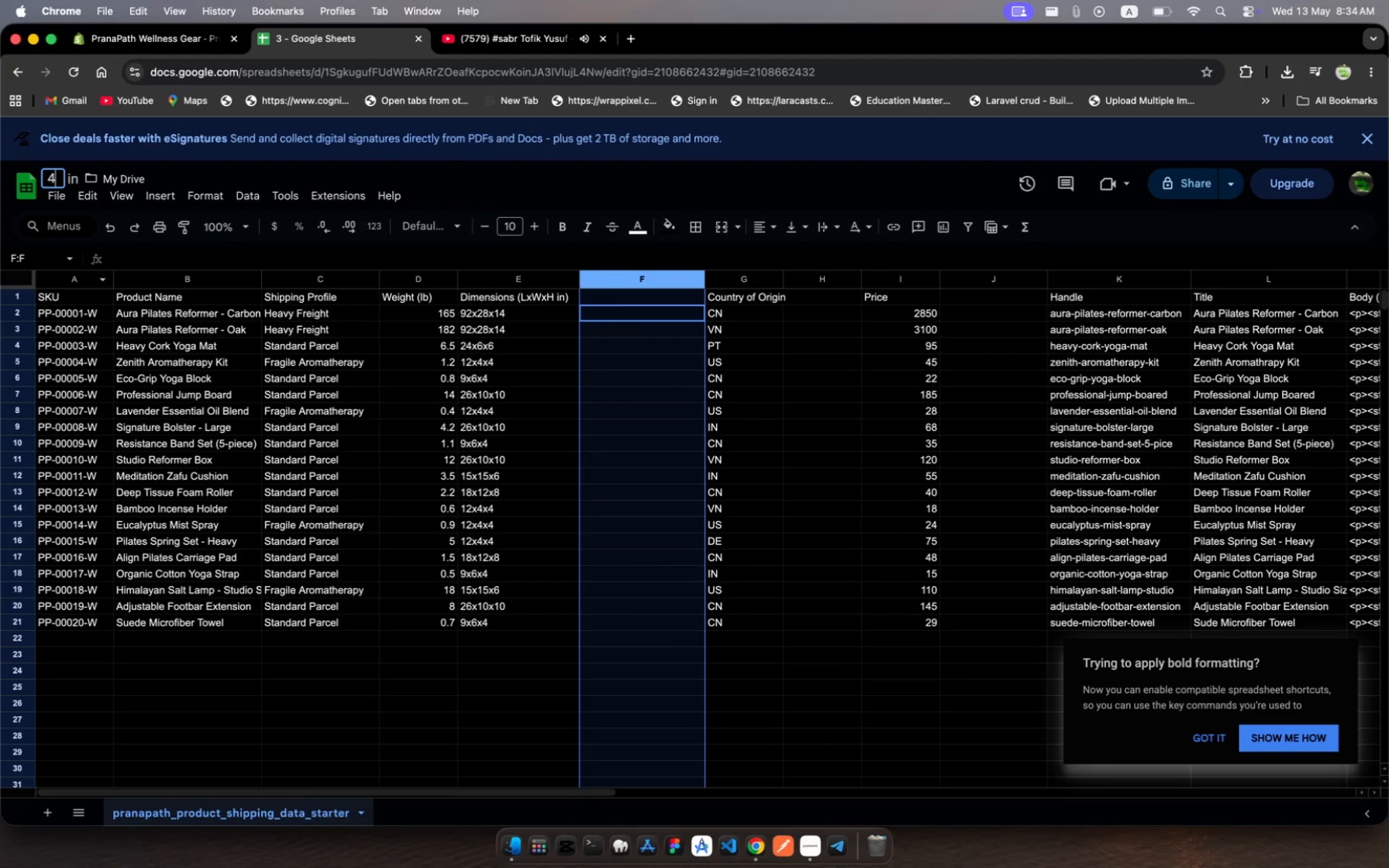 
key(Enter)
 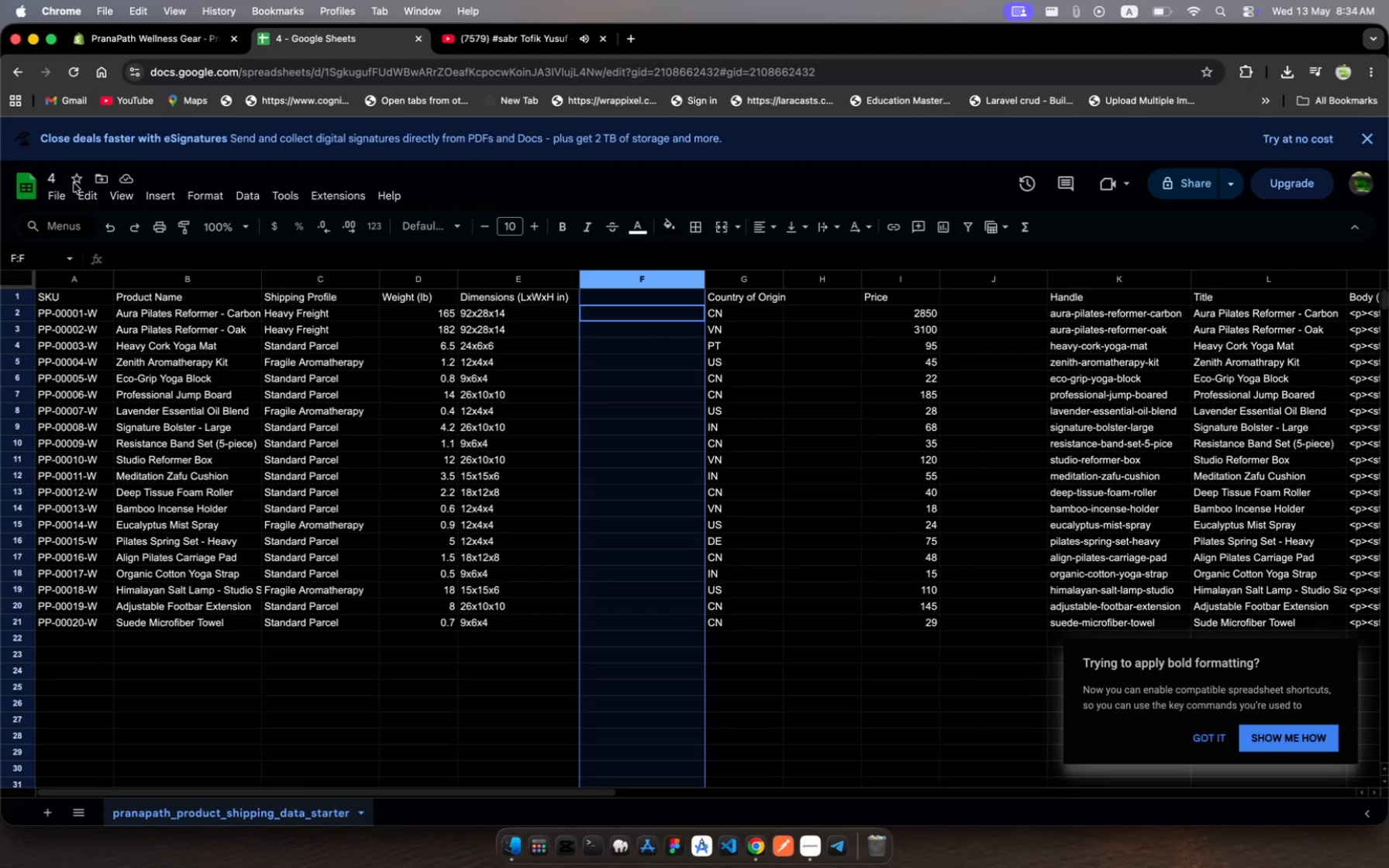 
left_click([50, 198])
 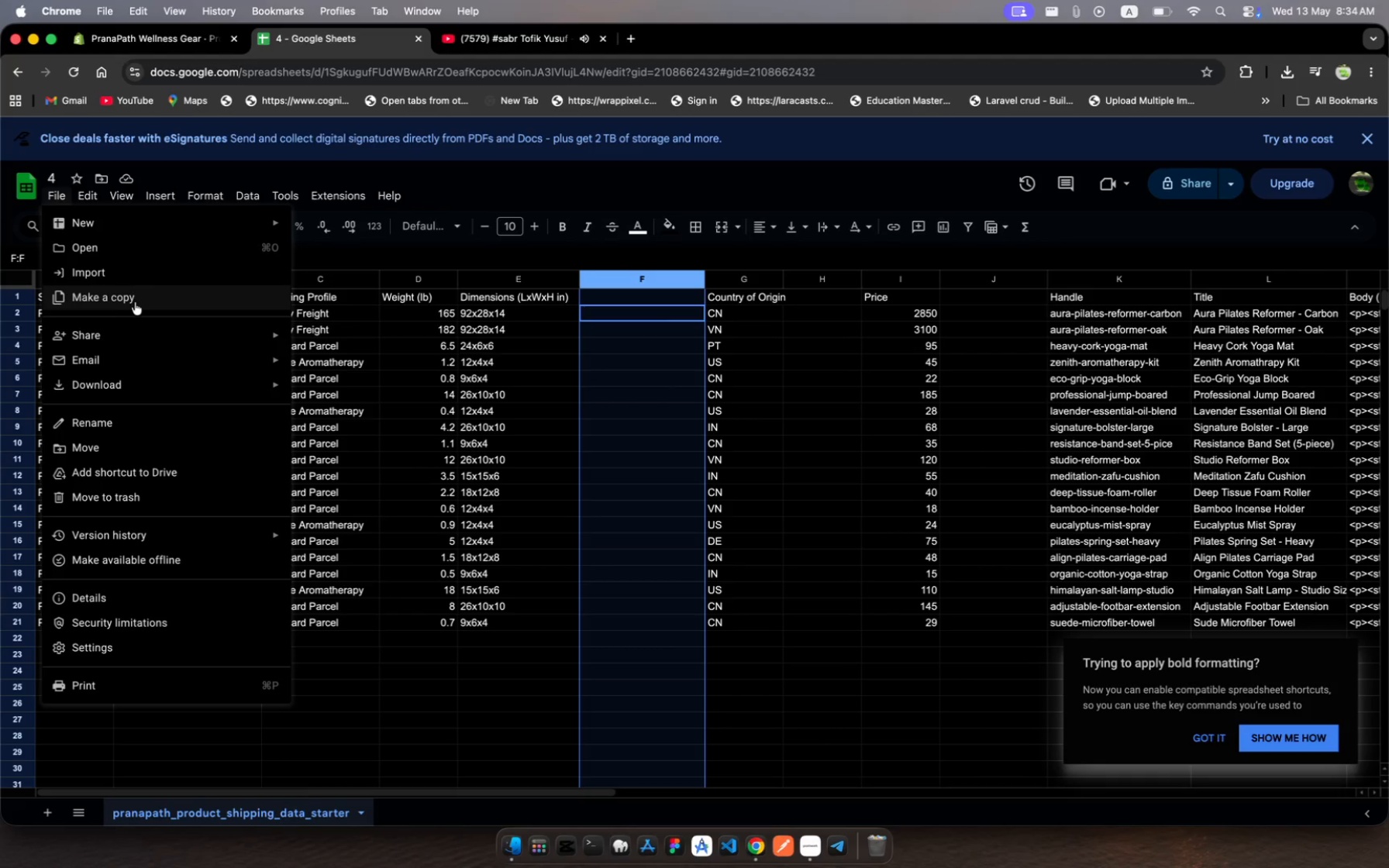 
left_click([153, 375])
 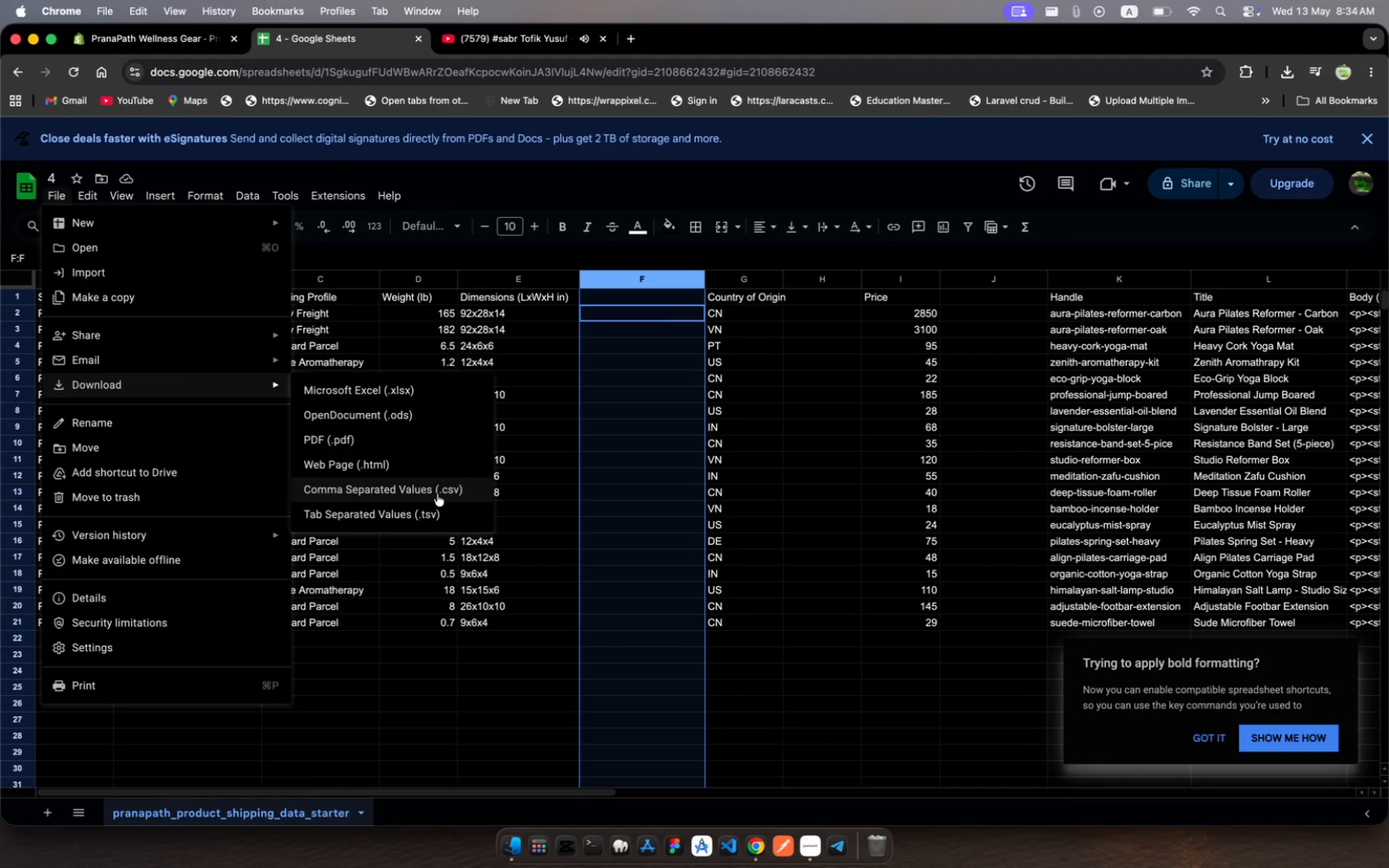 
left_click([446, 483])
 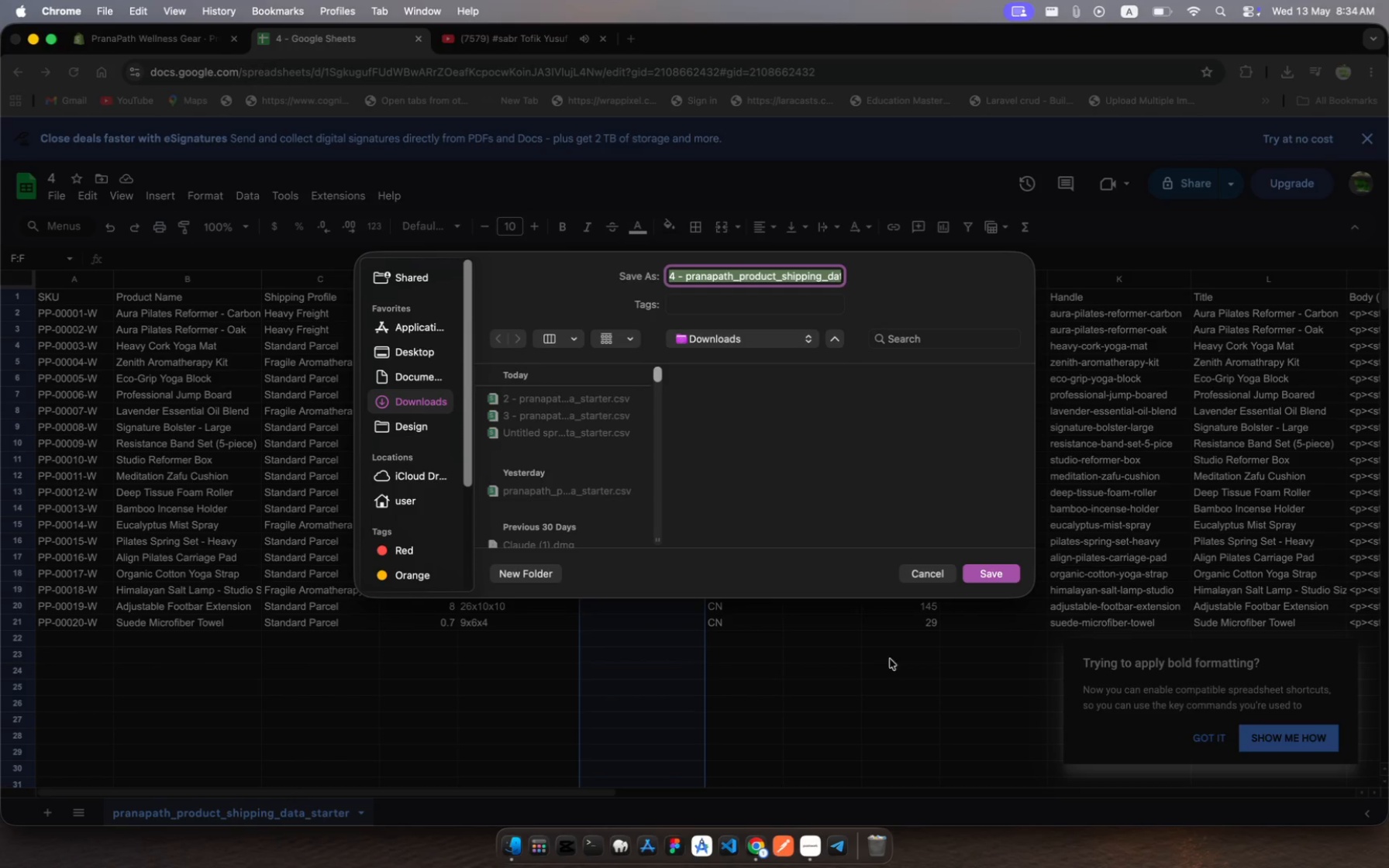 
left_click([998, 573])
 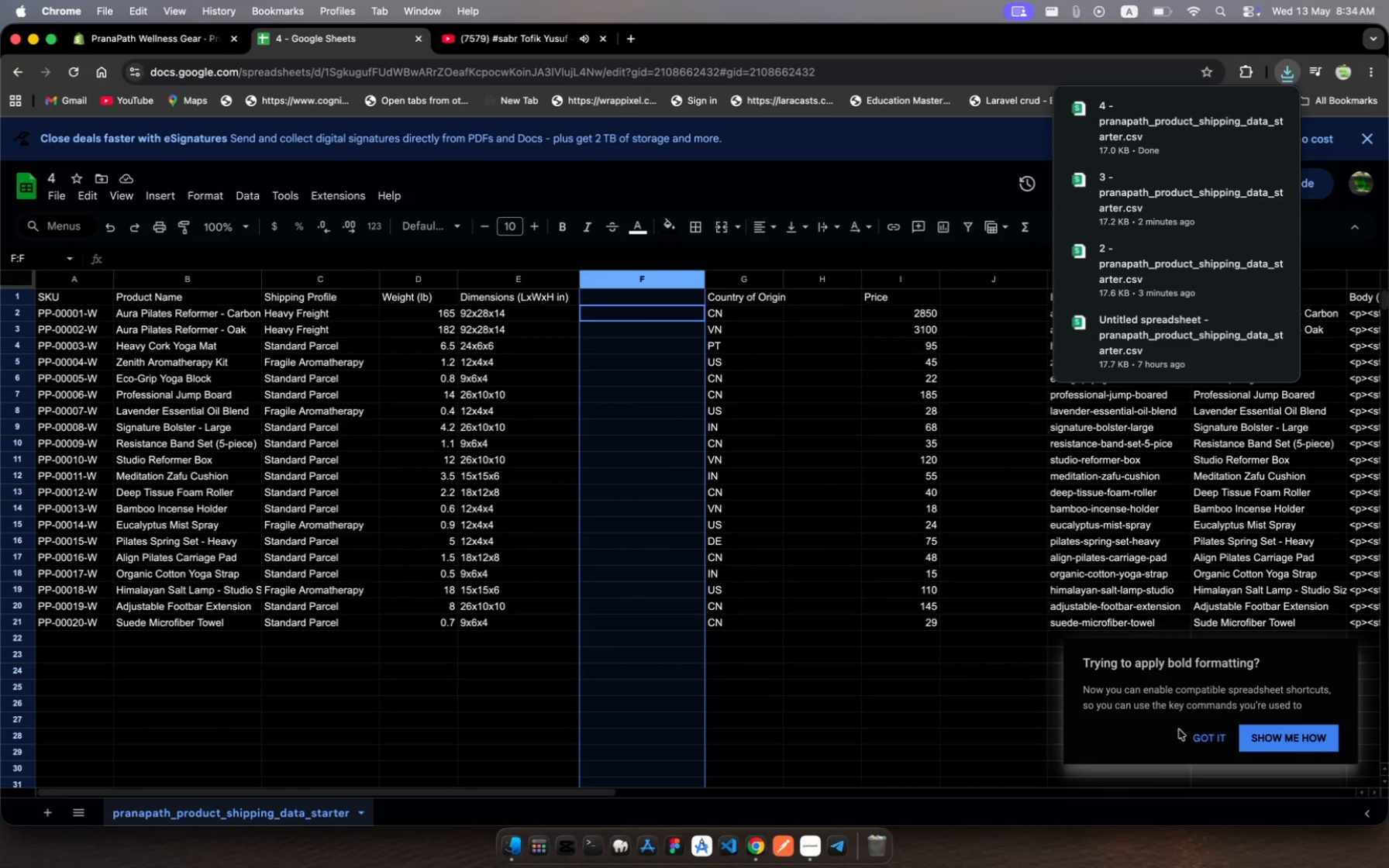 
left_click([1203, 745])
 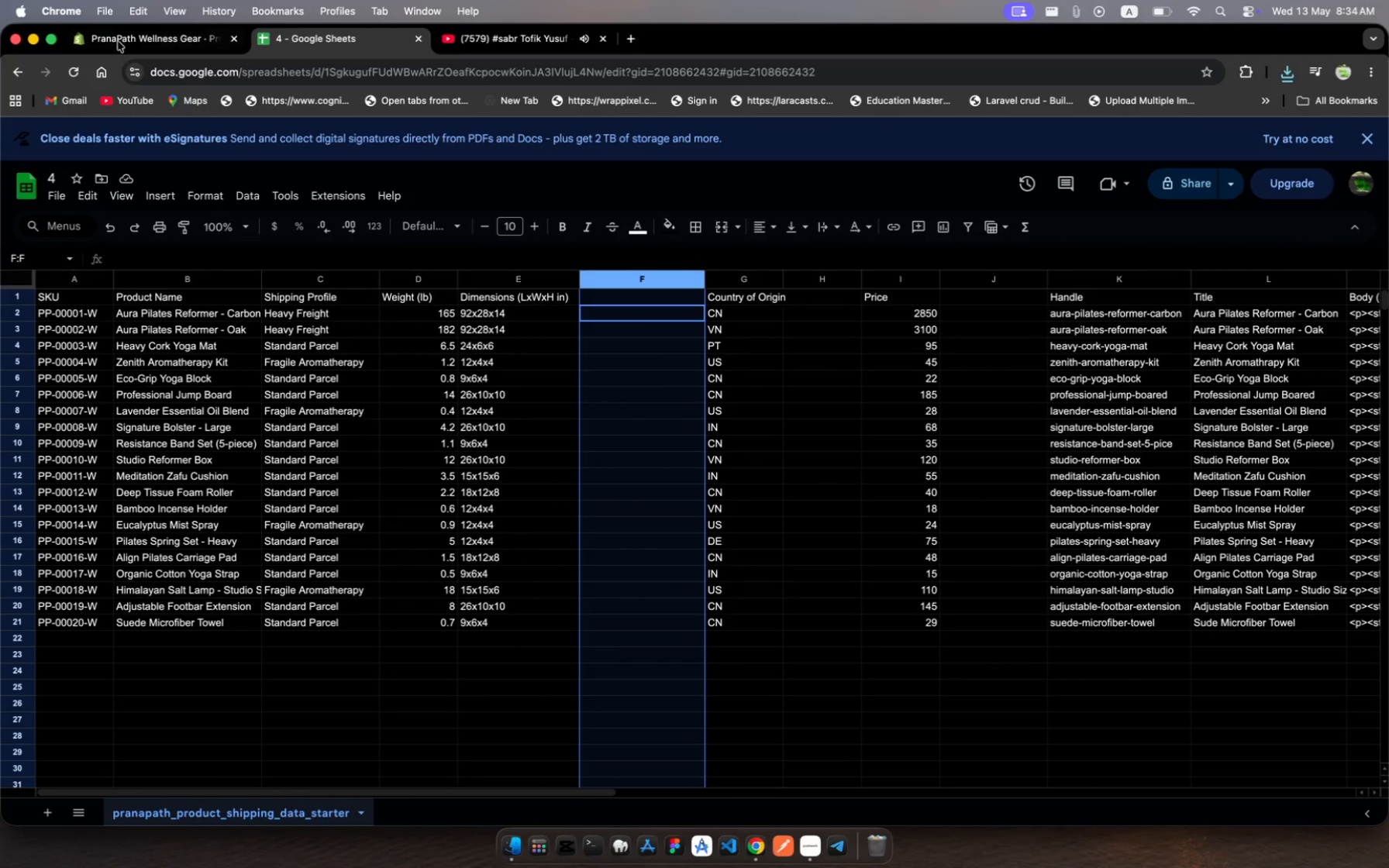 
left_click([146, 34])
 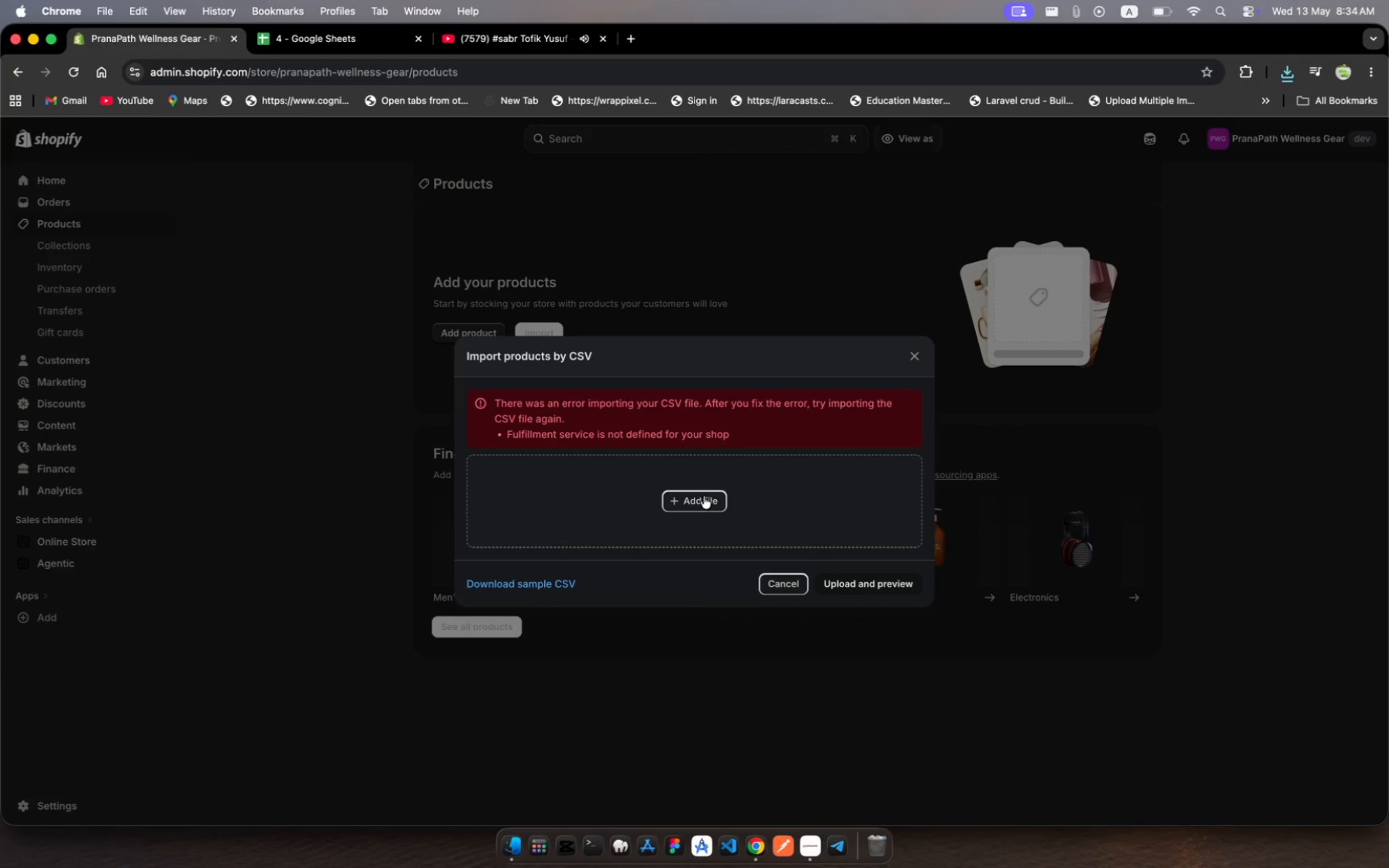 
left_click([705, 496])
 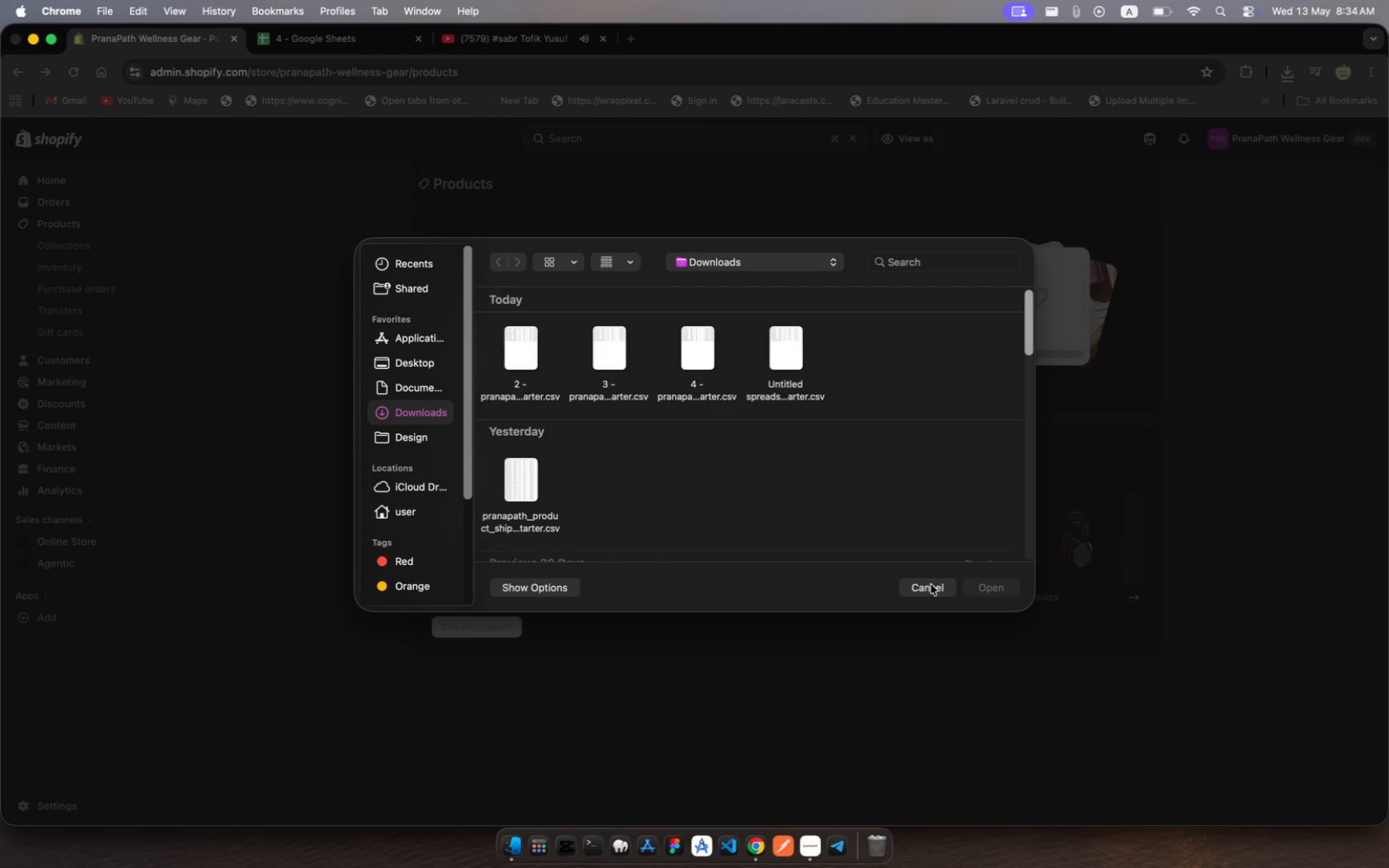 
left_click([931, 584])
 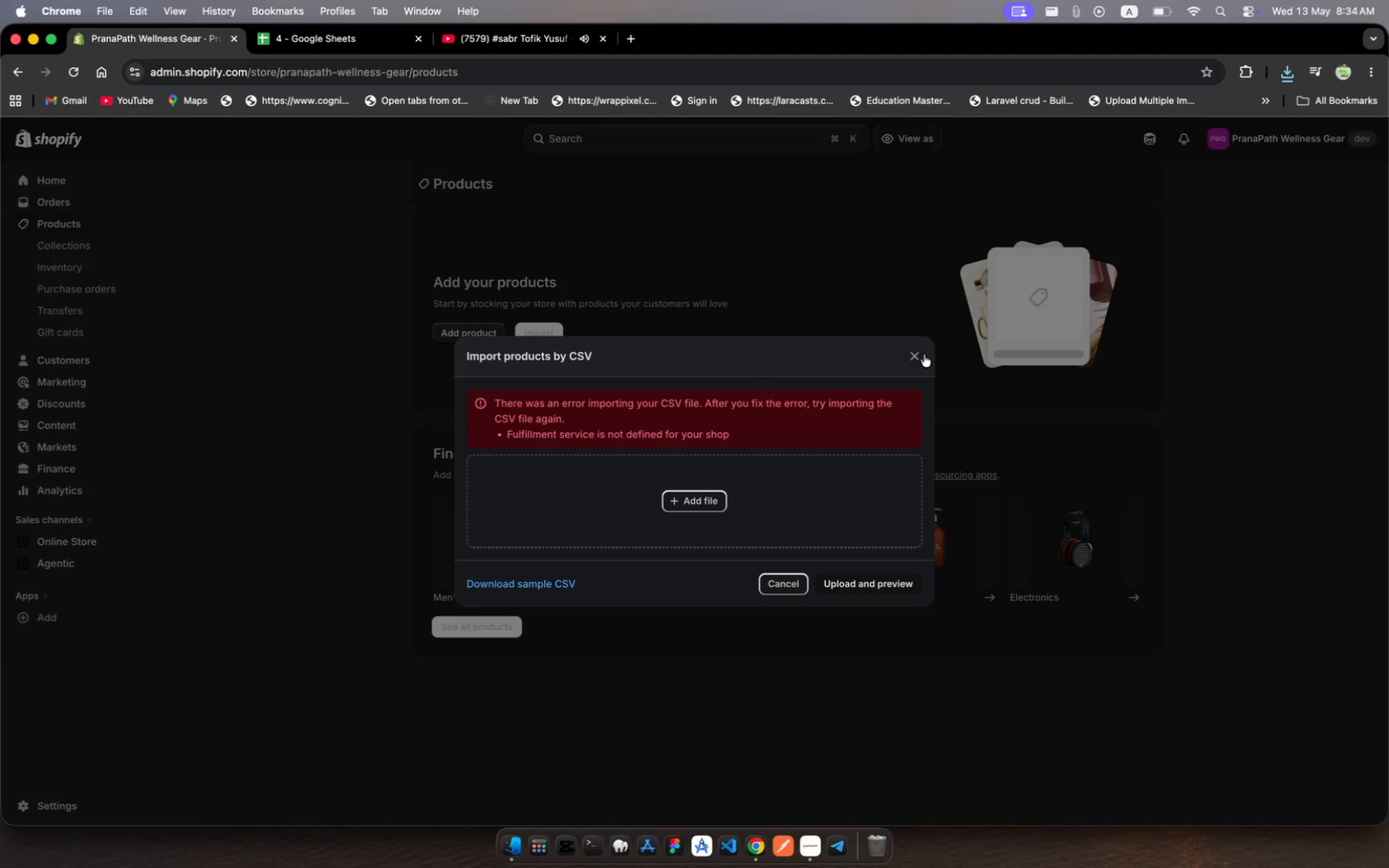 
left_click([923, 357])
 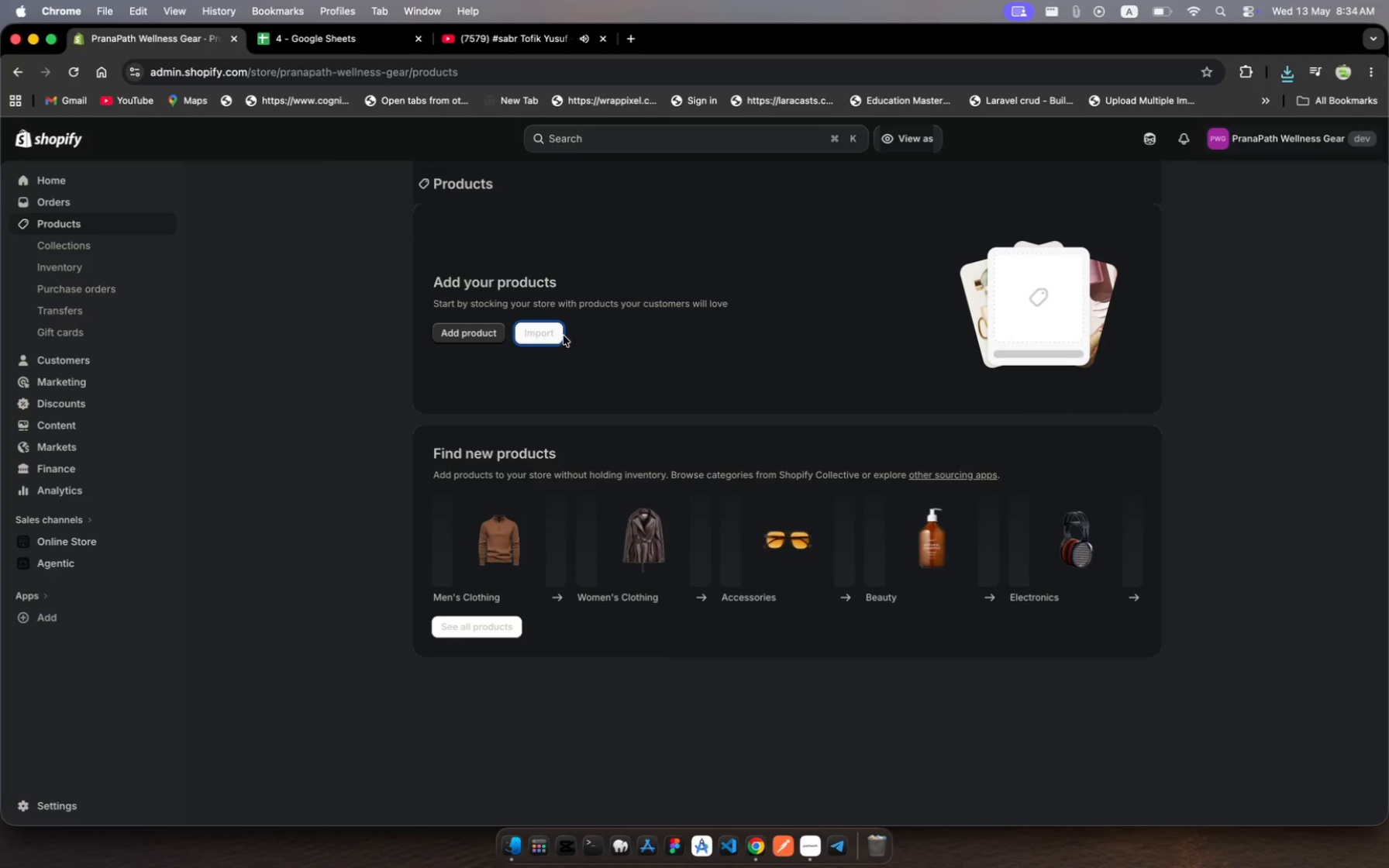 
left_click([550, 329])
 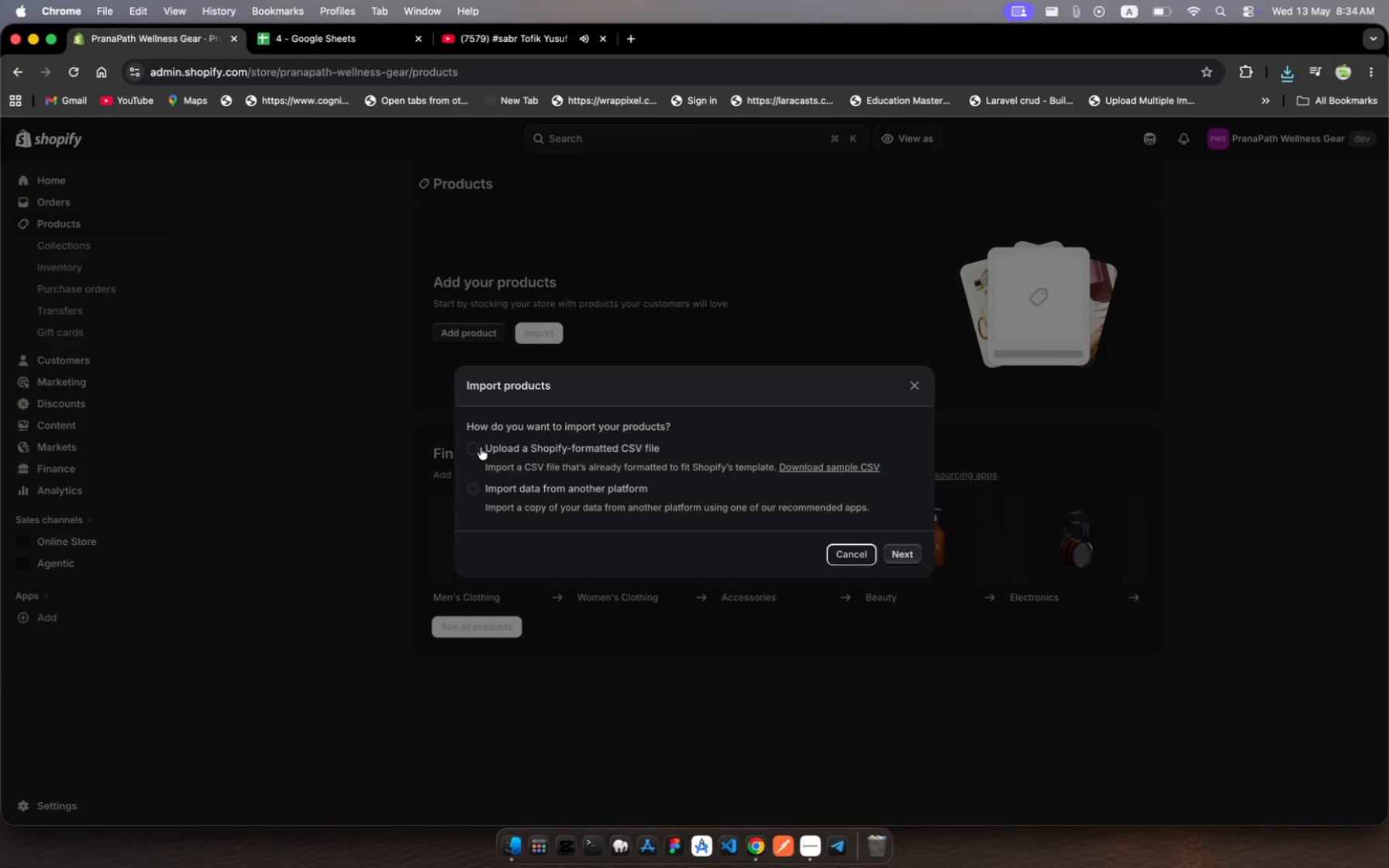 
left_click([481, 448])
 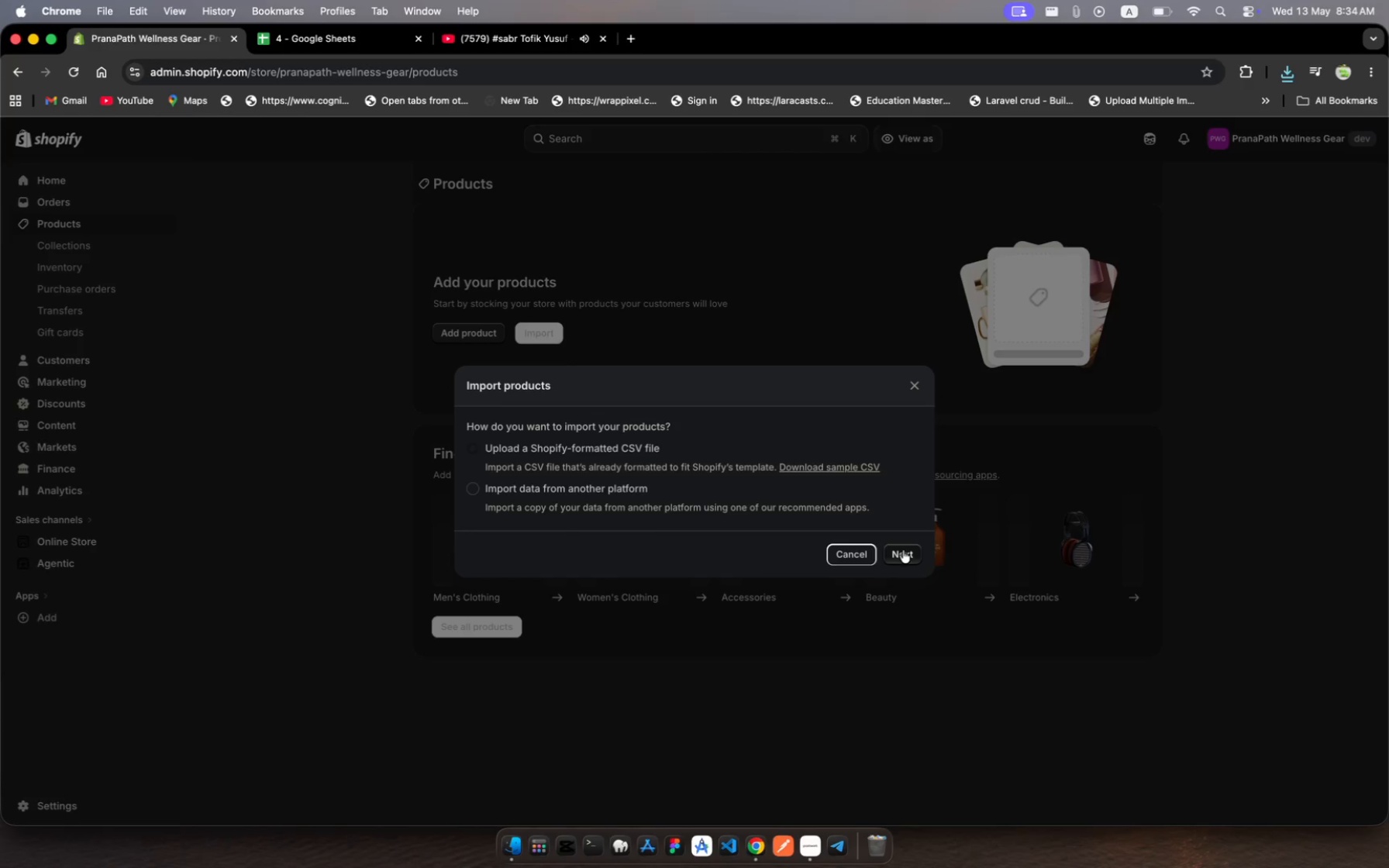 
left_click([908, 549])
 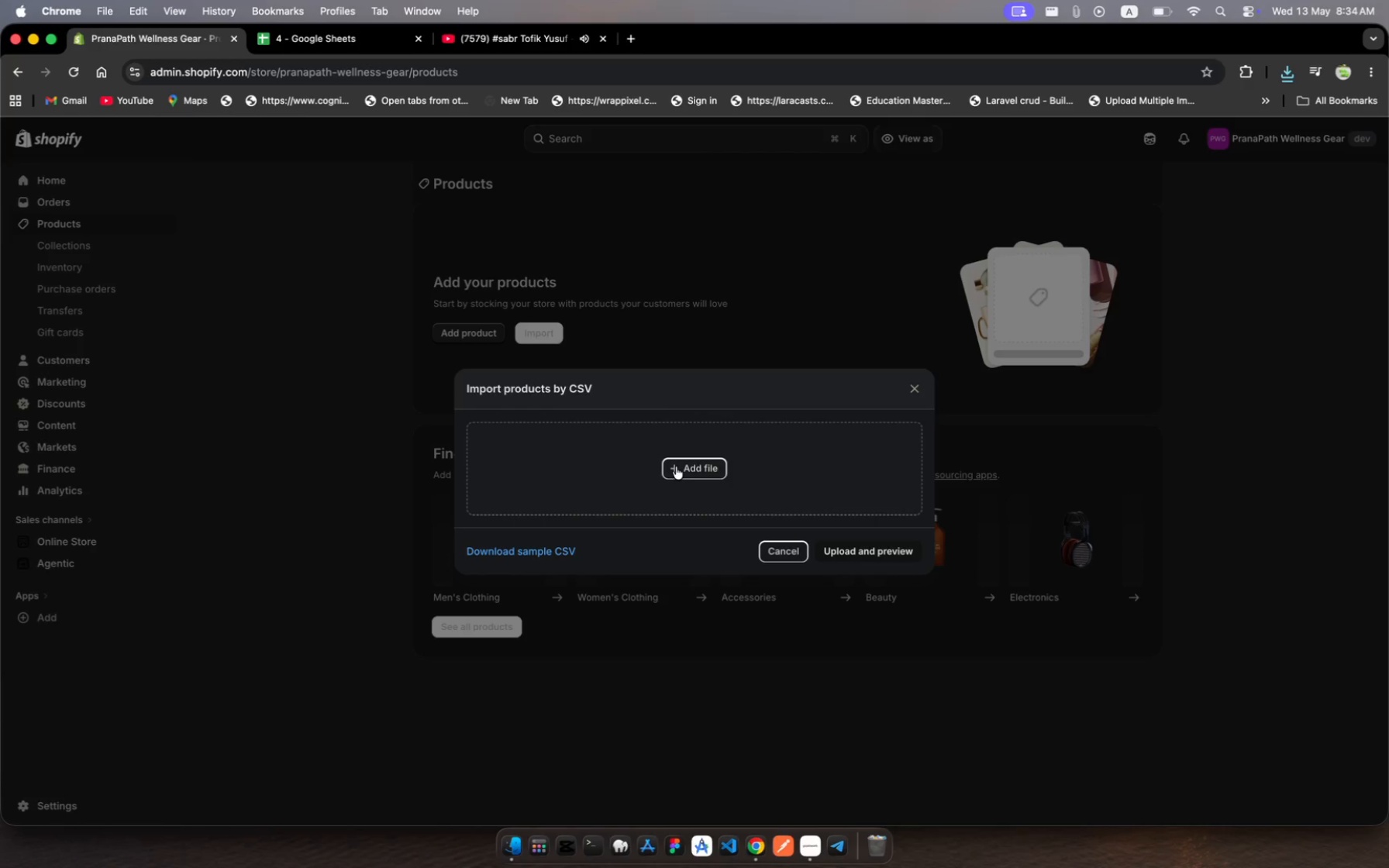 
left_click([676, 467])
 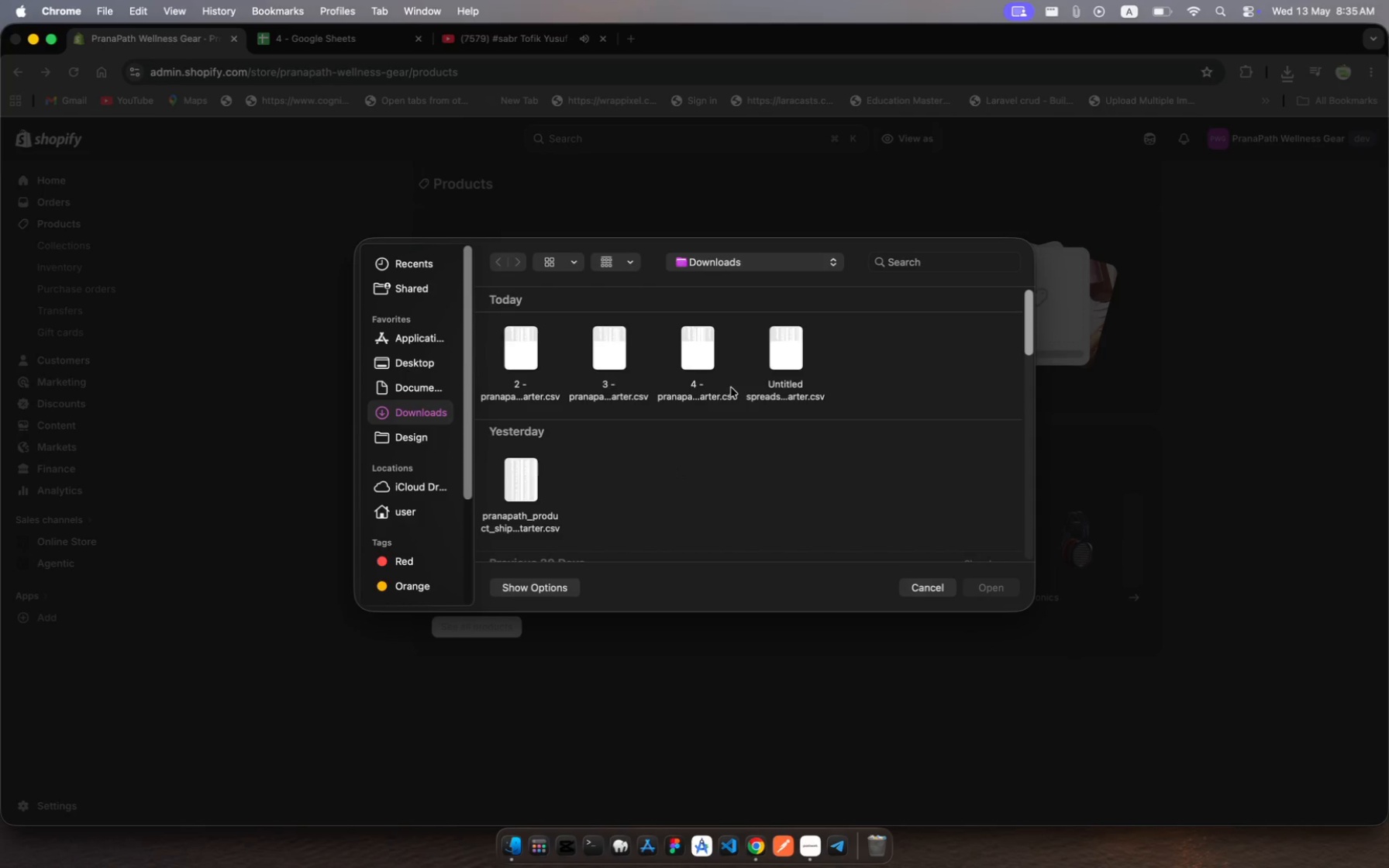 
left_click([693, 368])
 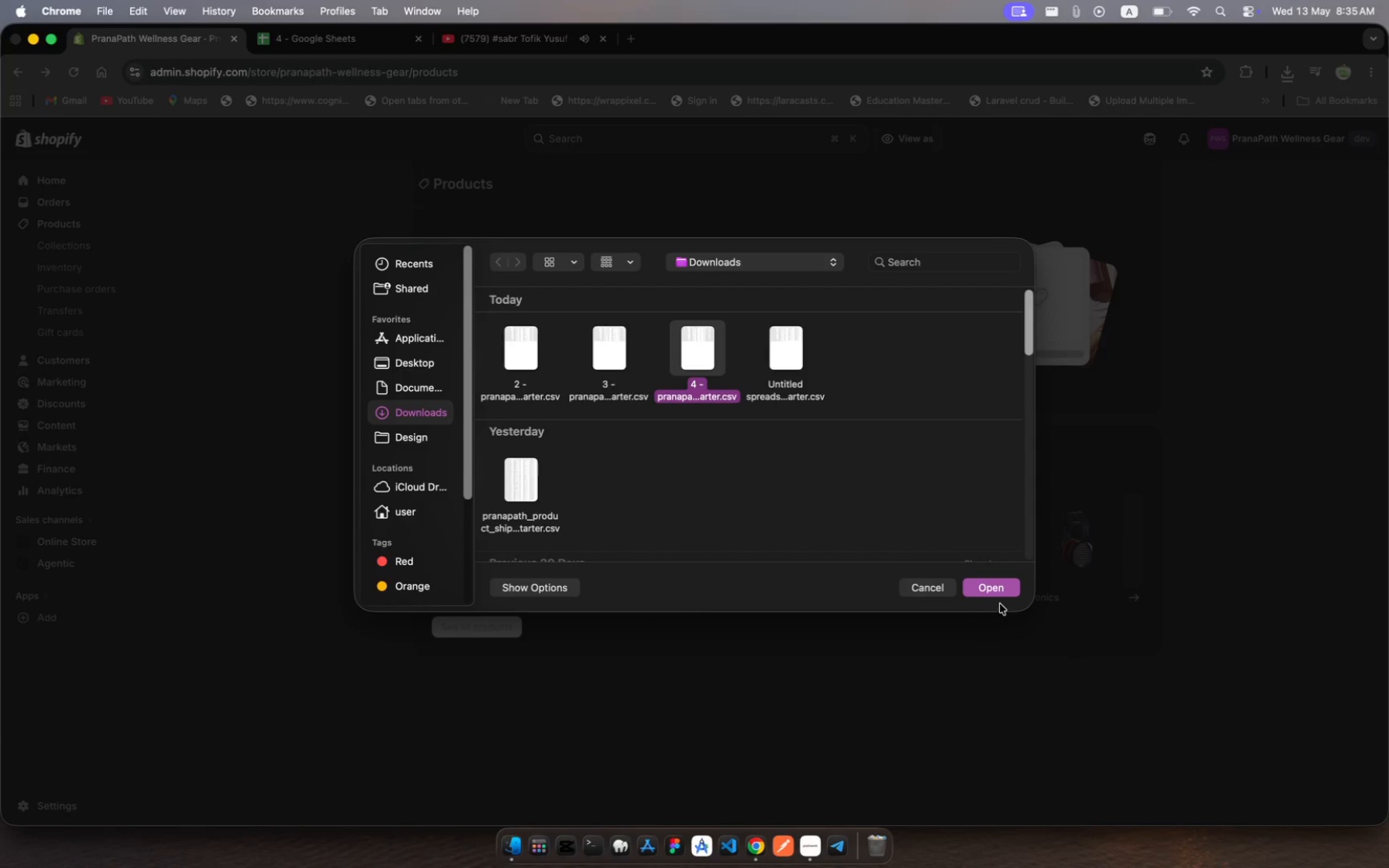 
left_click([1001, 591])
 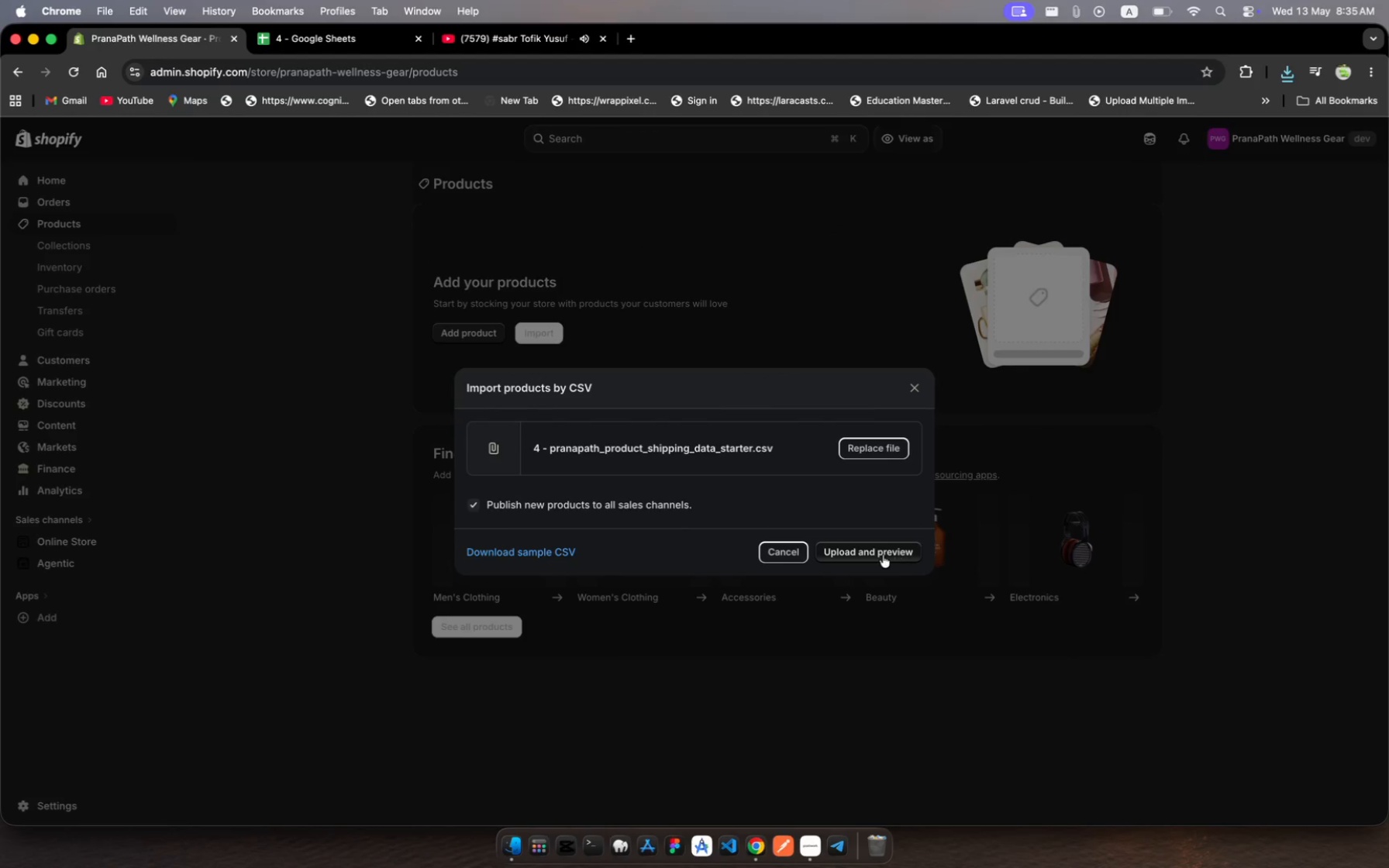 
left_click([882, 554])
 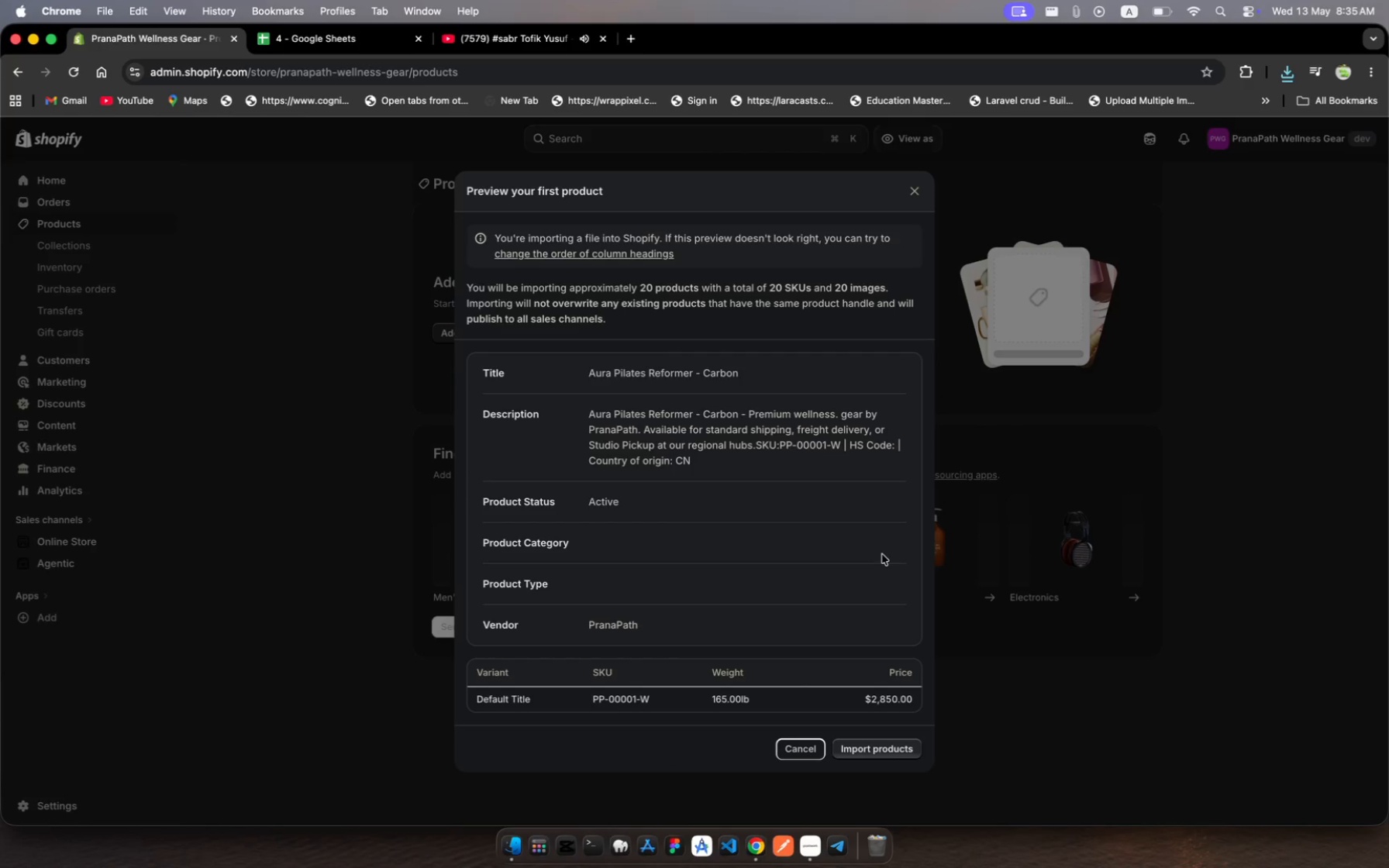 
wait(6.21)
 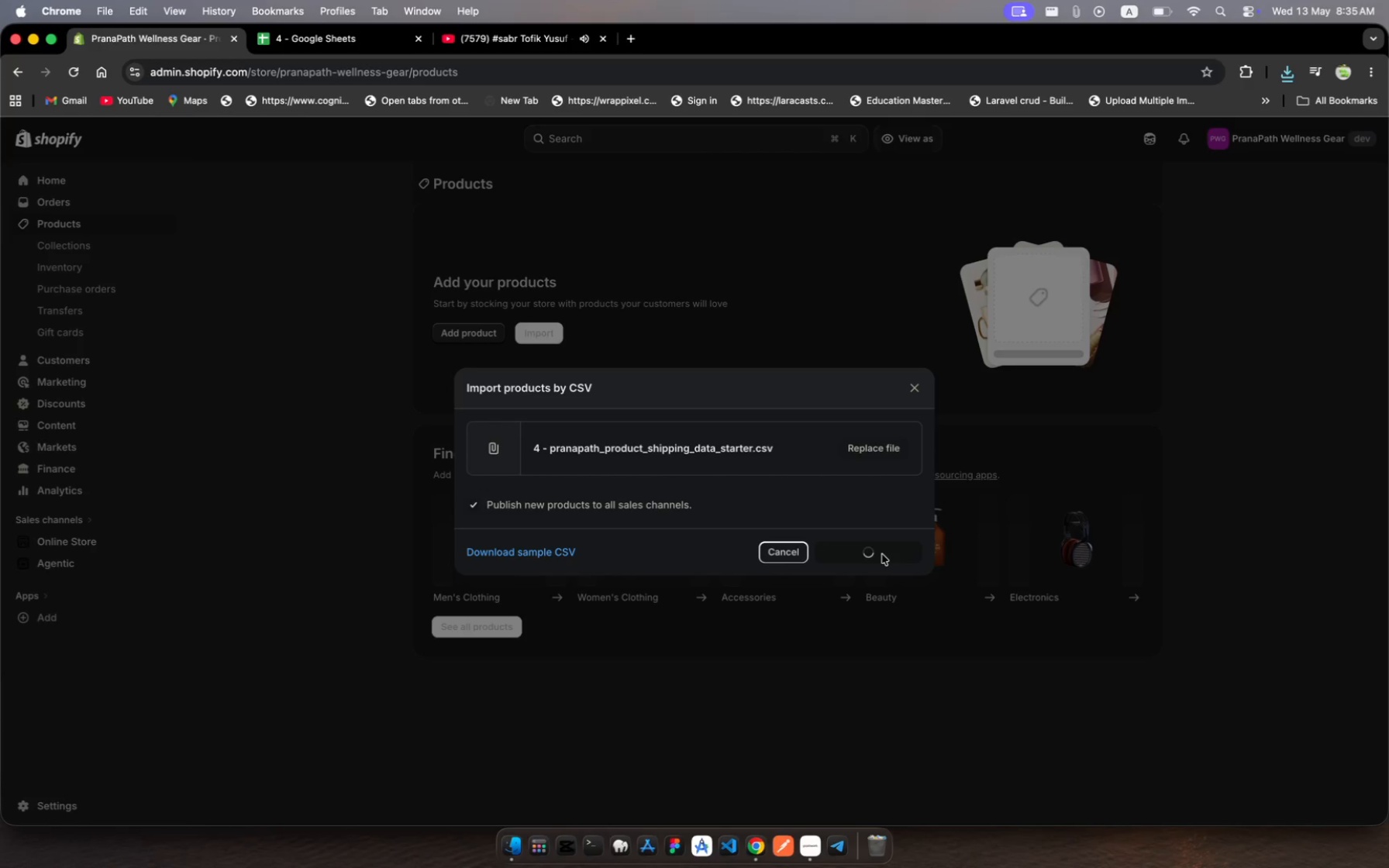 
left_click([900, 746])
 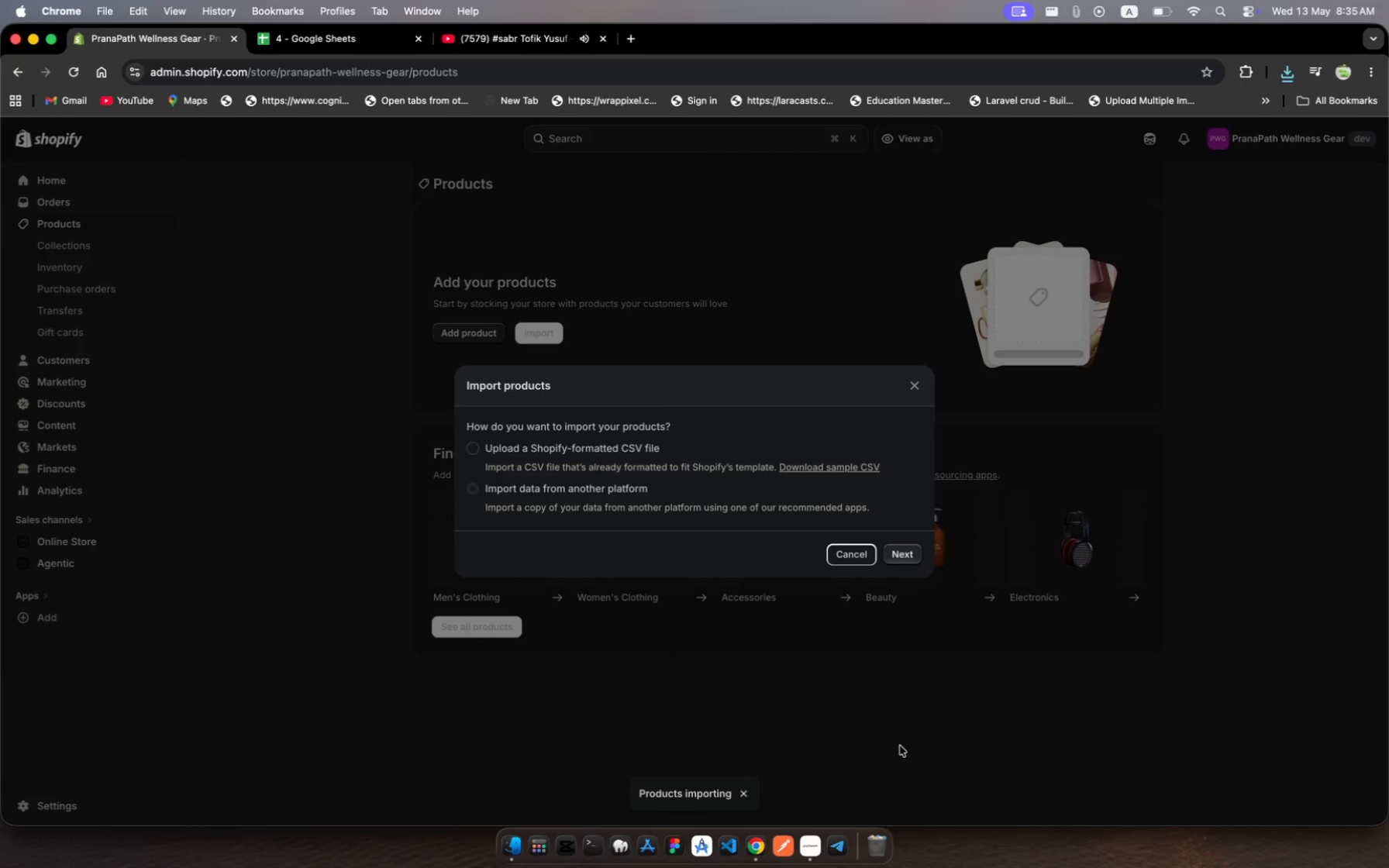 
wait(8.0)
 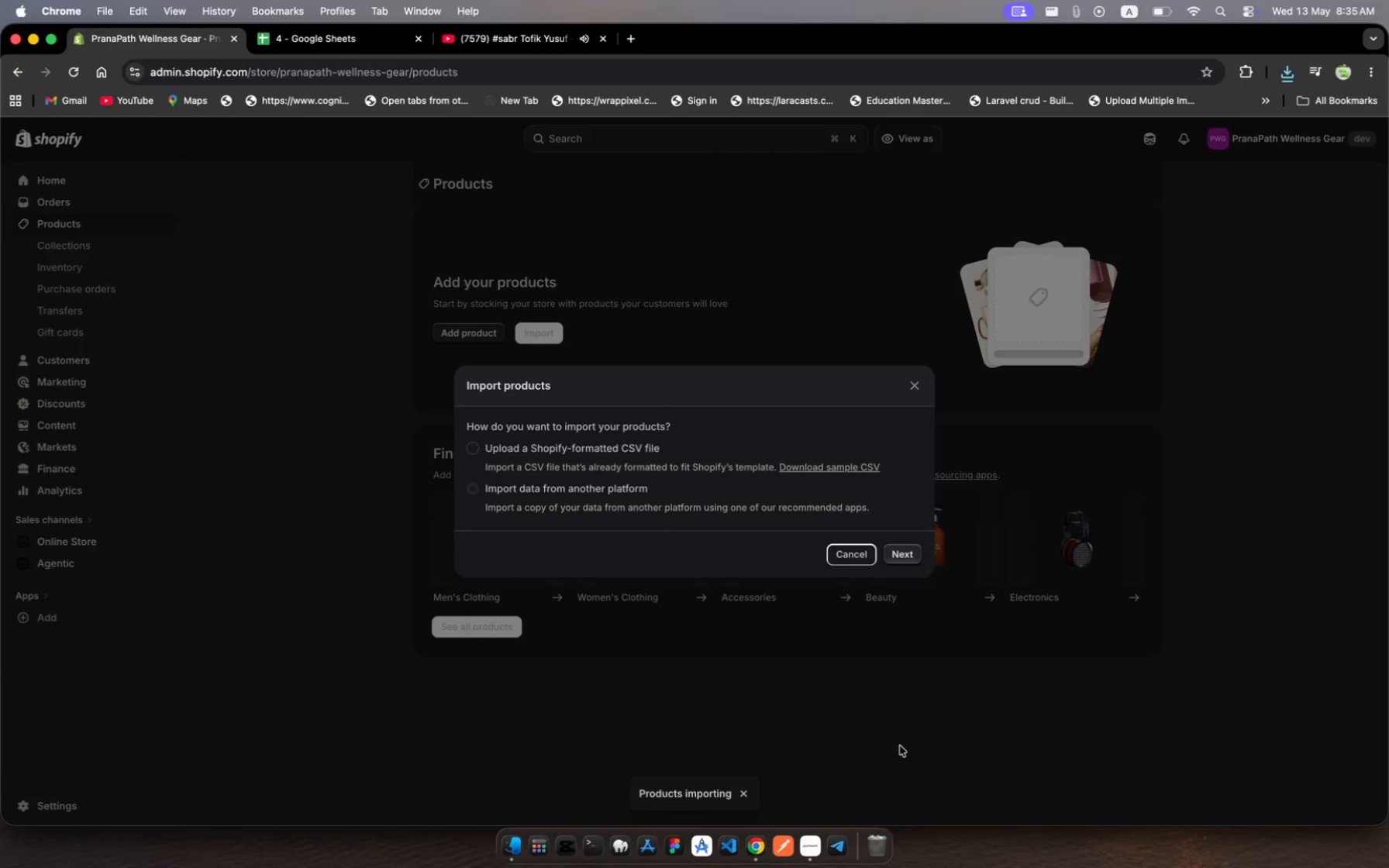 
left_click([908, 394])
 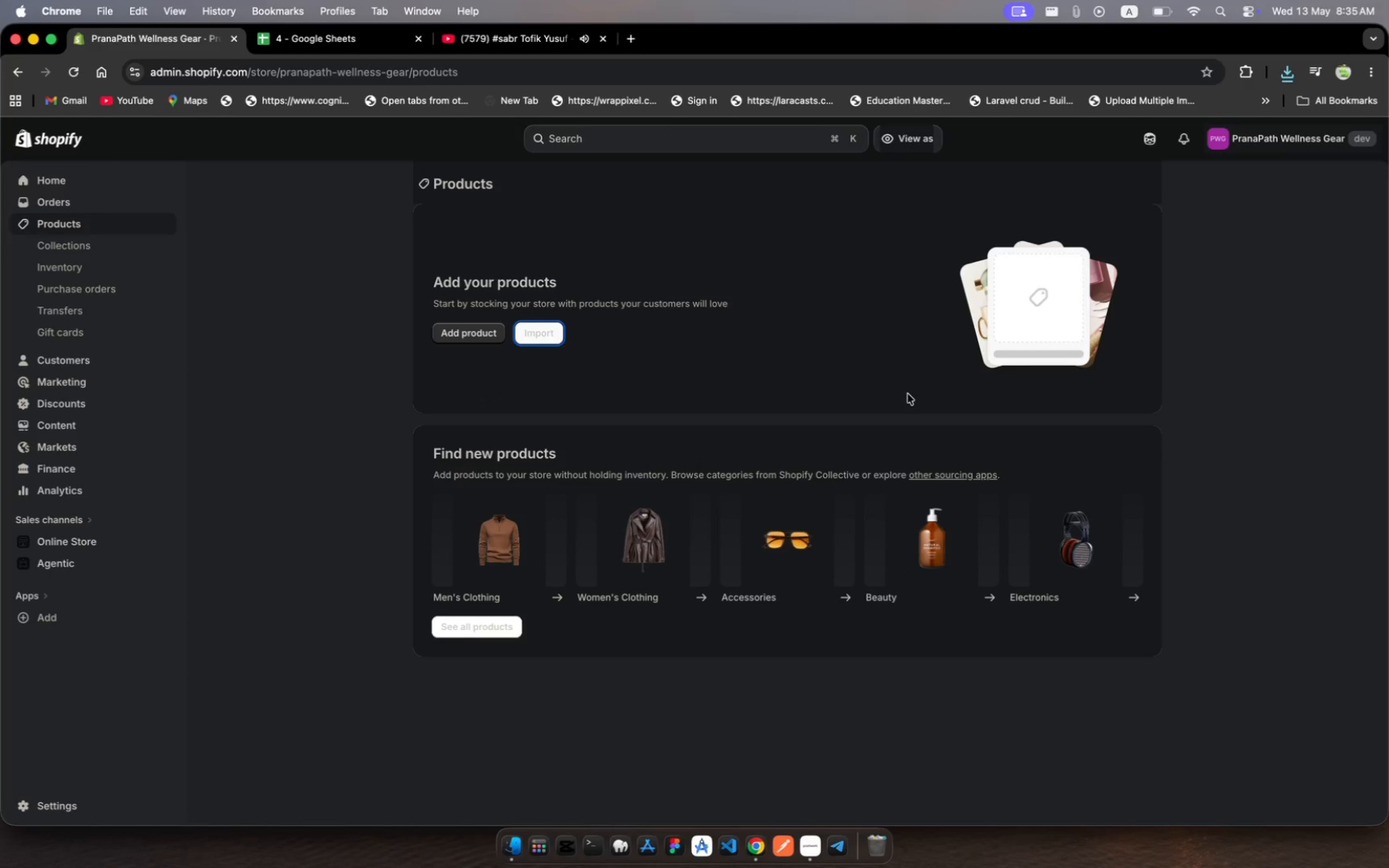 
scroll: coordinate [773, 360], scroll_direction: up, amount: 15.0
 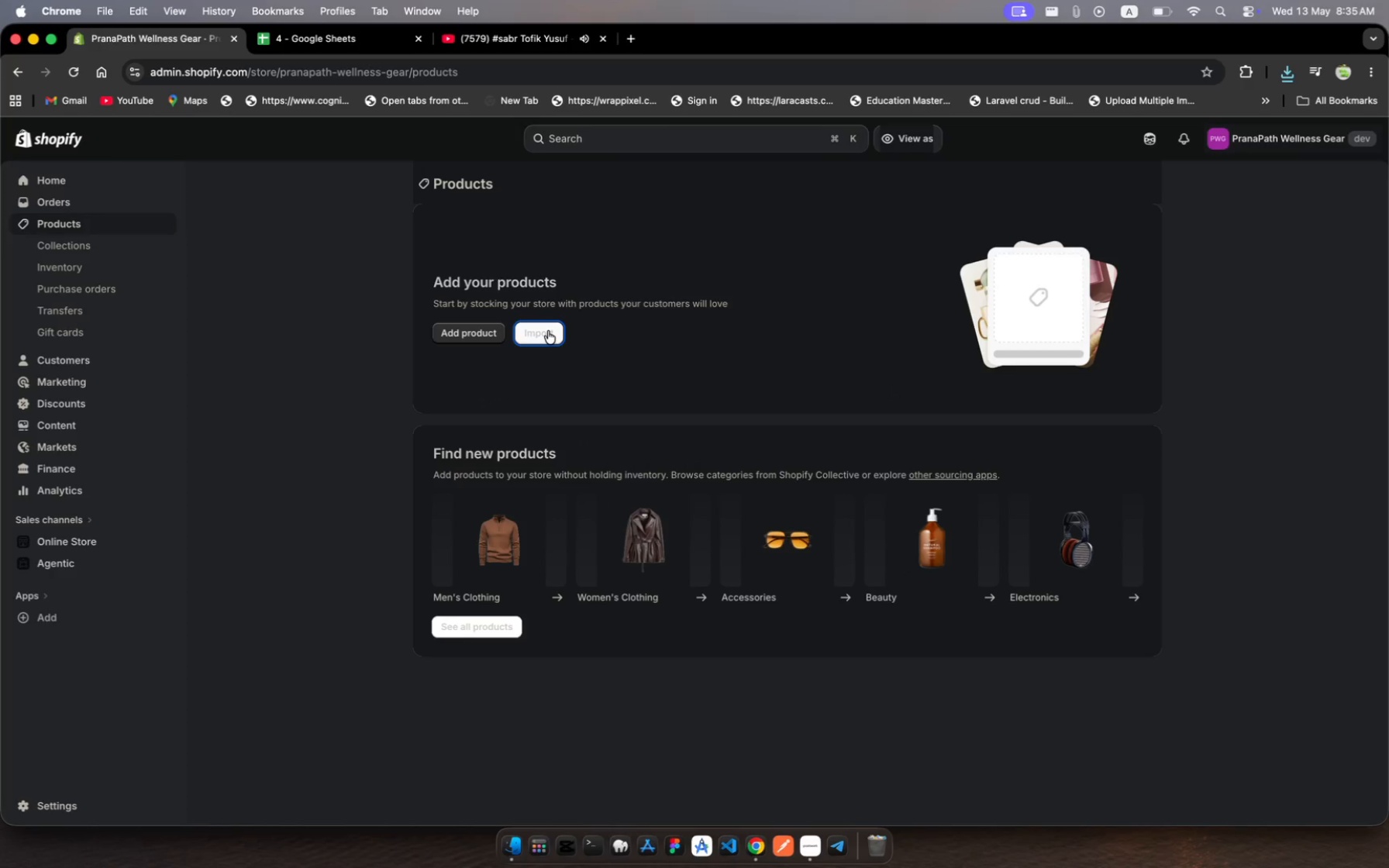 
left_click([548, 331])
 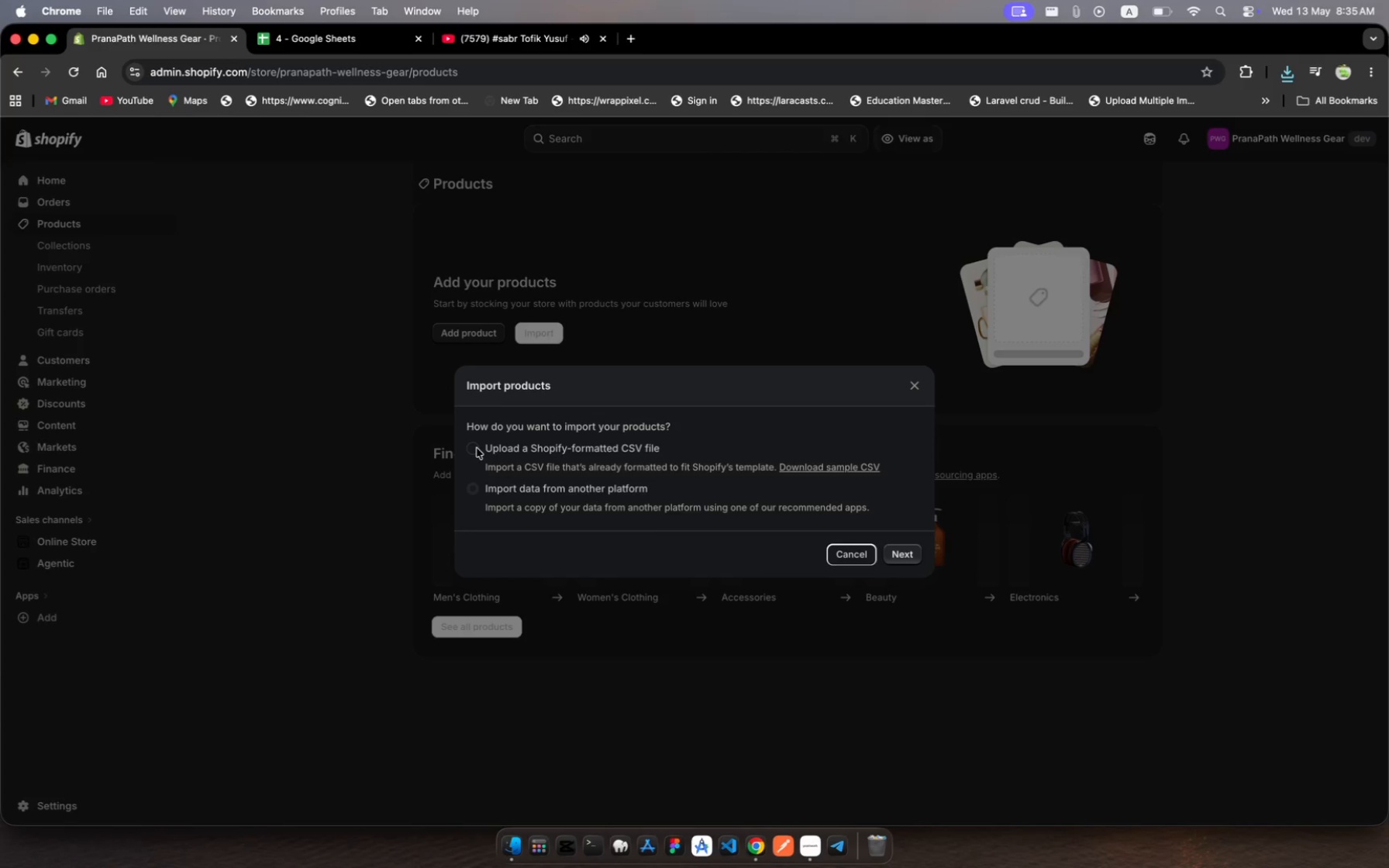 
left_click([477, 448])
 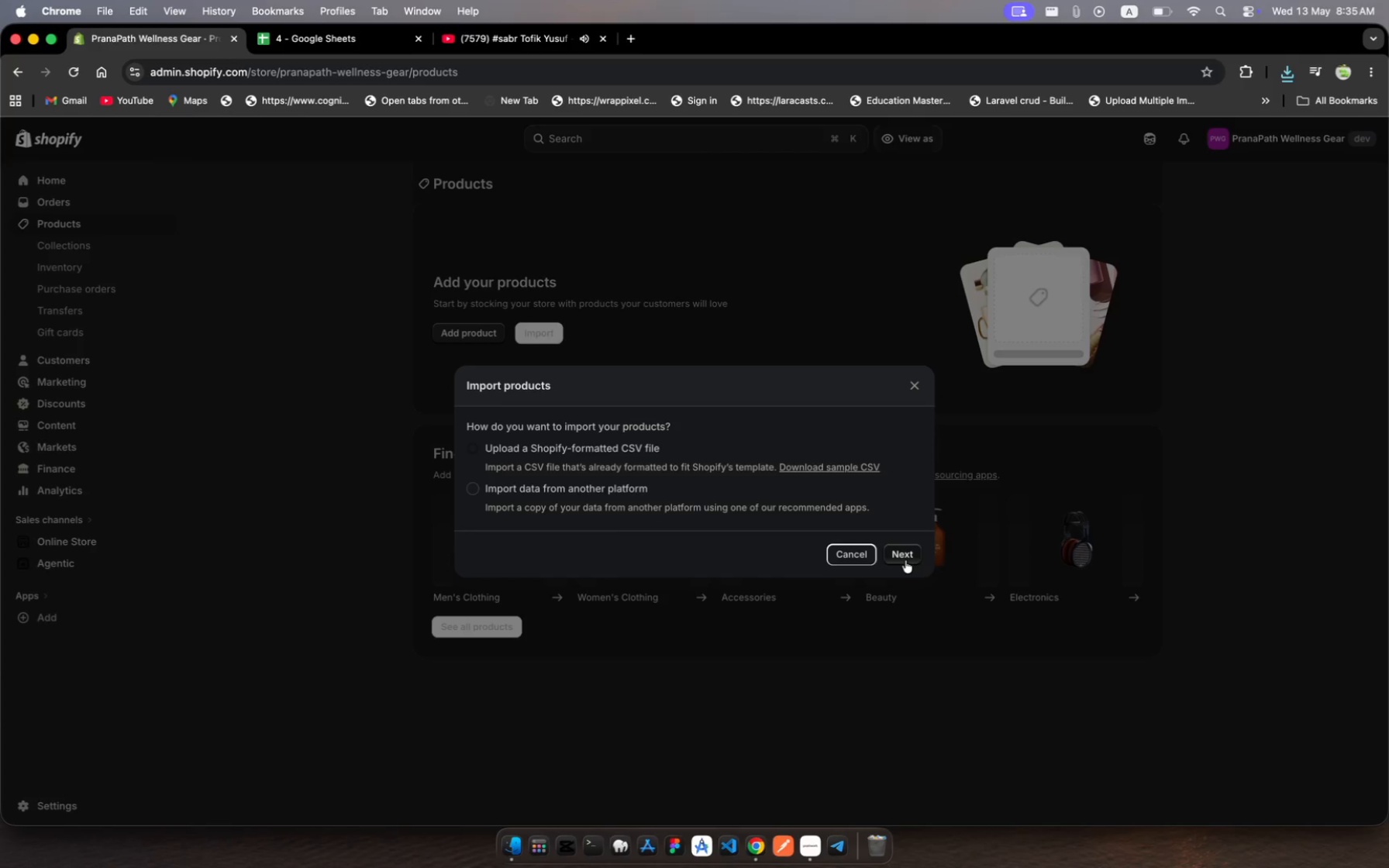 
left_click([902, 560])
 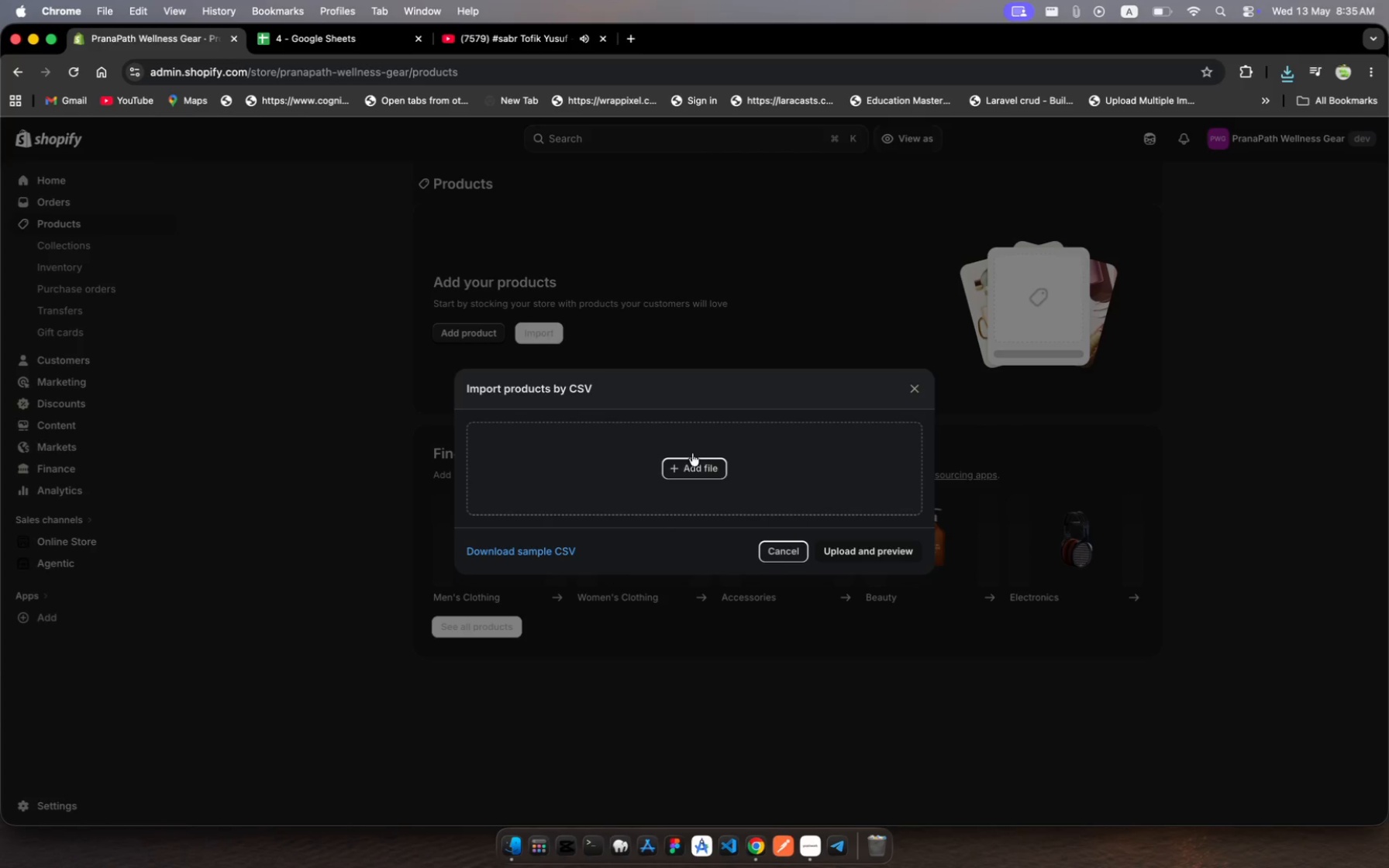 
left_click([703, 467])
 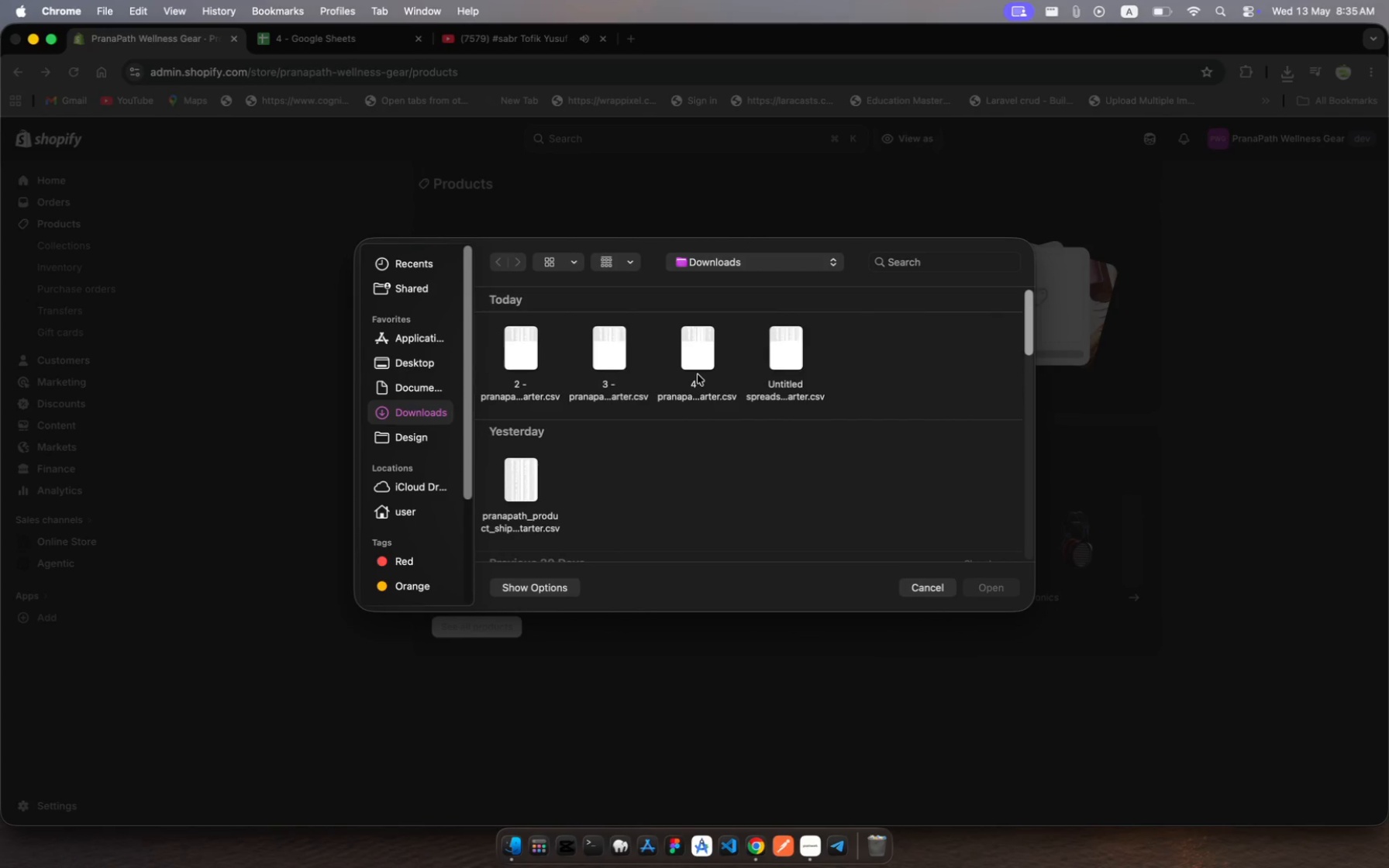 
left_click([693, 341])
 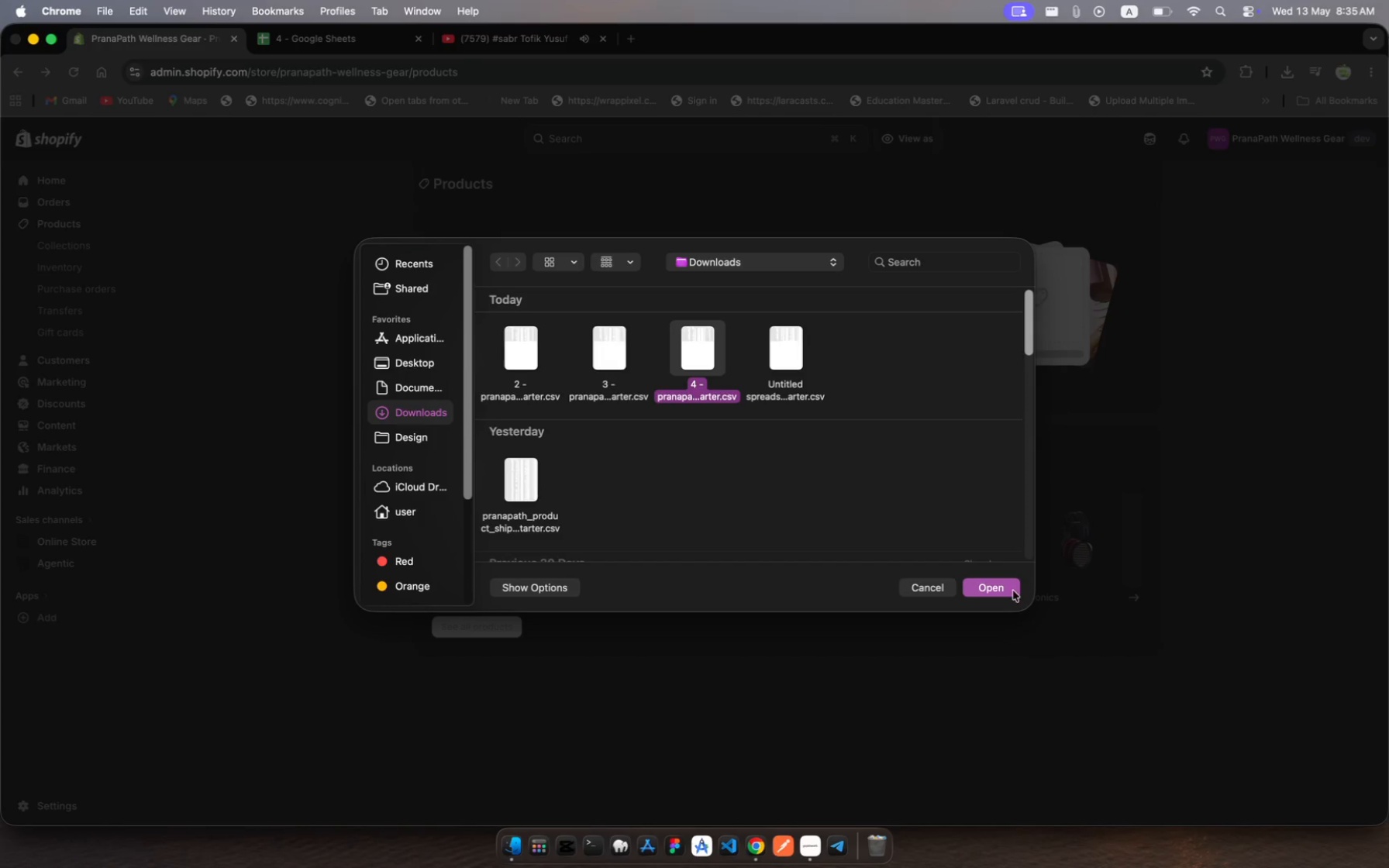 
left_click([1005, 587])
 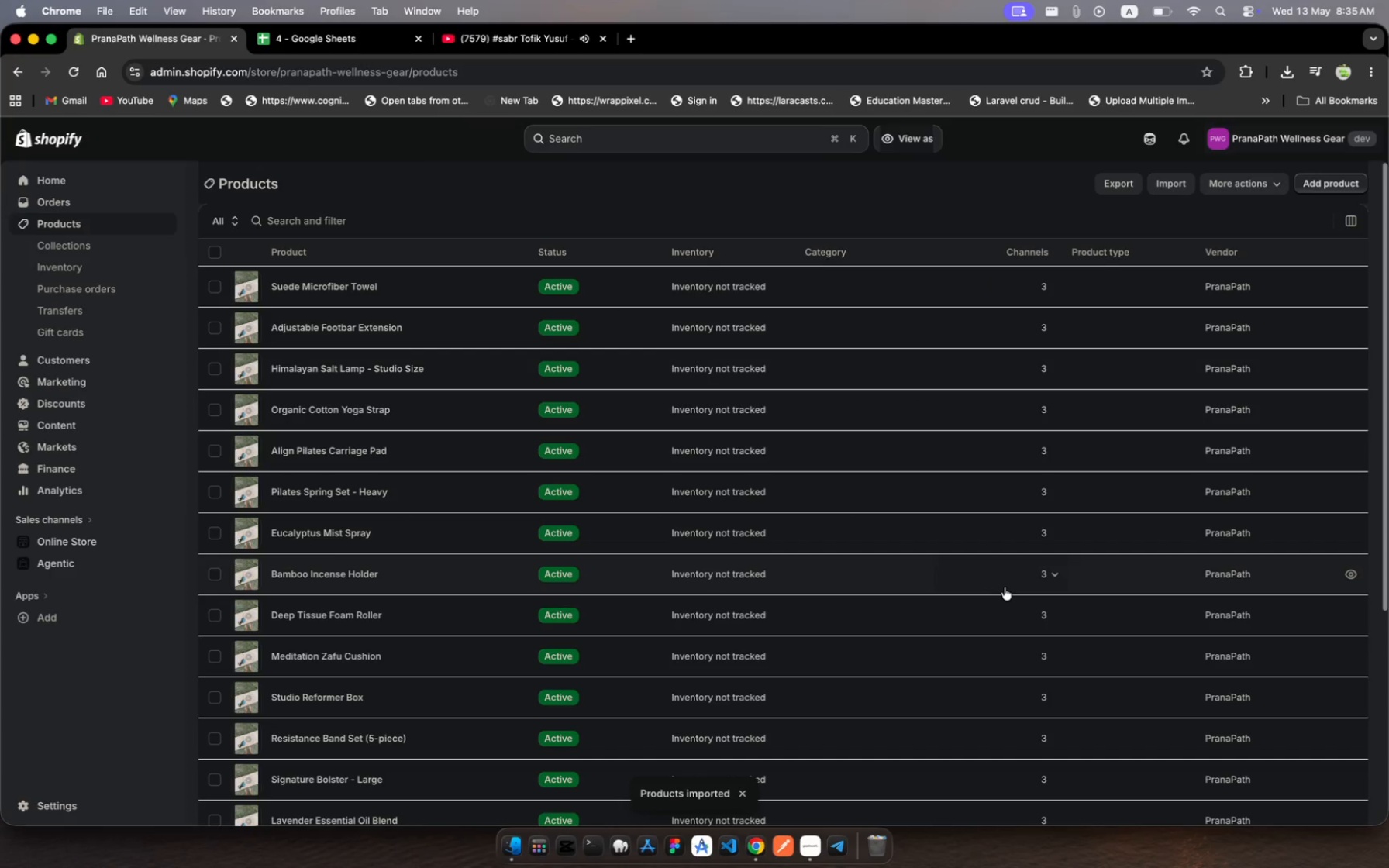 
wait(8.14)
 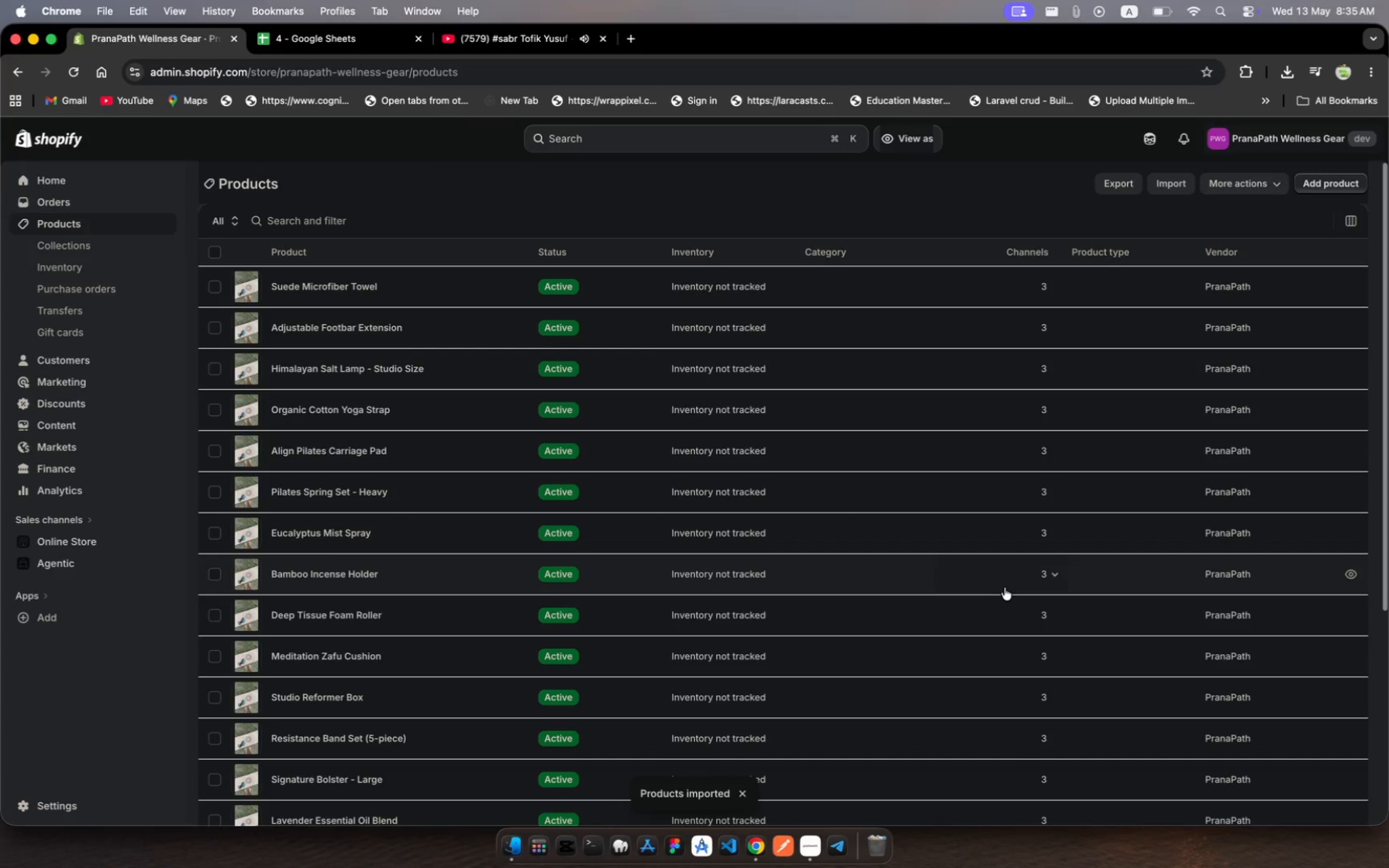 
scroll: coordinate [1005, 587], scroll_direction: down, amount: 84.0
 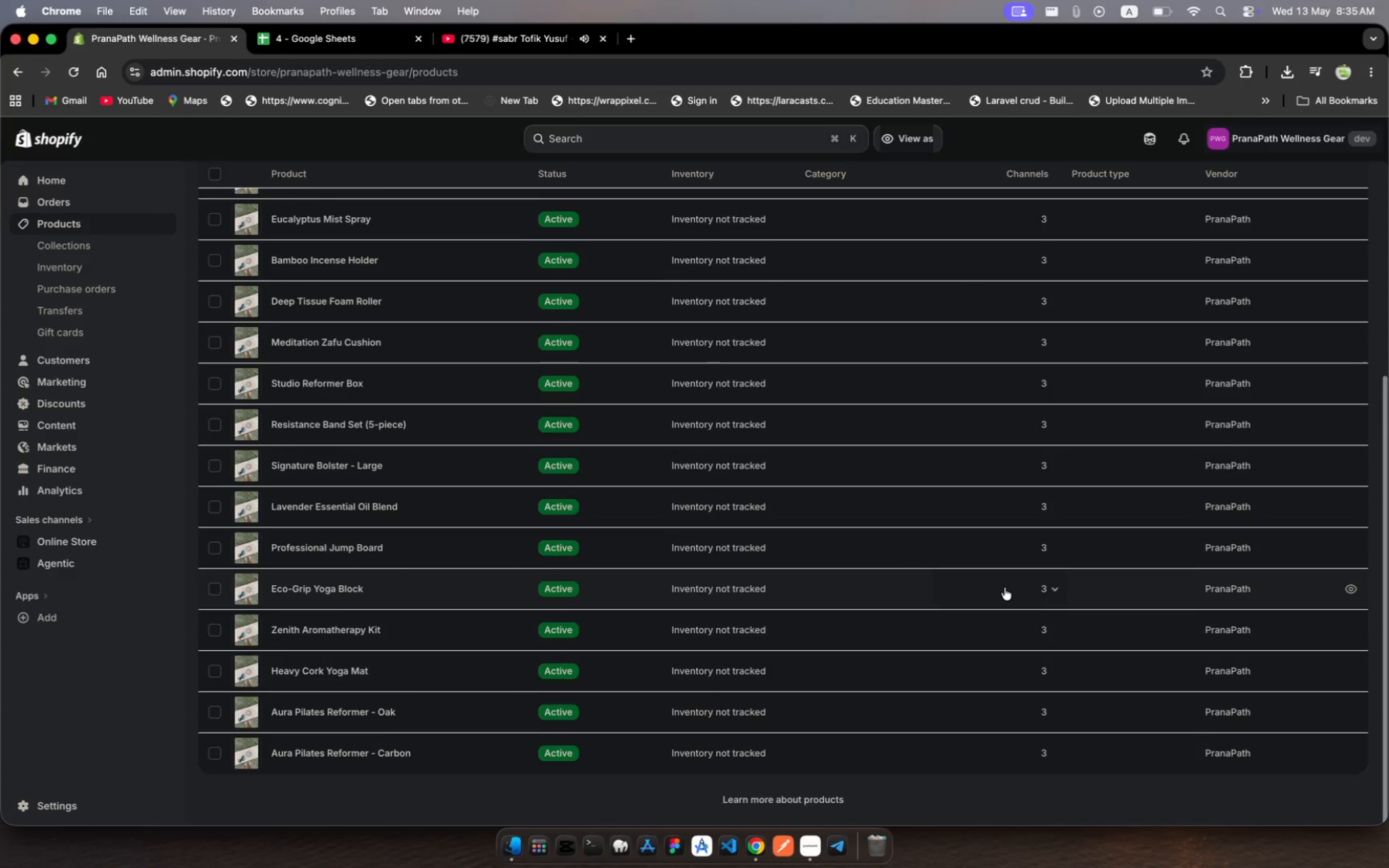 
scroll: coordinate [985, 443], scroll_direction: up, amount: 49.0
 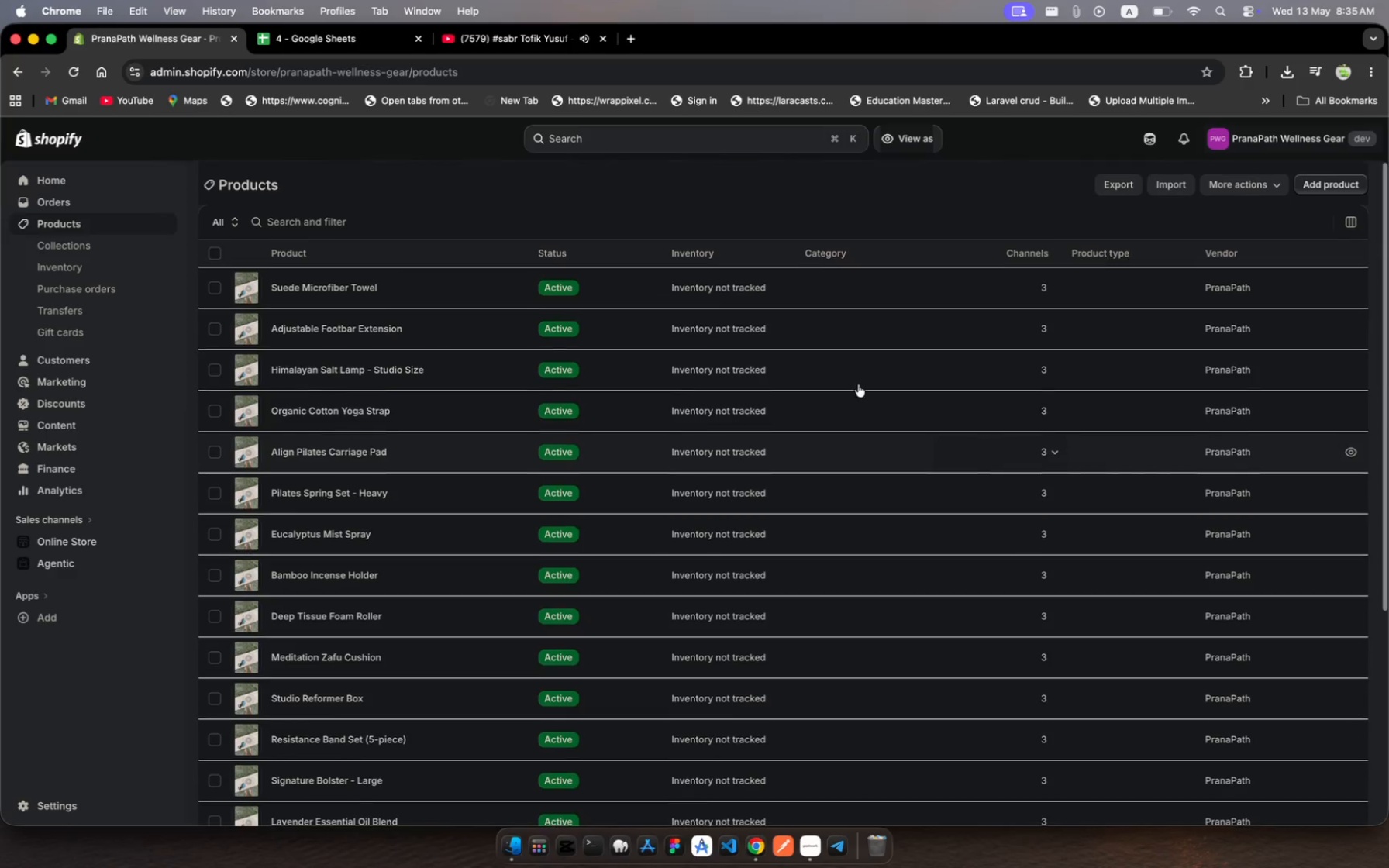 
left_click([459, 294])
 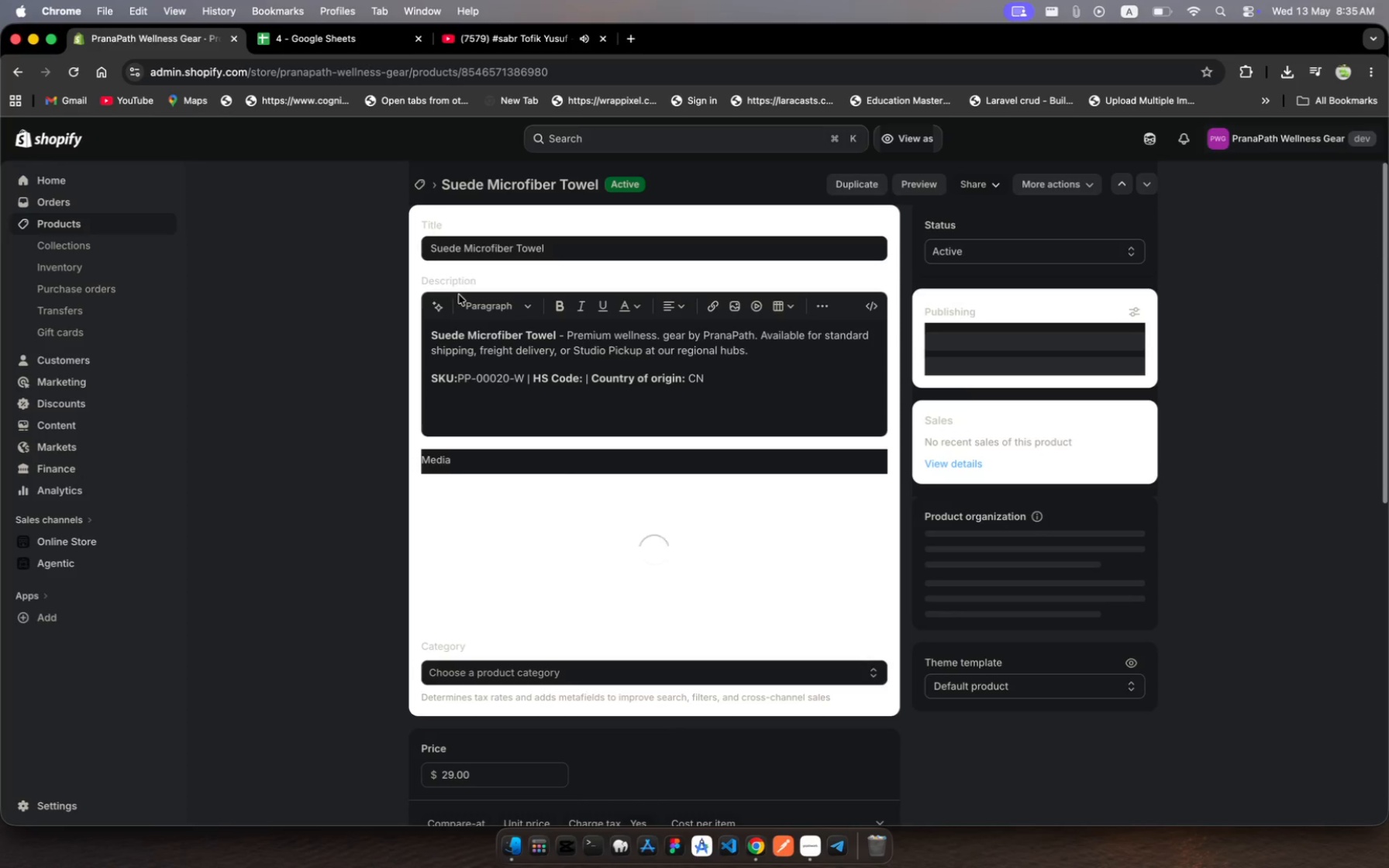 
left_click([459, 294])
 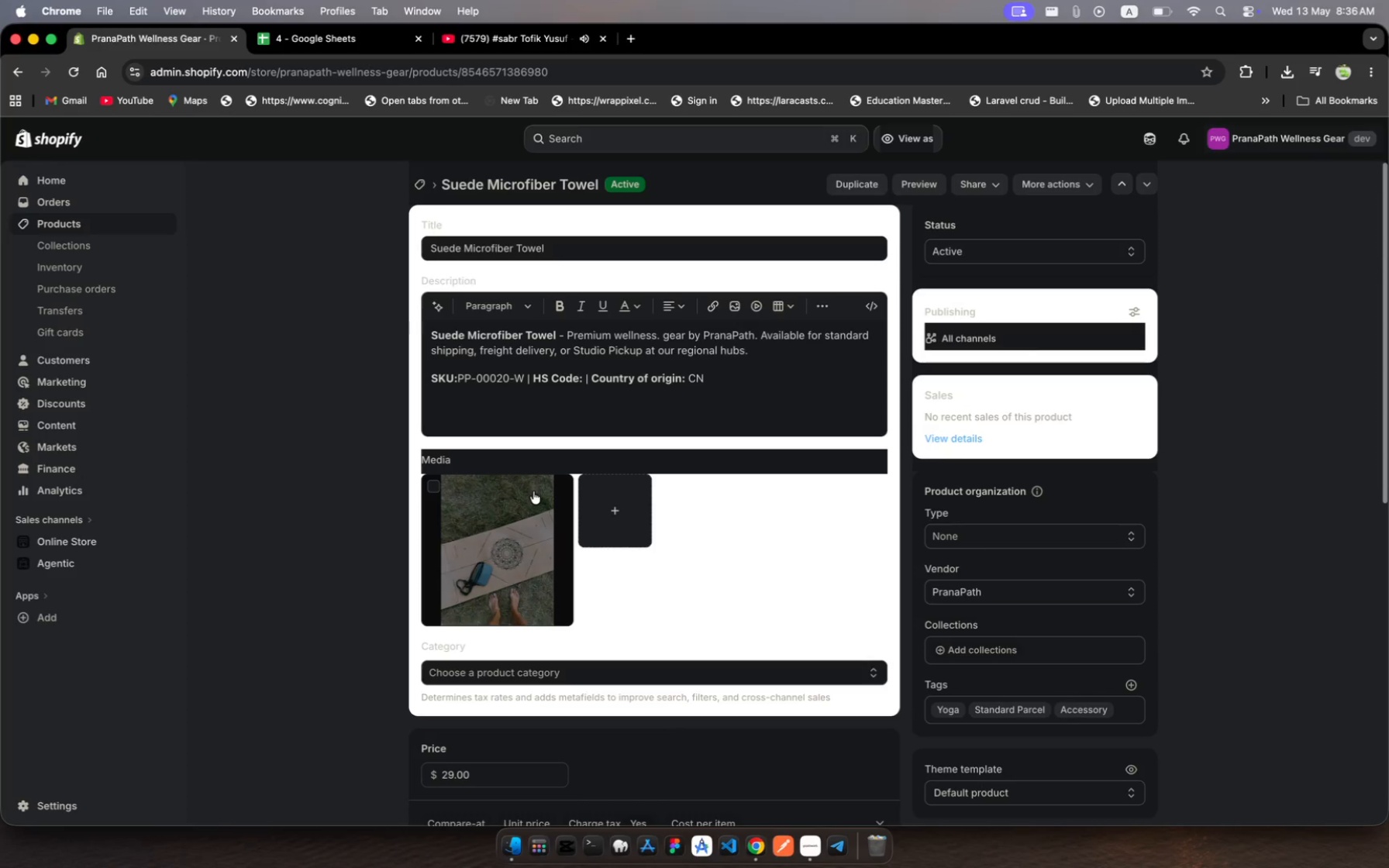 
wait(5.08)
 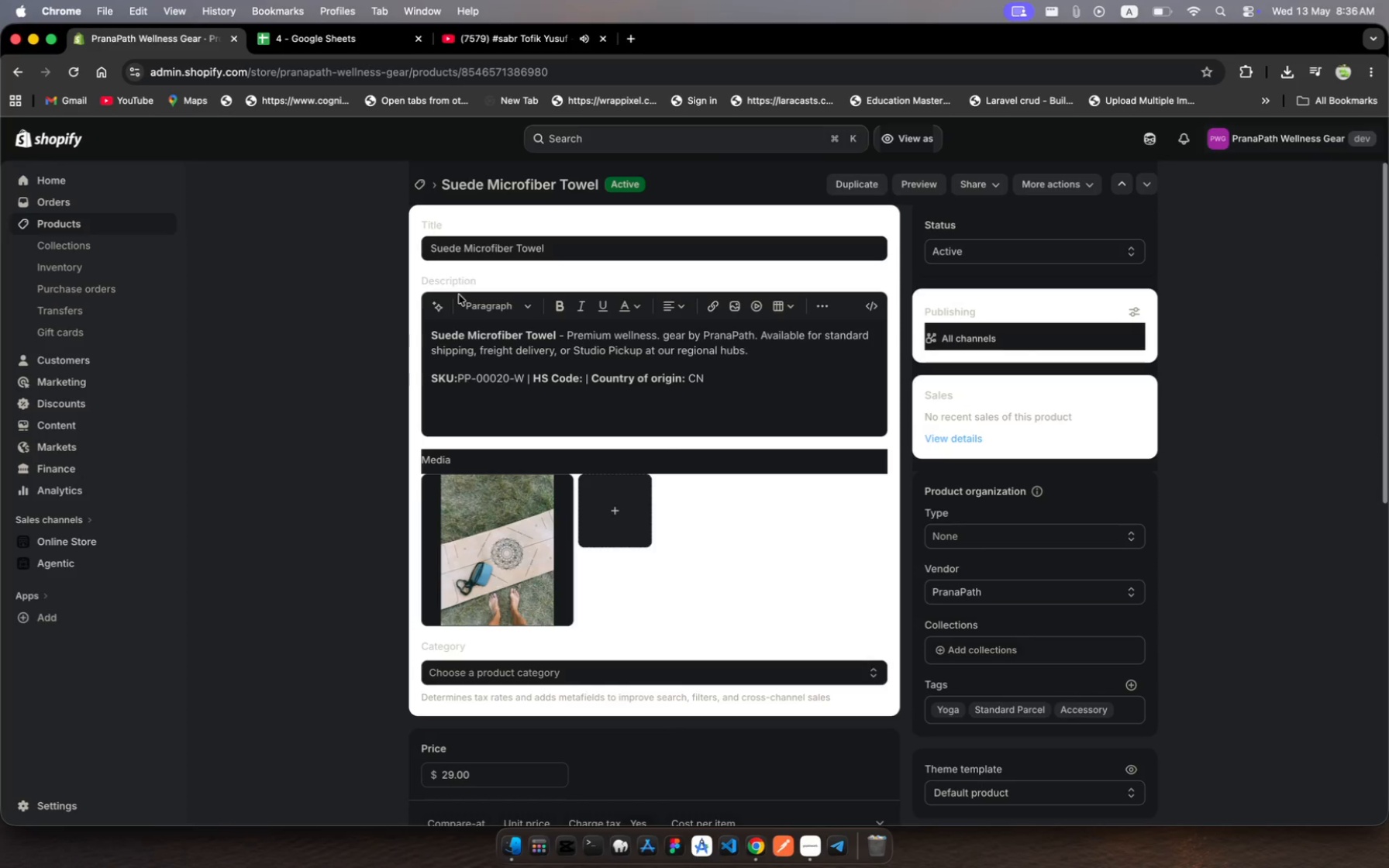 
scroll: coordinate [639, 611], scroll_direction: down, amount: 99.0
 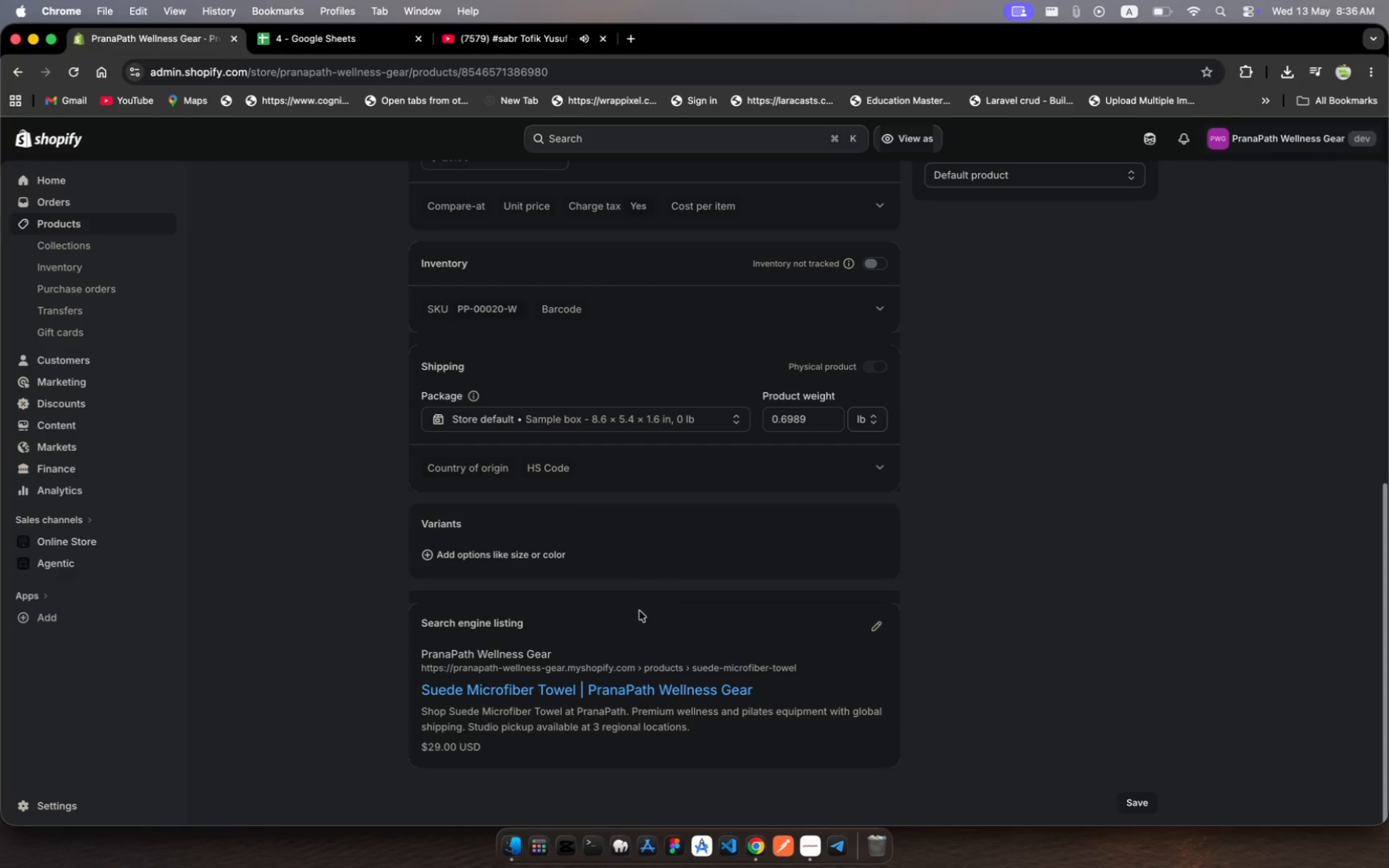 
scroll: coordinate [1092, 421], scroll_direction: up, amount: 24.0
 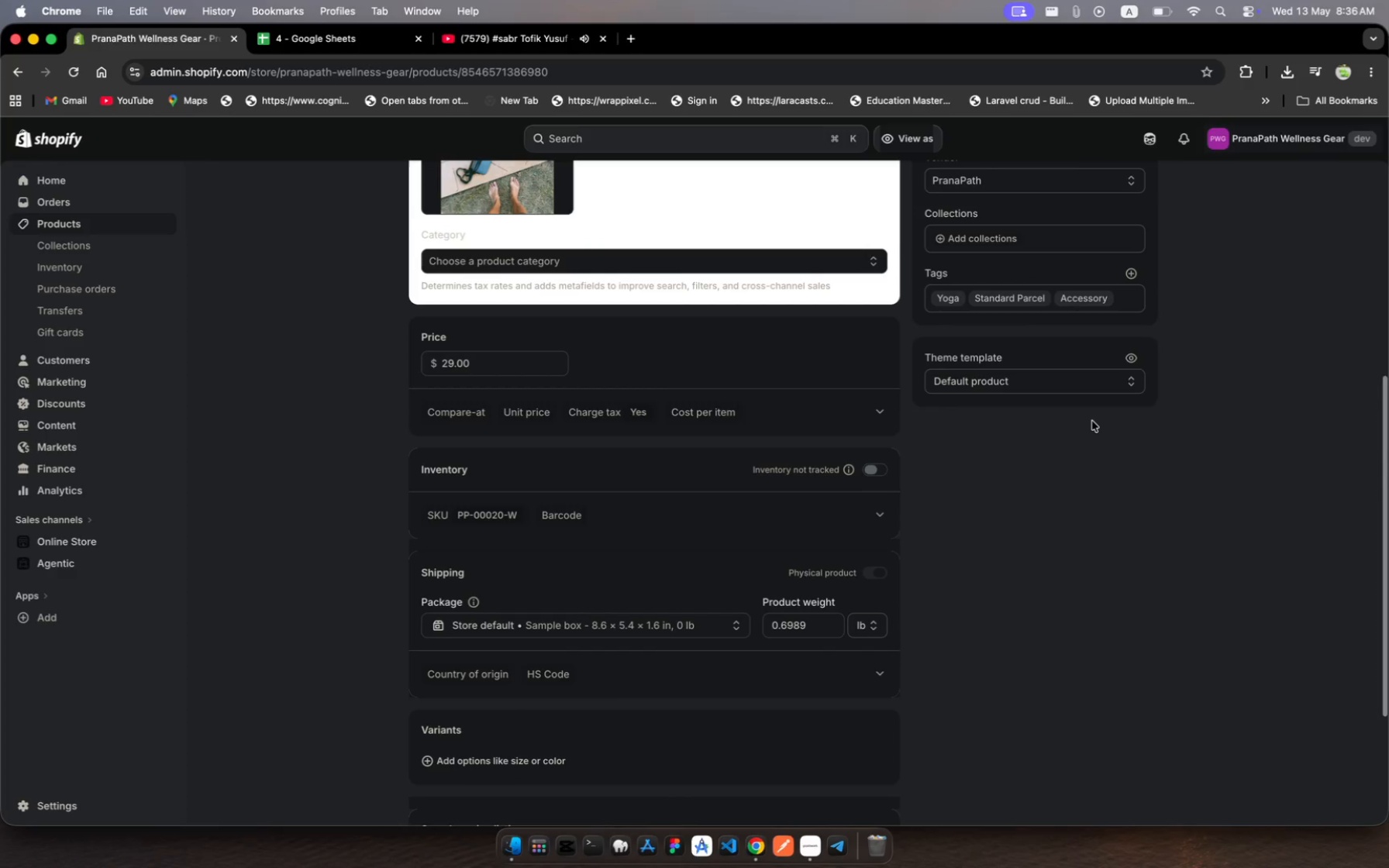 
scroll: coordinate [1092, 421], scroll_direction: down, amount: 5.0
 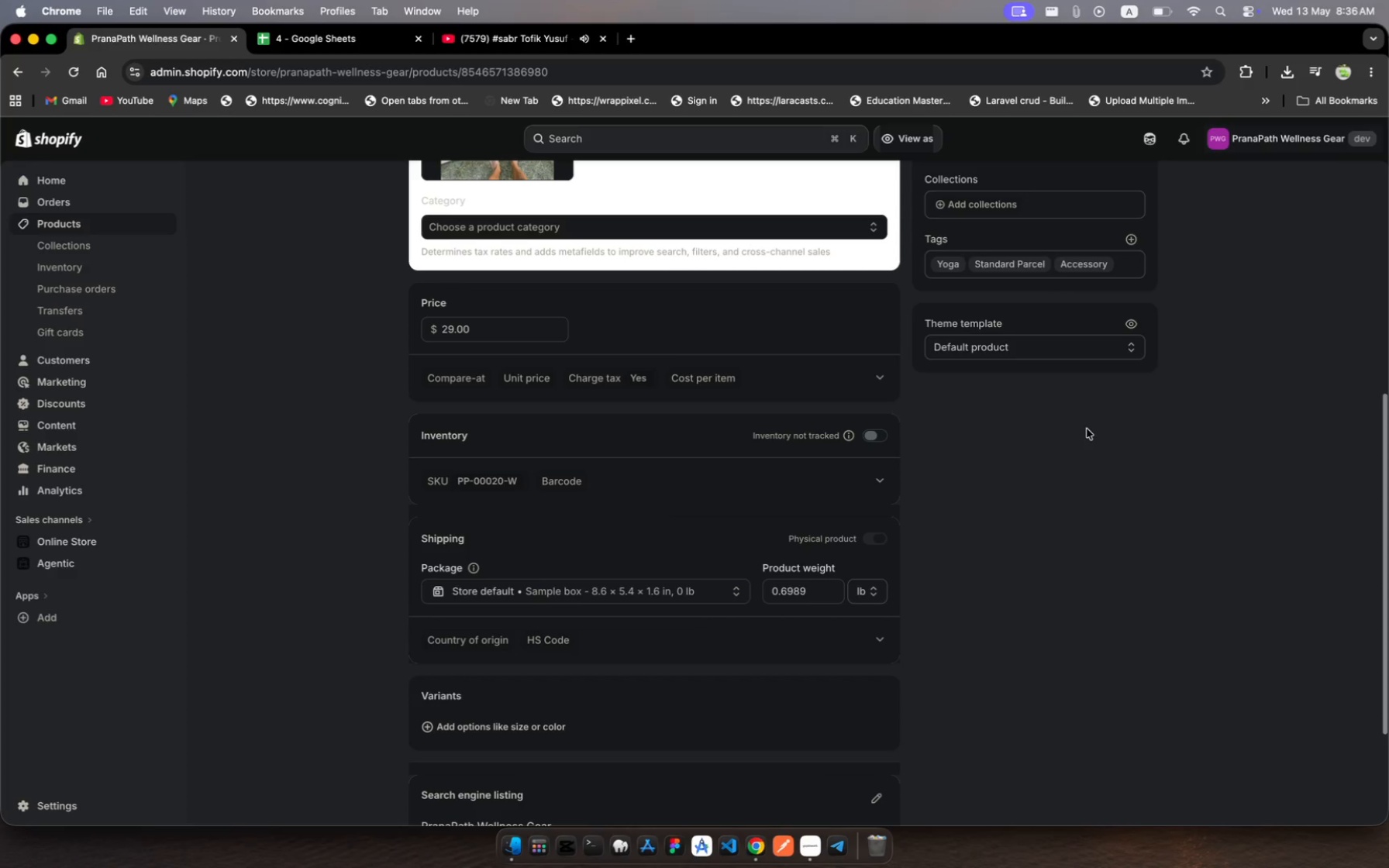 
wait(13.17)
 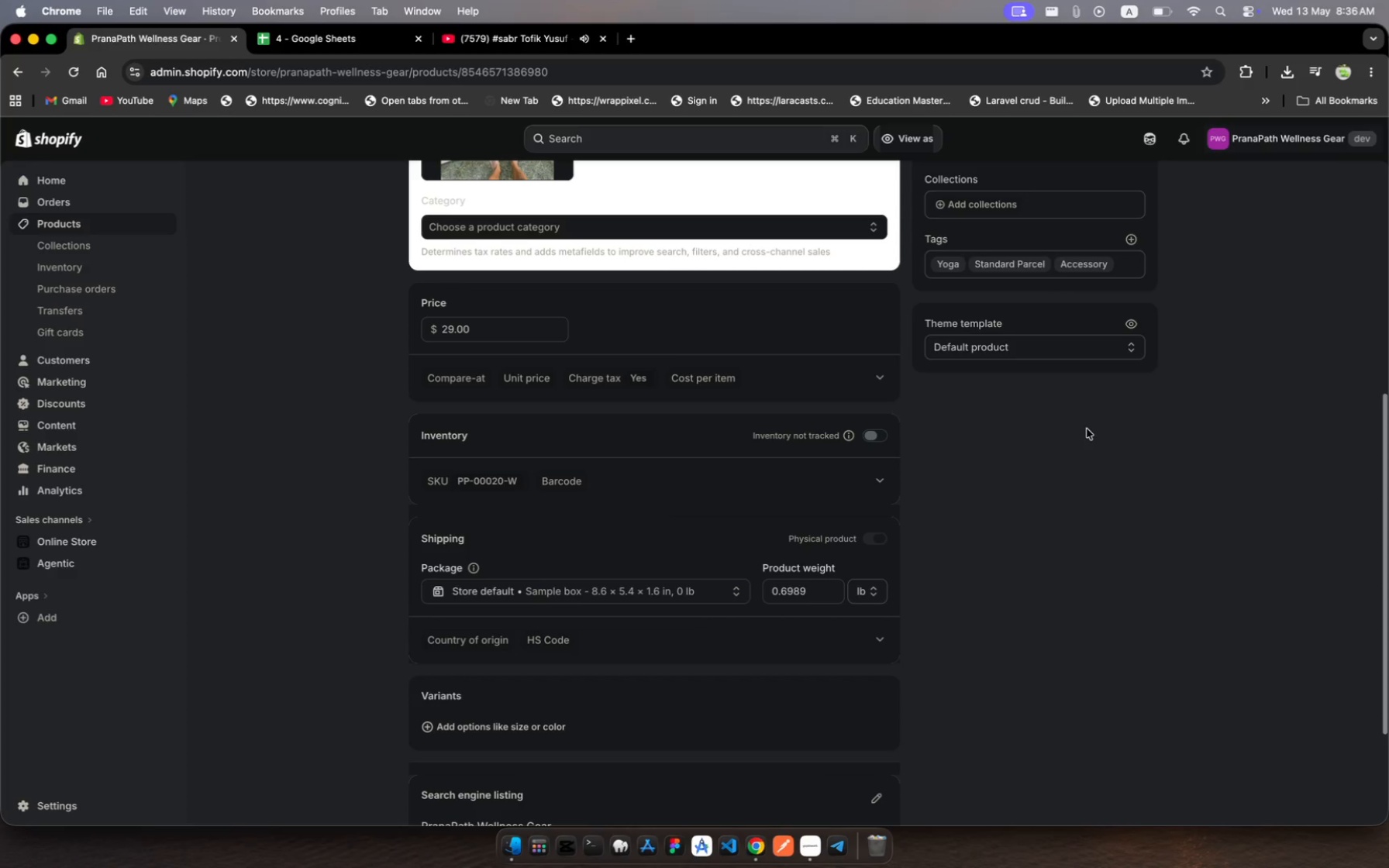 
left_click([874, 591])
 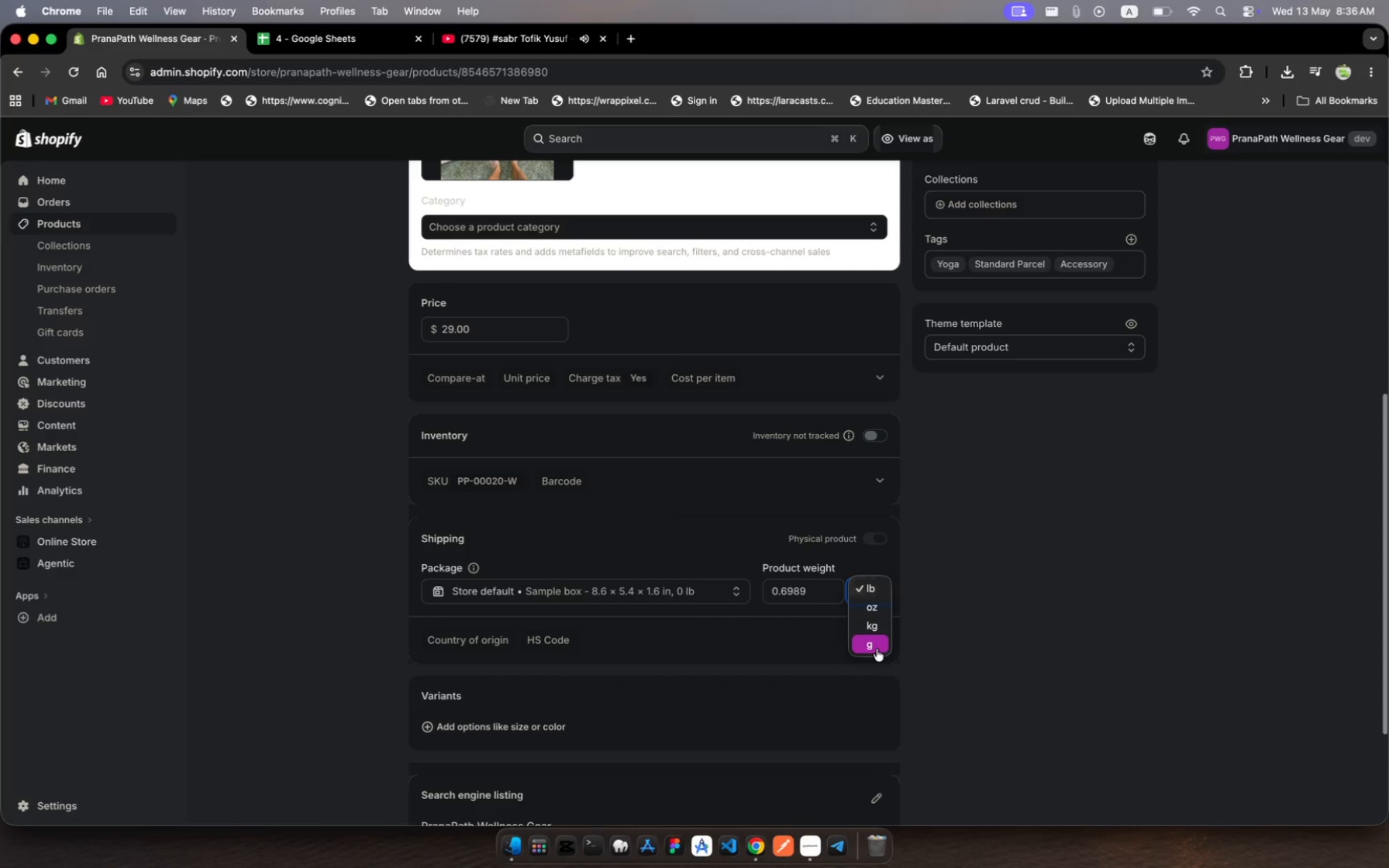 
left_click([877, 649])
 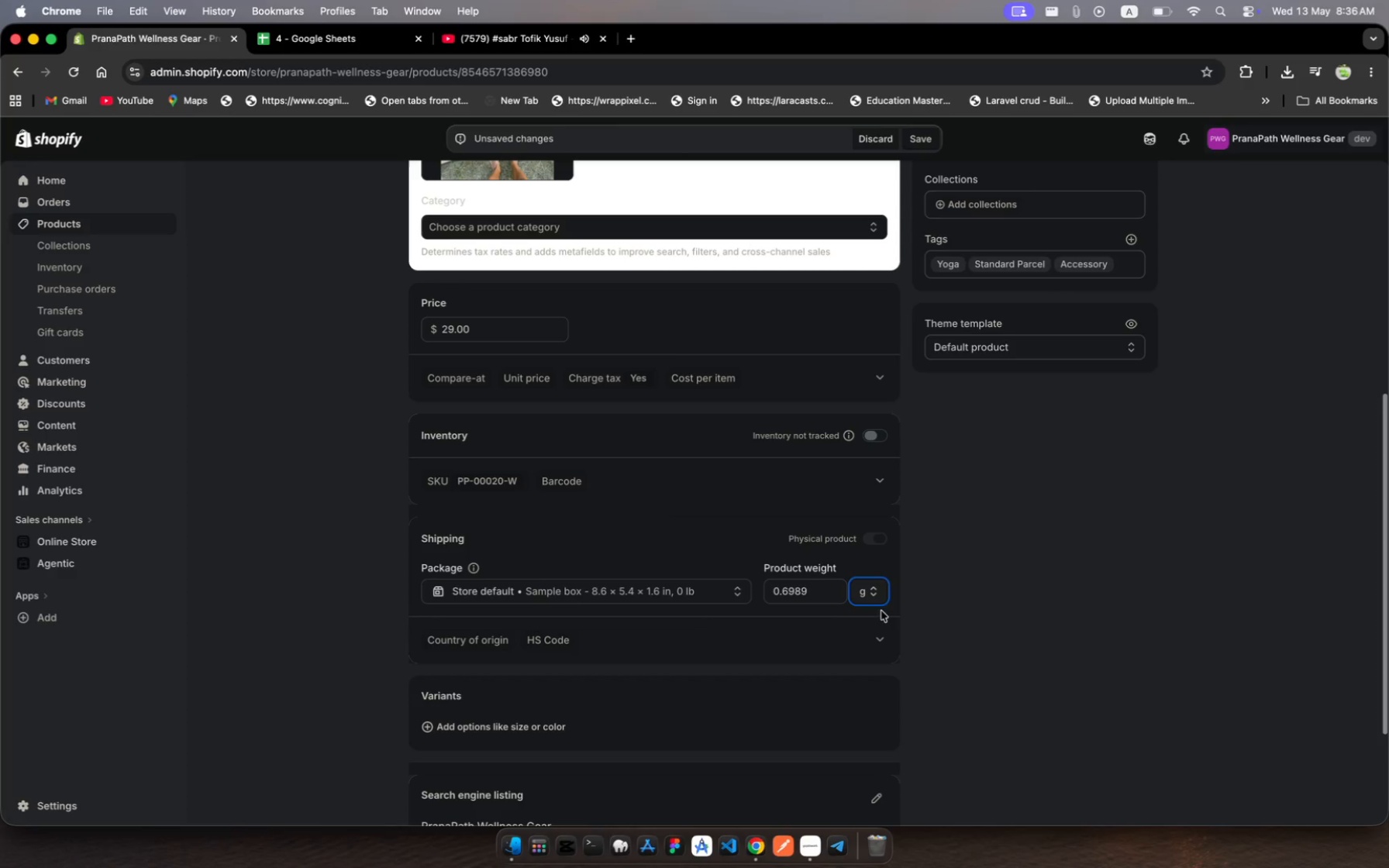 
left_click([874, 594])
 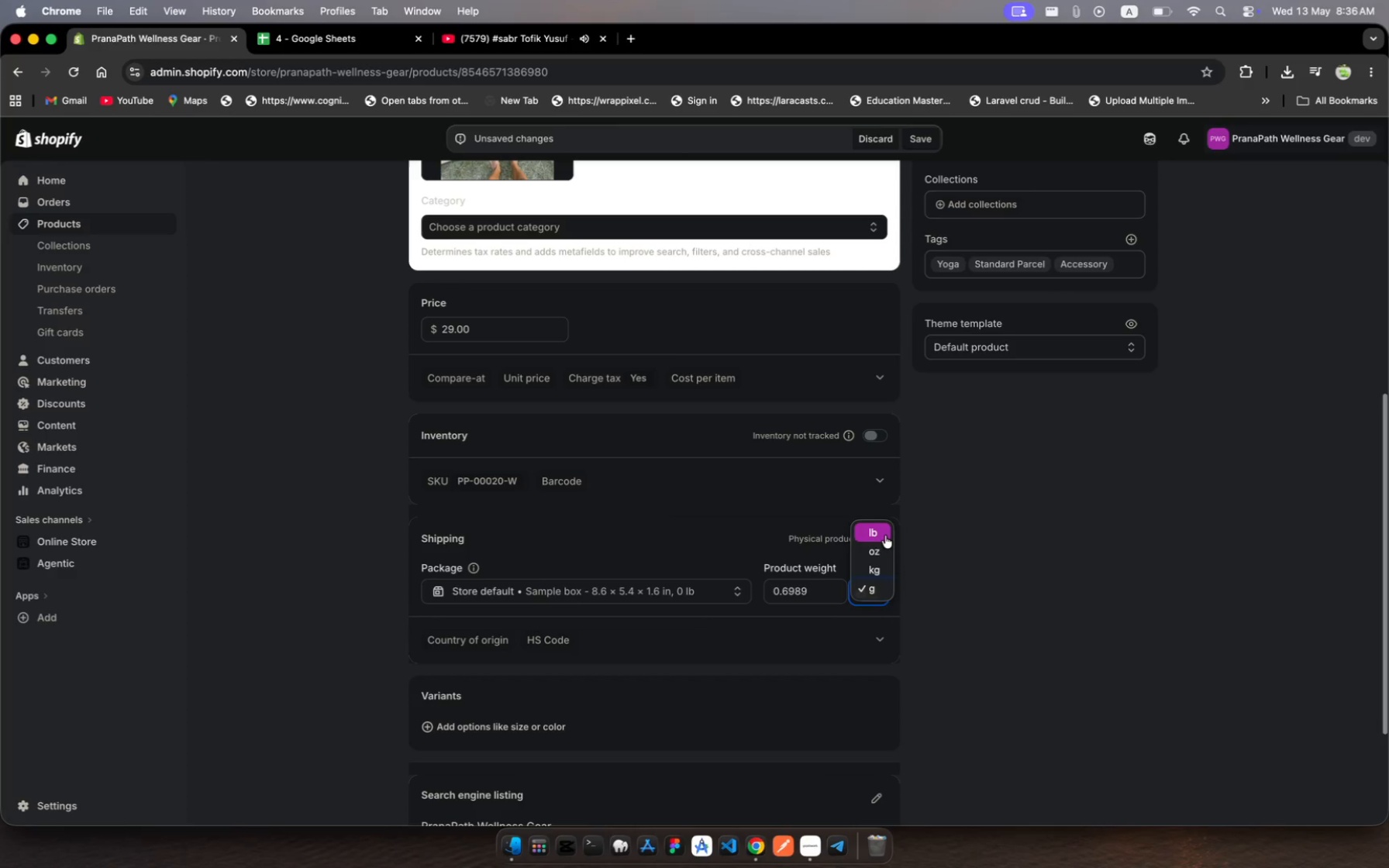 
left_click([886, 532])
 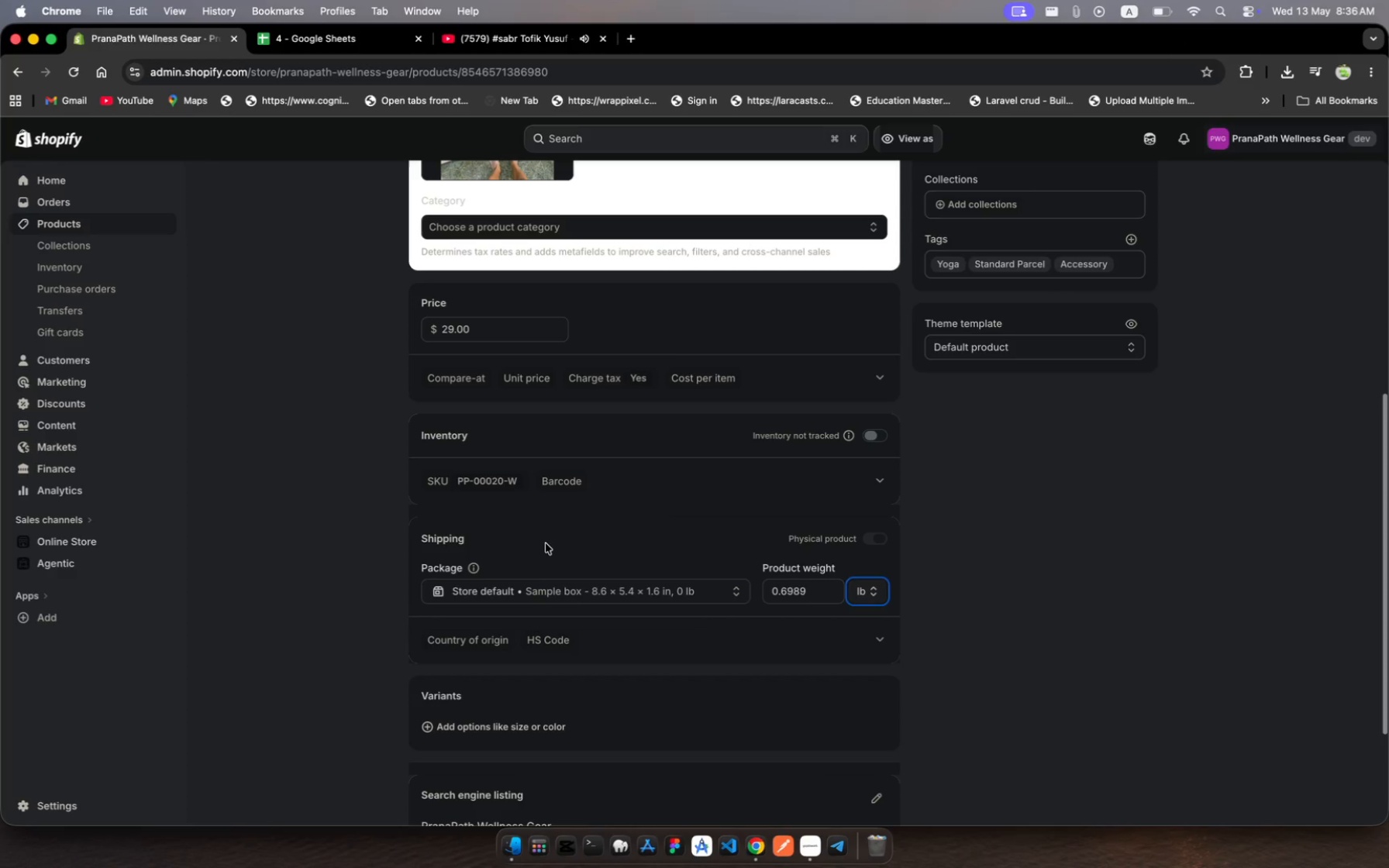 
wait(10.67)
 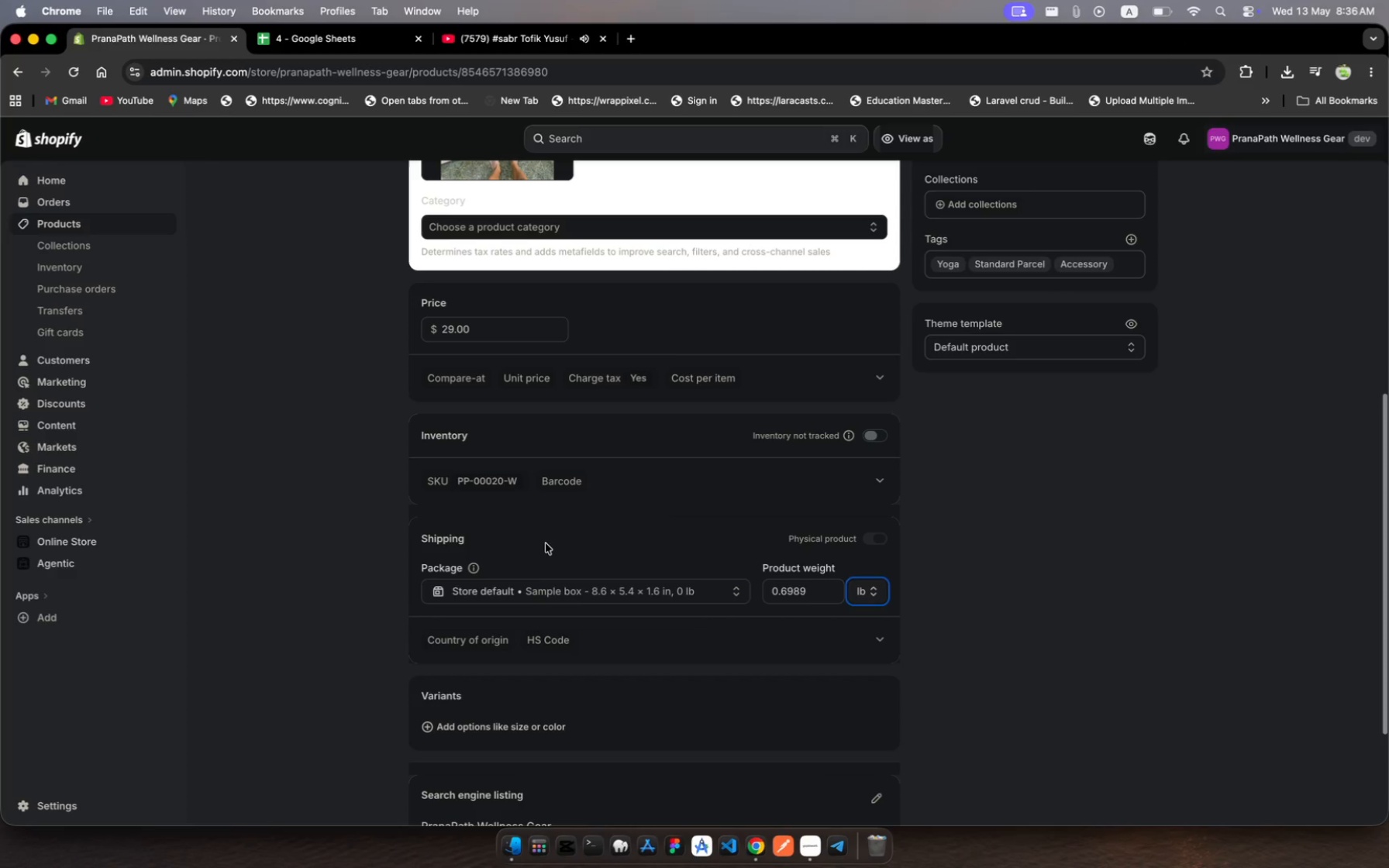 
scroll: coordinate [796, 270], scroll_direction: up, amount: 30.0
 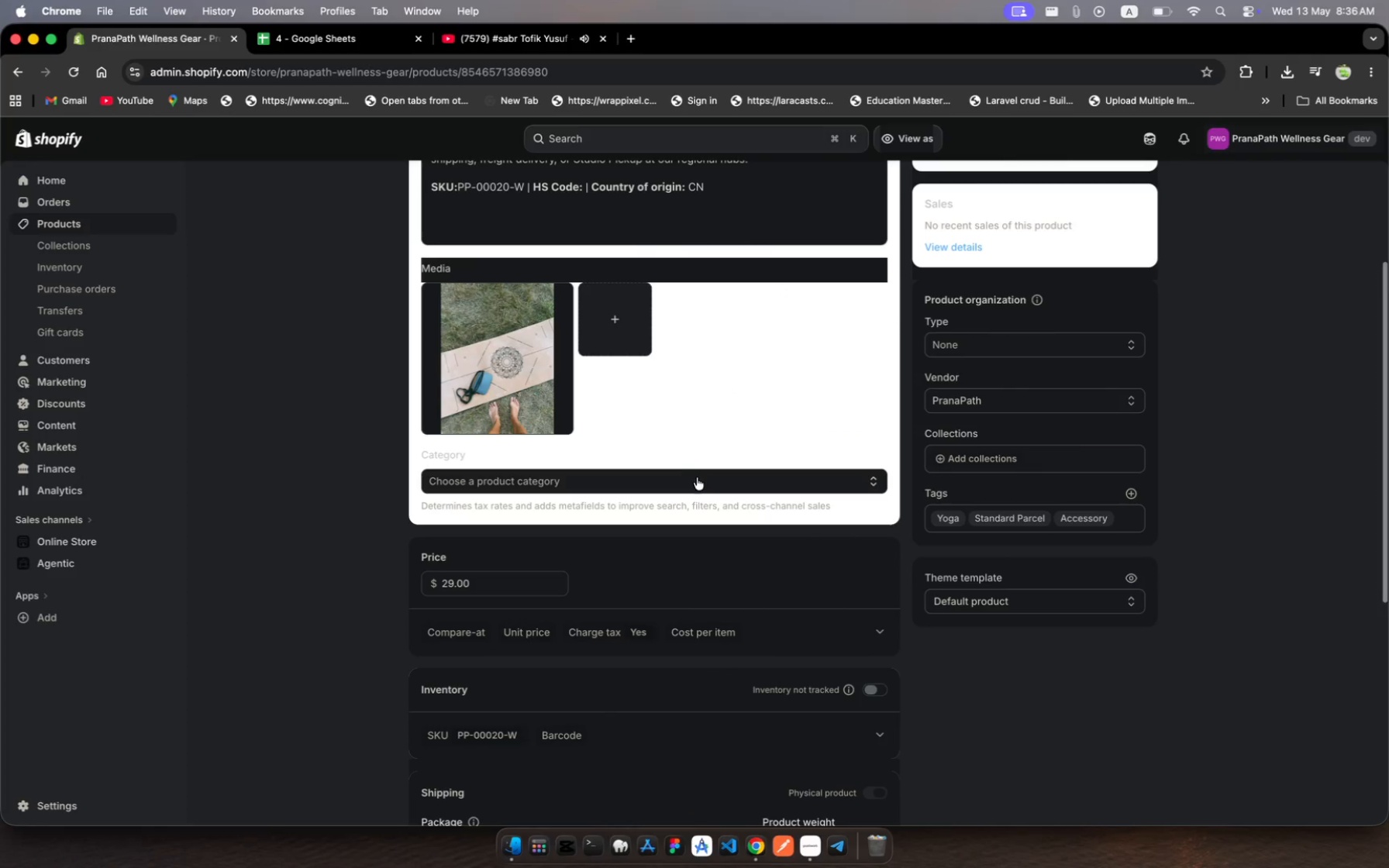 
left_click([696, 487])
 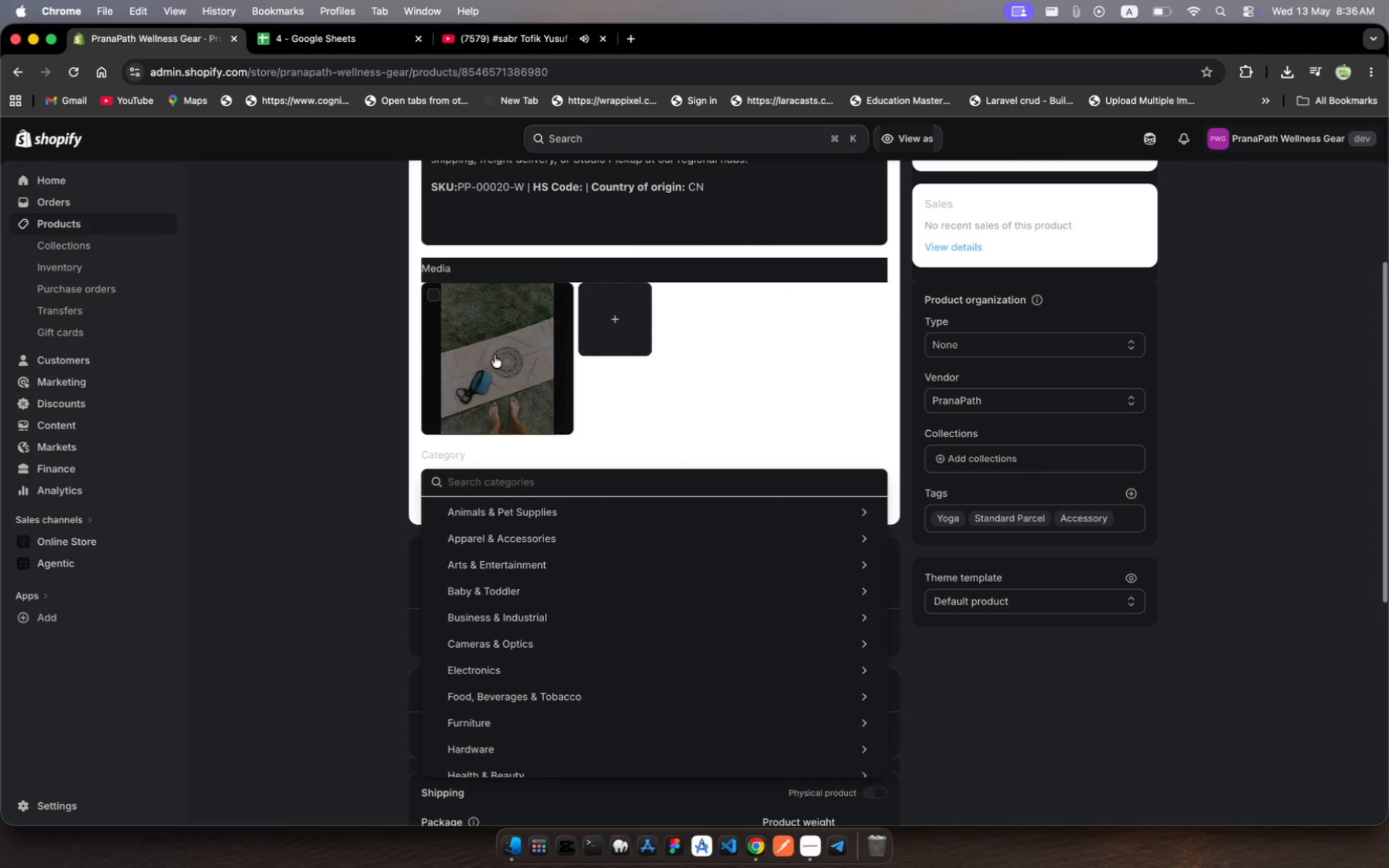 
scroll: coordinate [610, 328], scroll_direction: up, amount: 80.0
 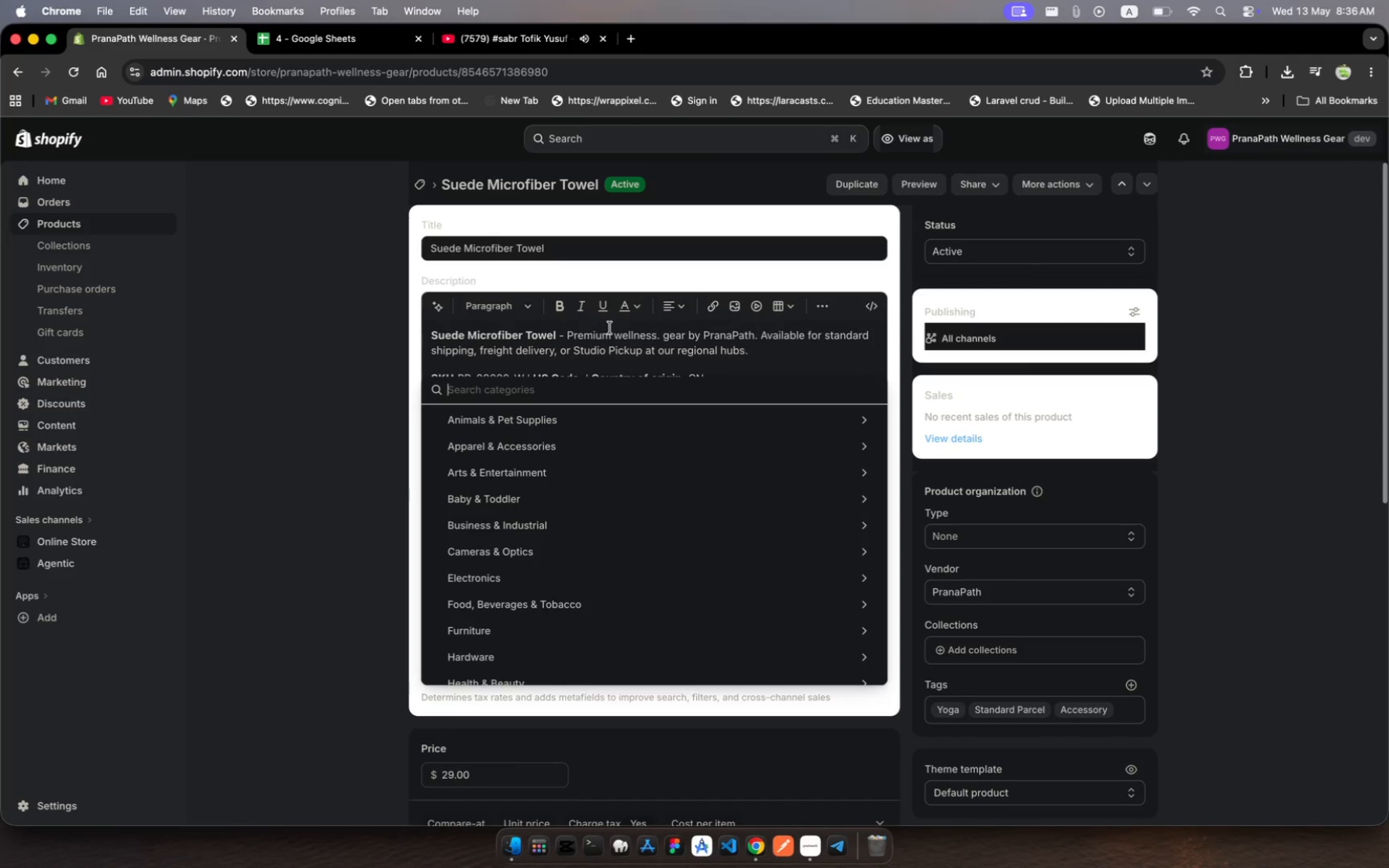 
type(fiber)
 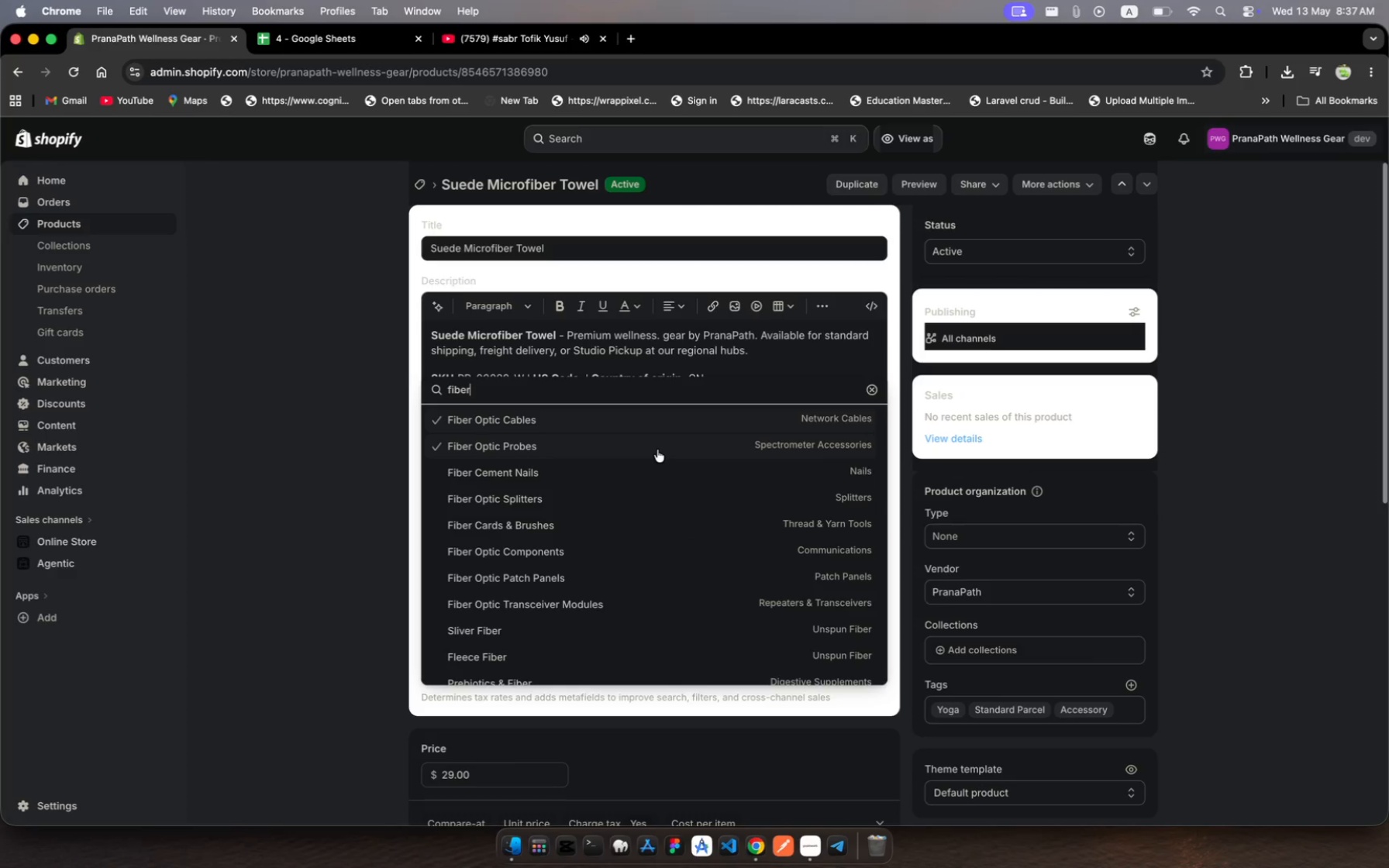 
wait(13.1)
 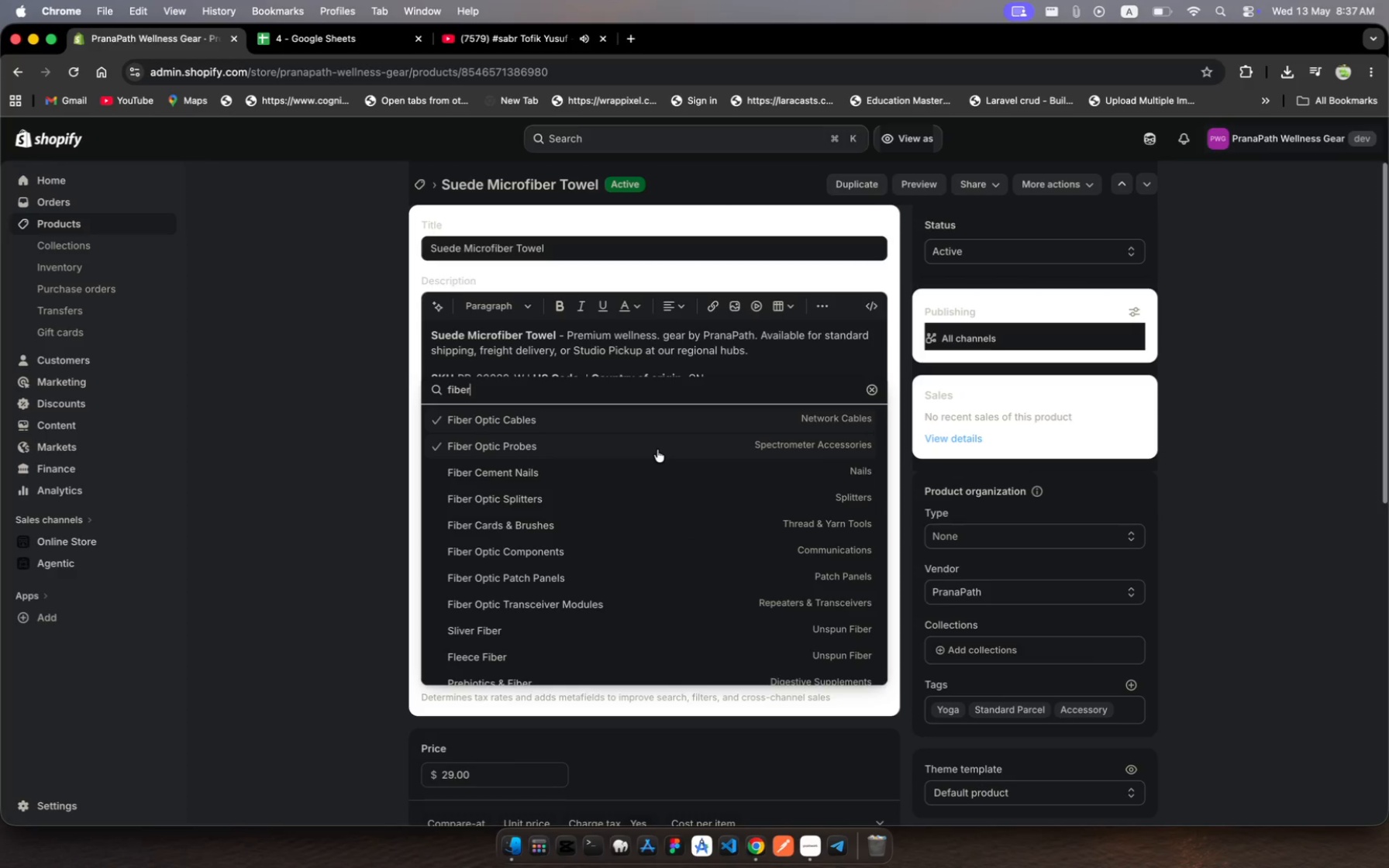 
left_click([673, 547])
 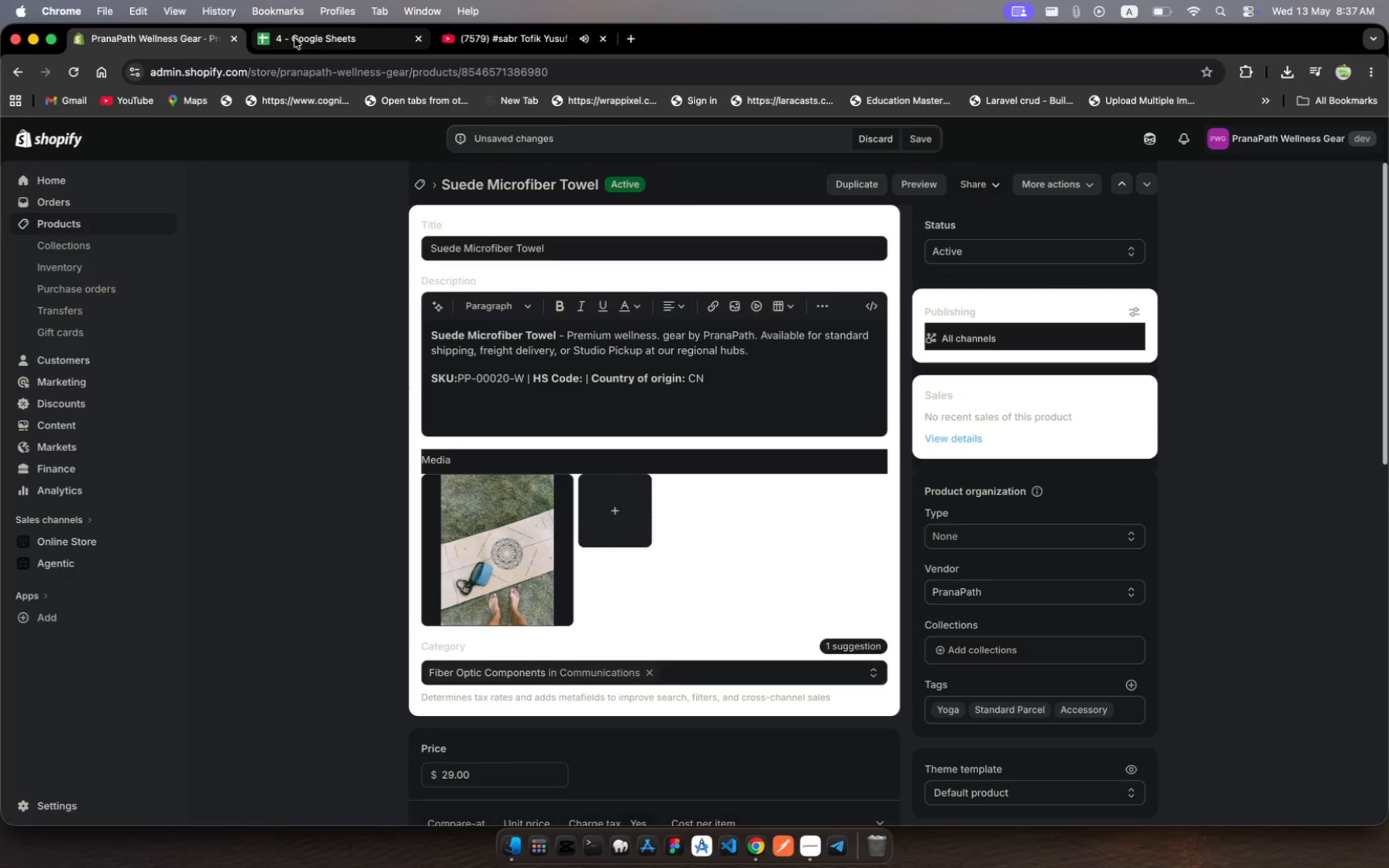 
wait(7.4)
 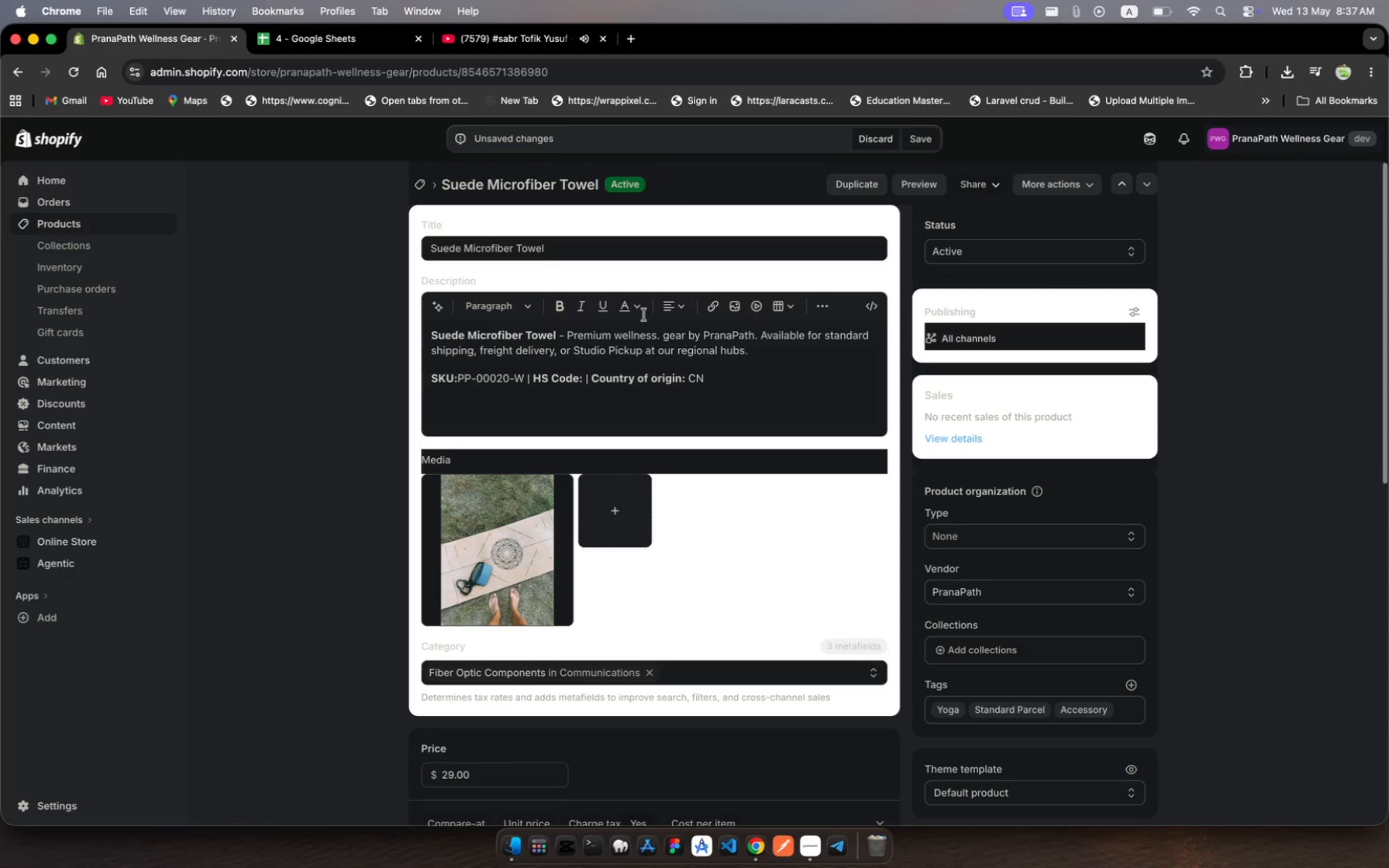 
left_click([310, 43])
 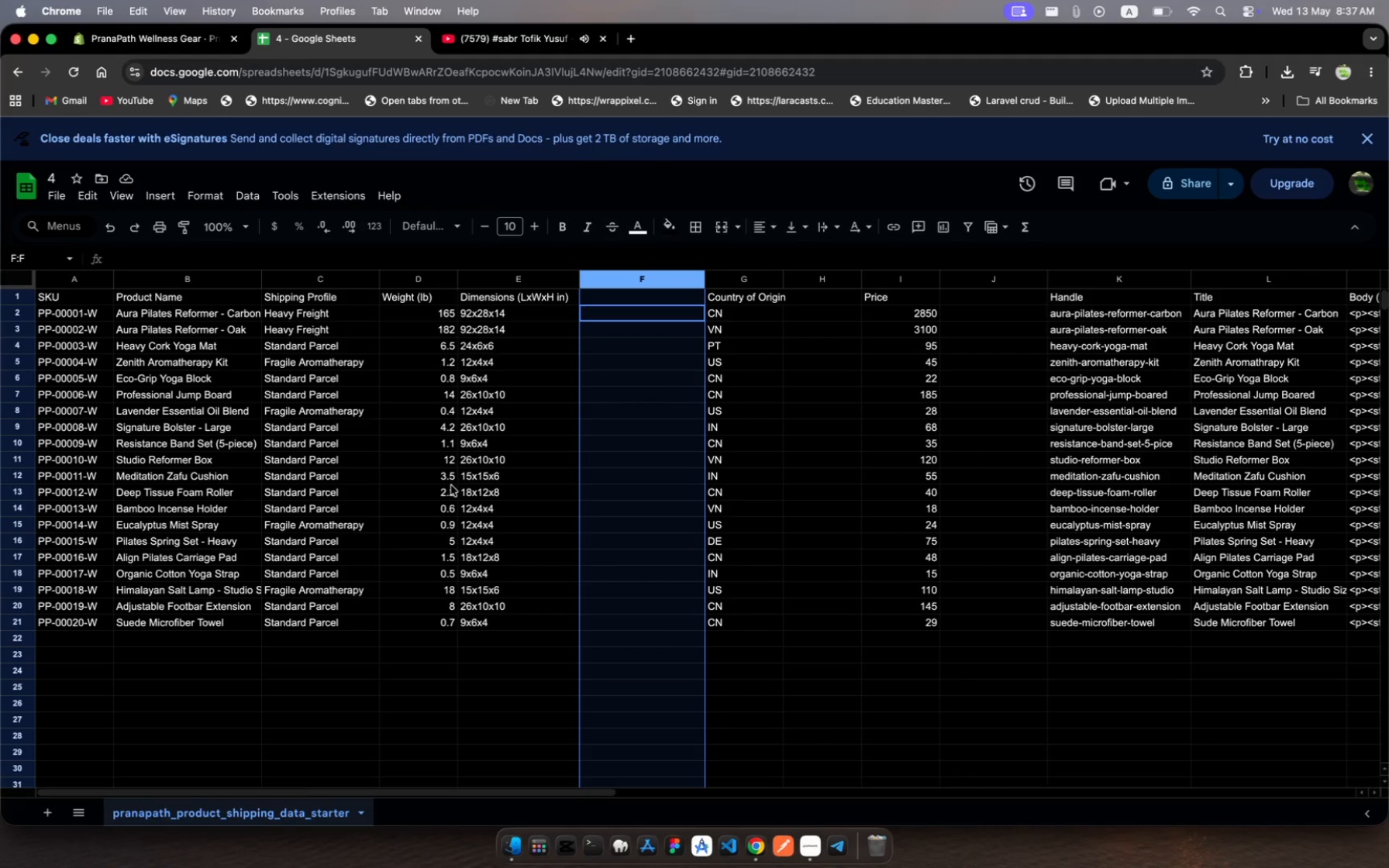 
scroll: coordinate [601, 581], scroll_direction: up, amount: 16.0
 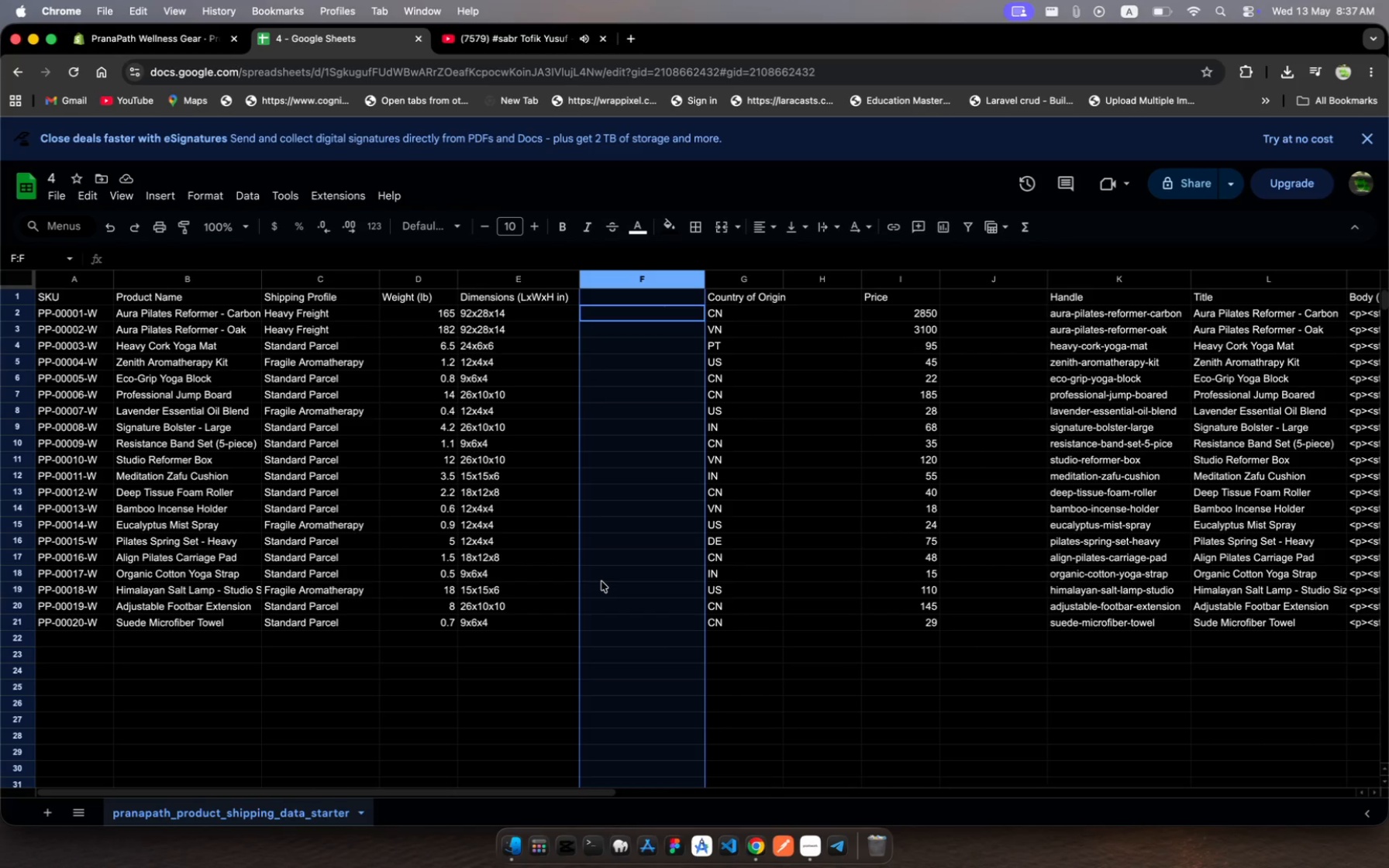 
wait(21.48)
 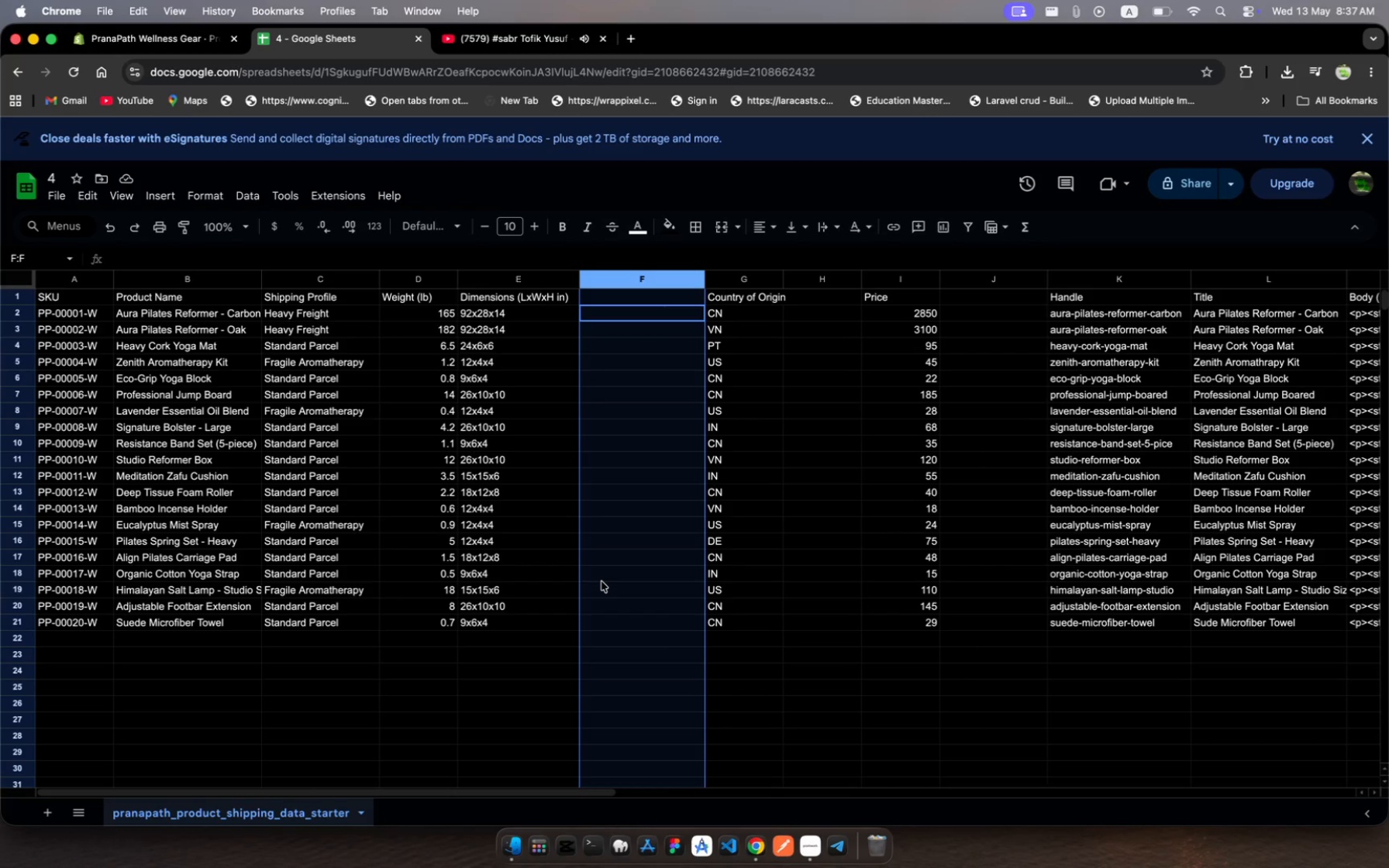 
scroll: coordinate [601, 581], scroll_direction: down, amount: 38.0
 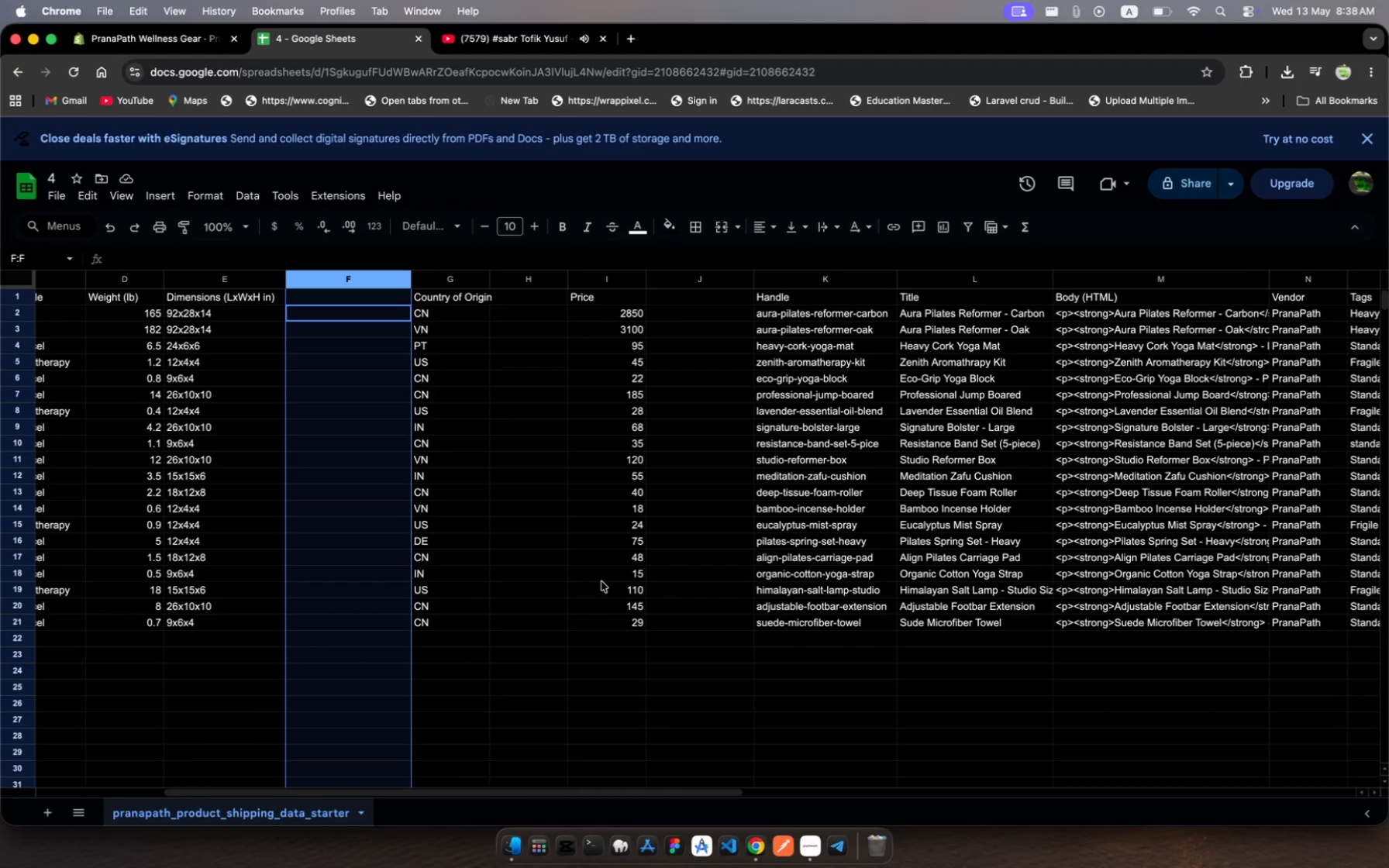 
wait(40.9)
 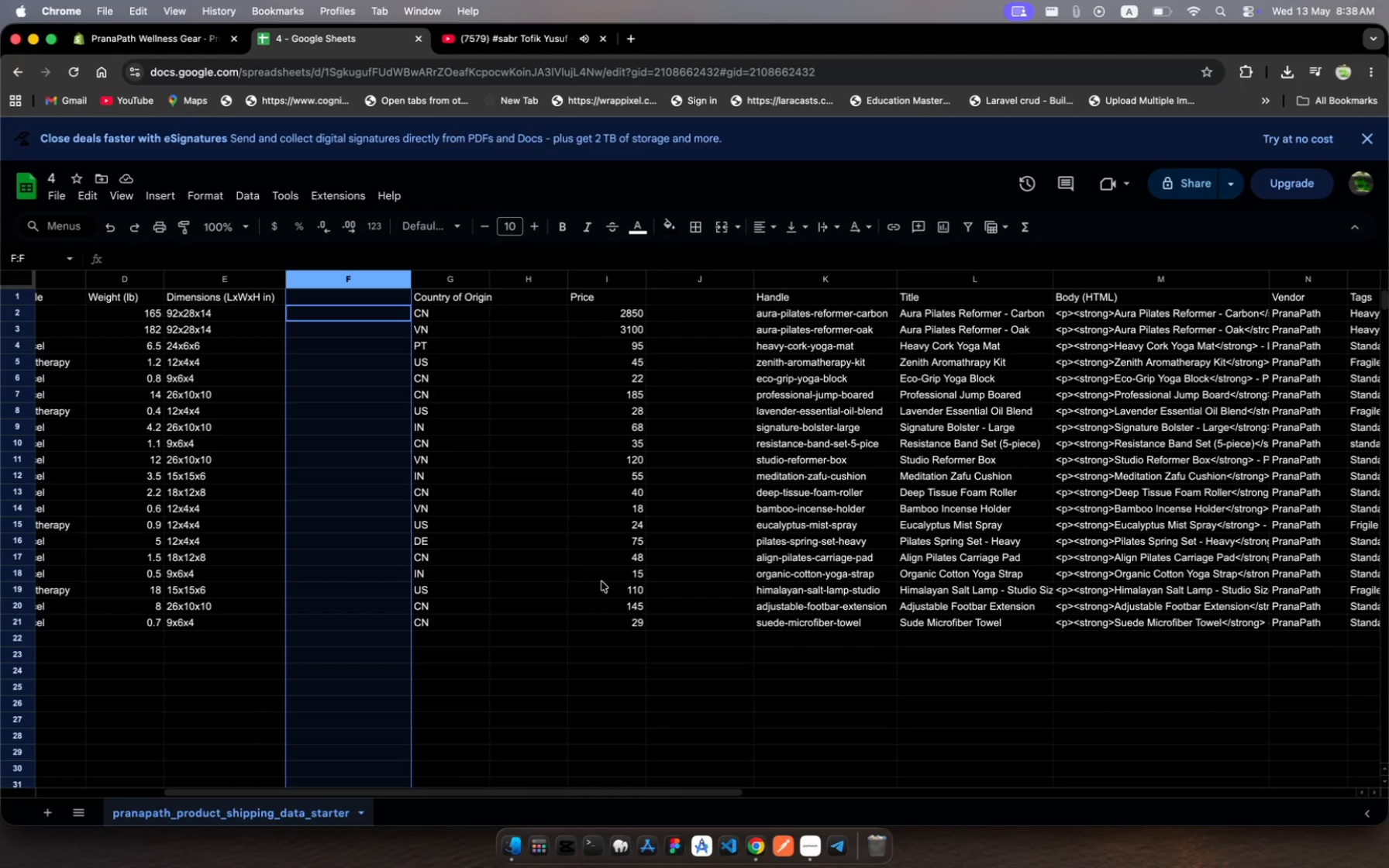 
scroll: coordinate [876, 589], scroll_direction: down, amount: 69.0
 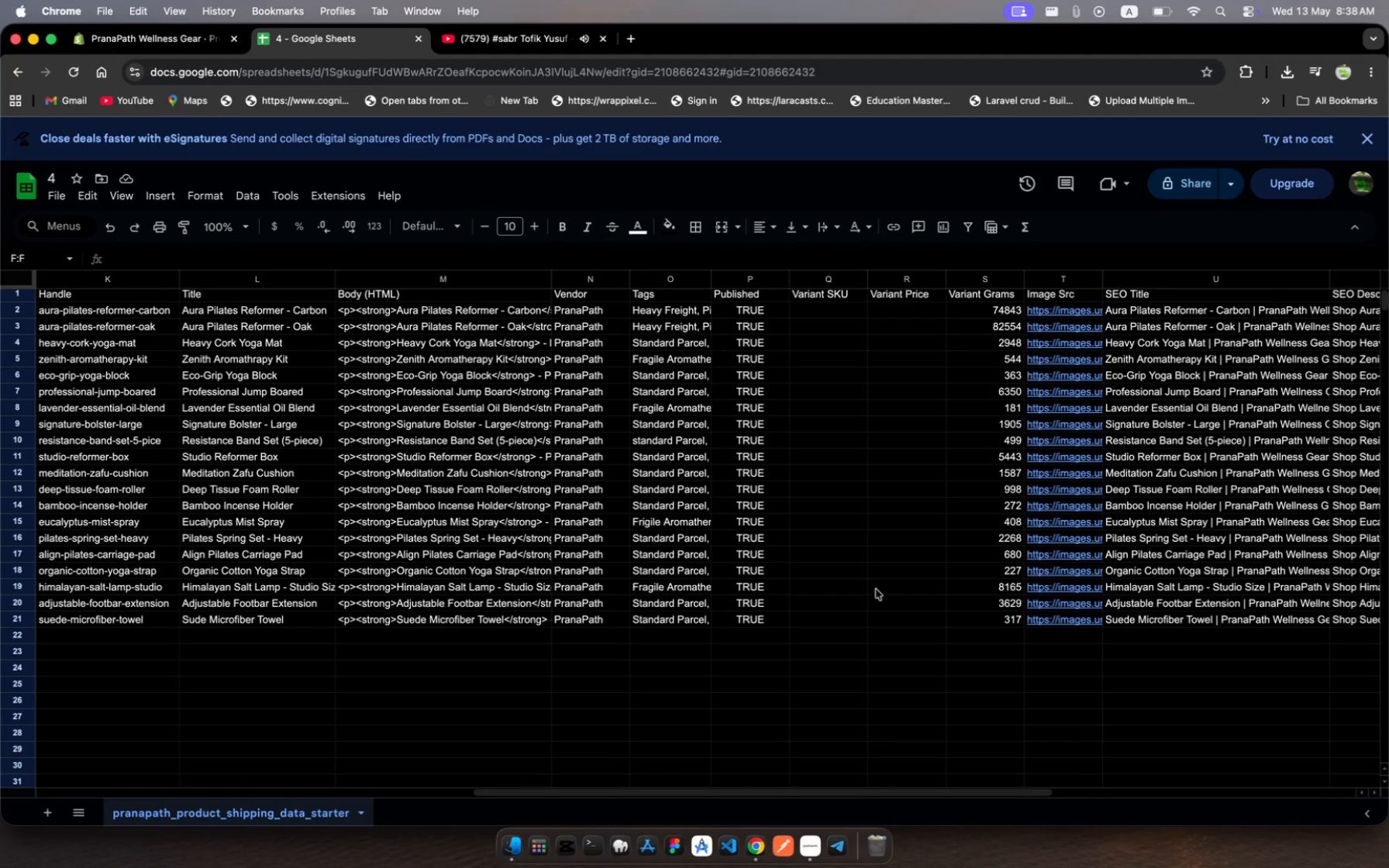 
scroll: coordinate [417, 492], scroll_direction: up, amount: 417.0
 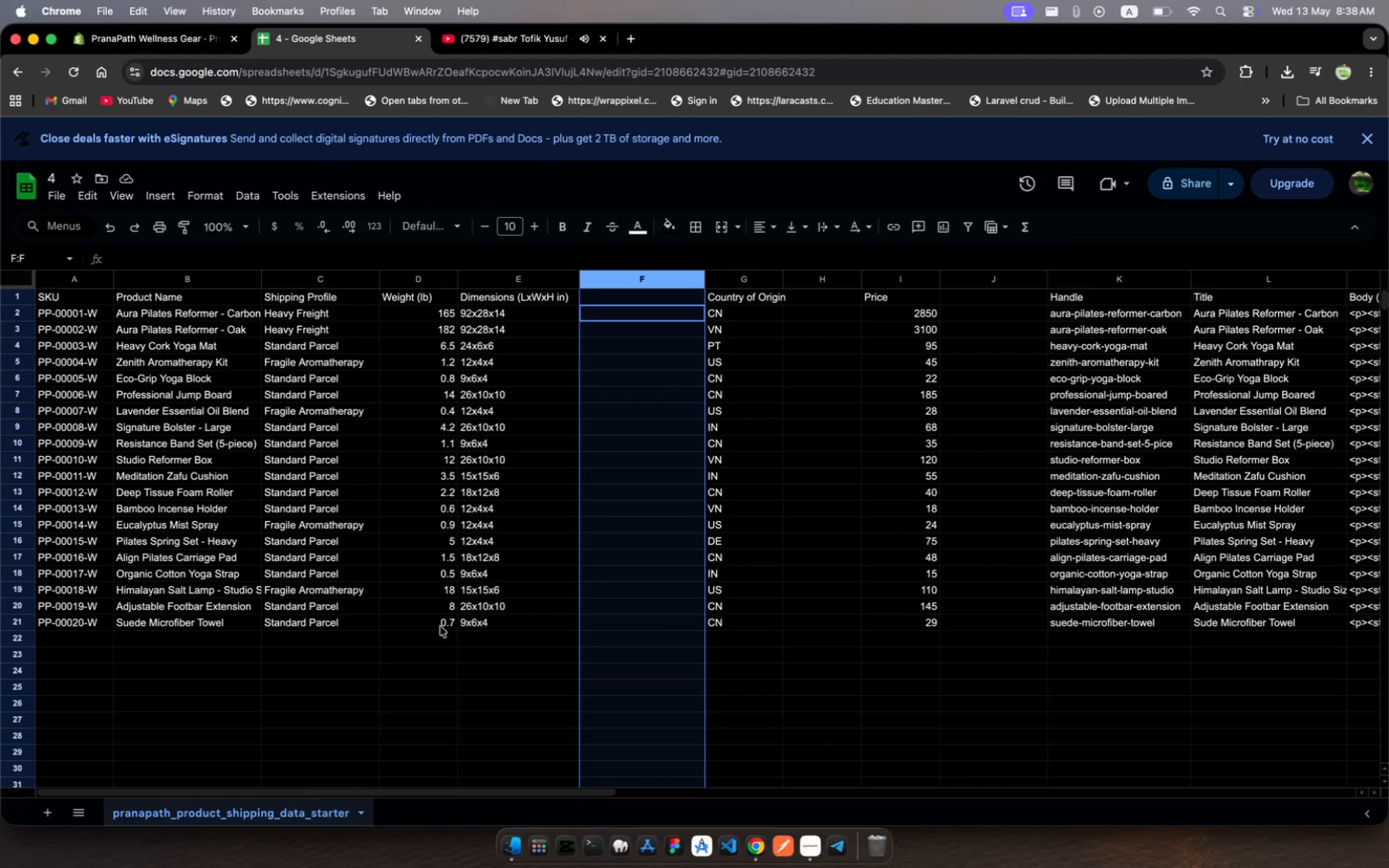 
wait(7.17)
 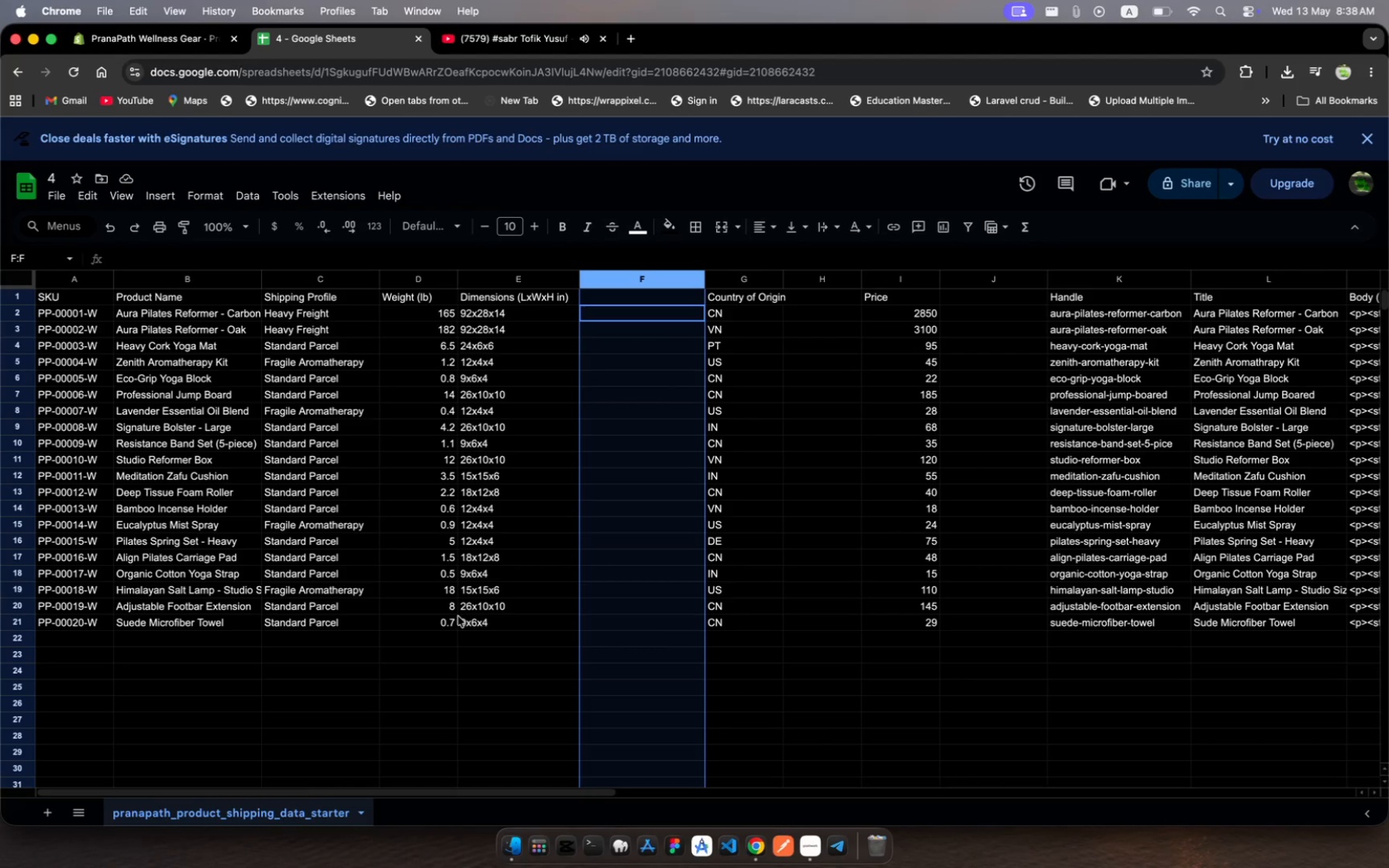 
left_click([440, 626])
 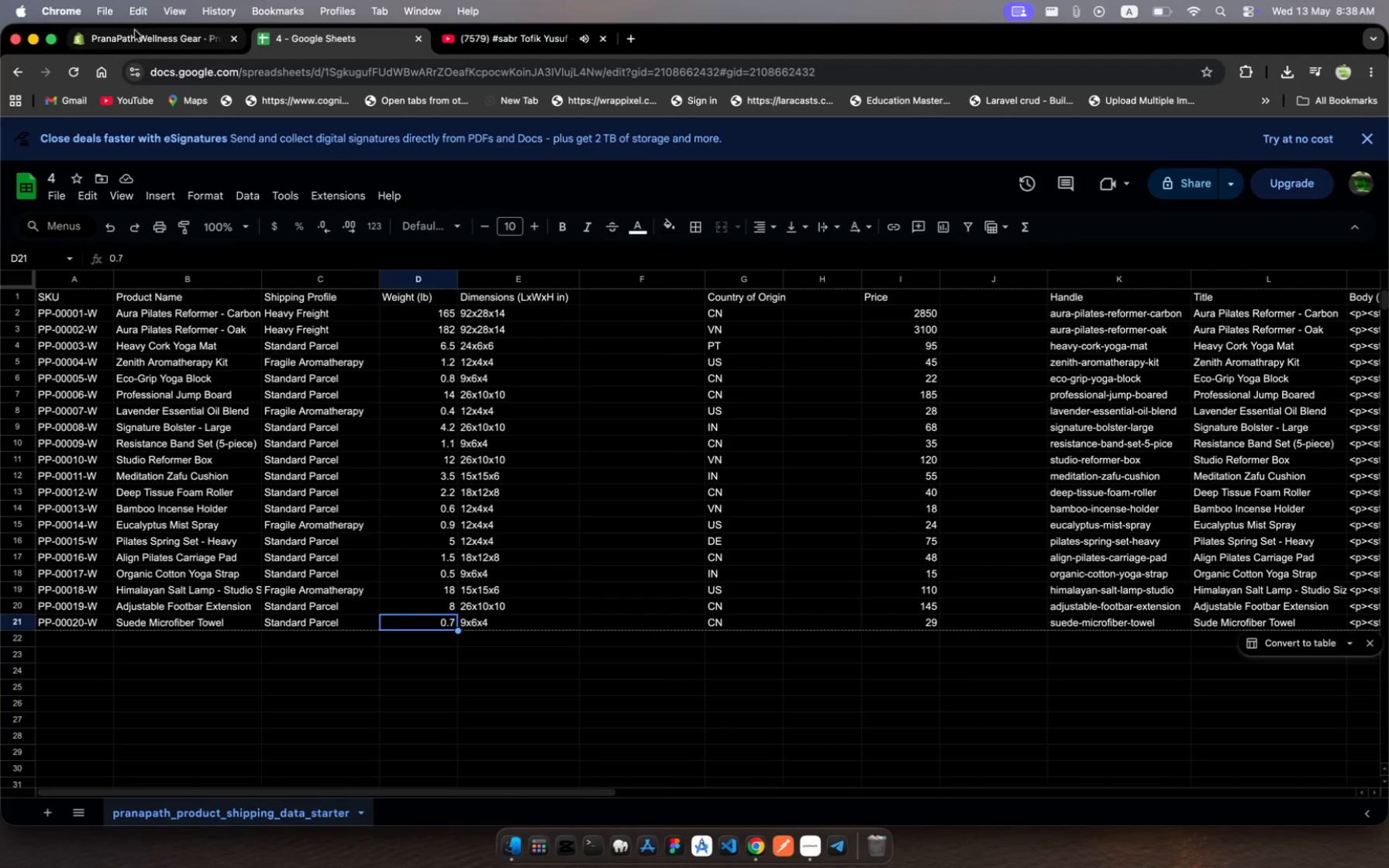 
left_click([136, 39])
 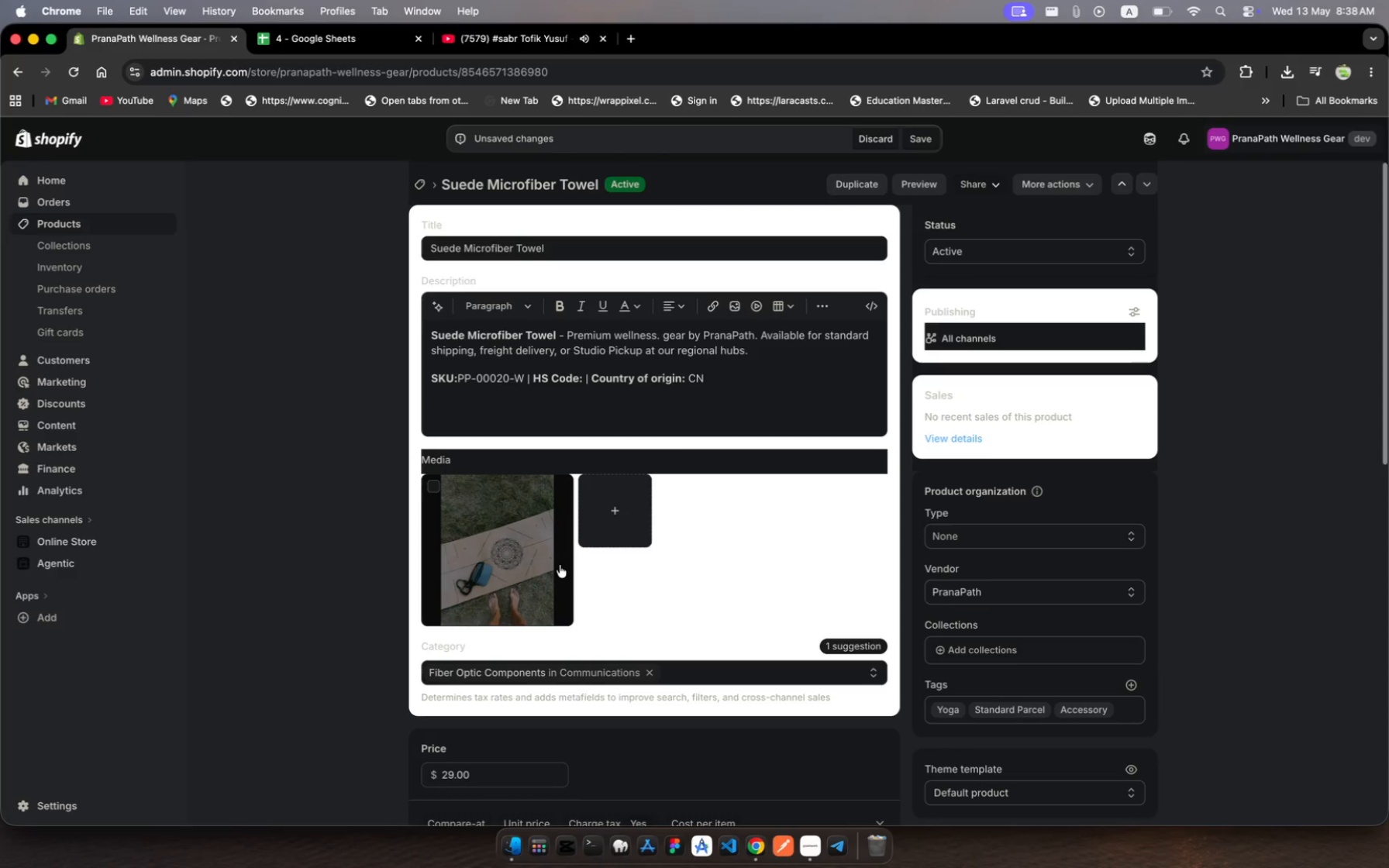 
scroll: coordinate [560, 565], scroll_direction: down, amount: 29.0
 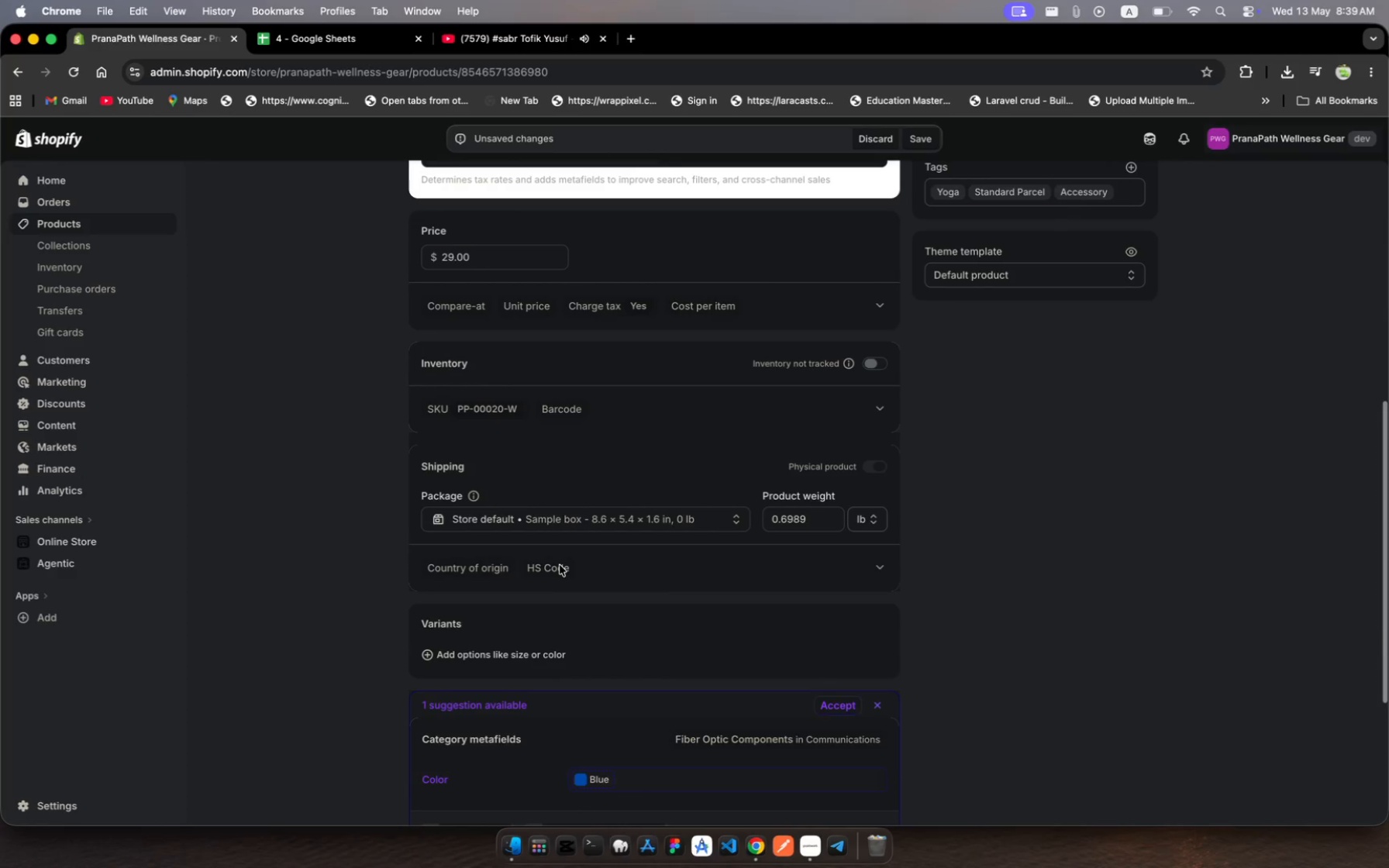 
scroll: coordinate [560, 565], scroll_direction: up, amount: 19.0
 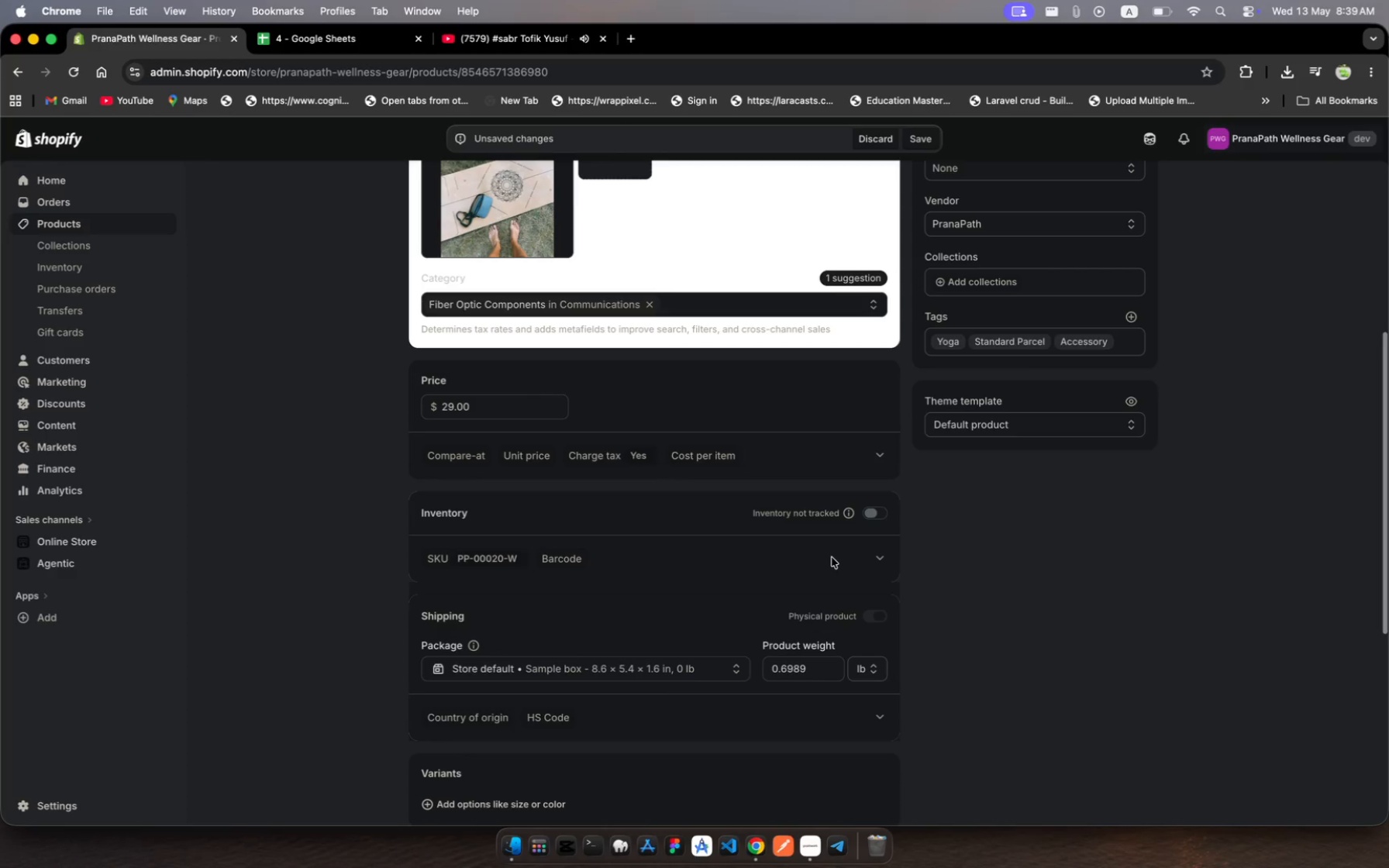 
wait(6.75)
 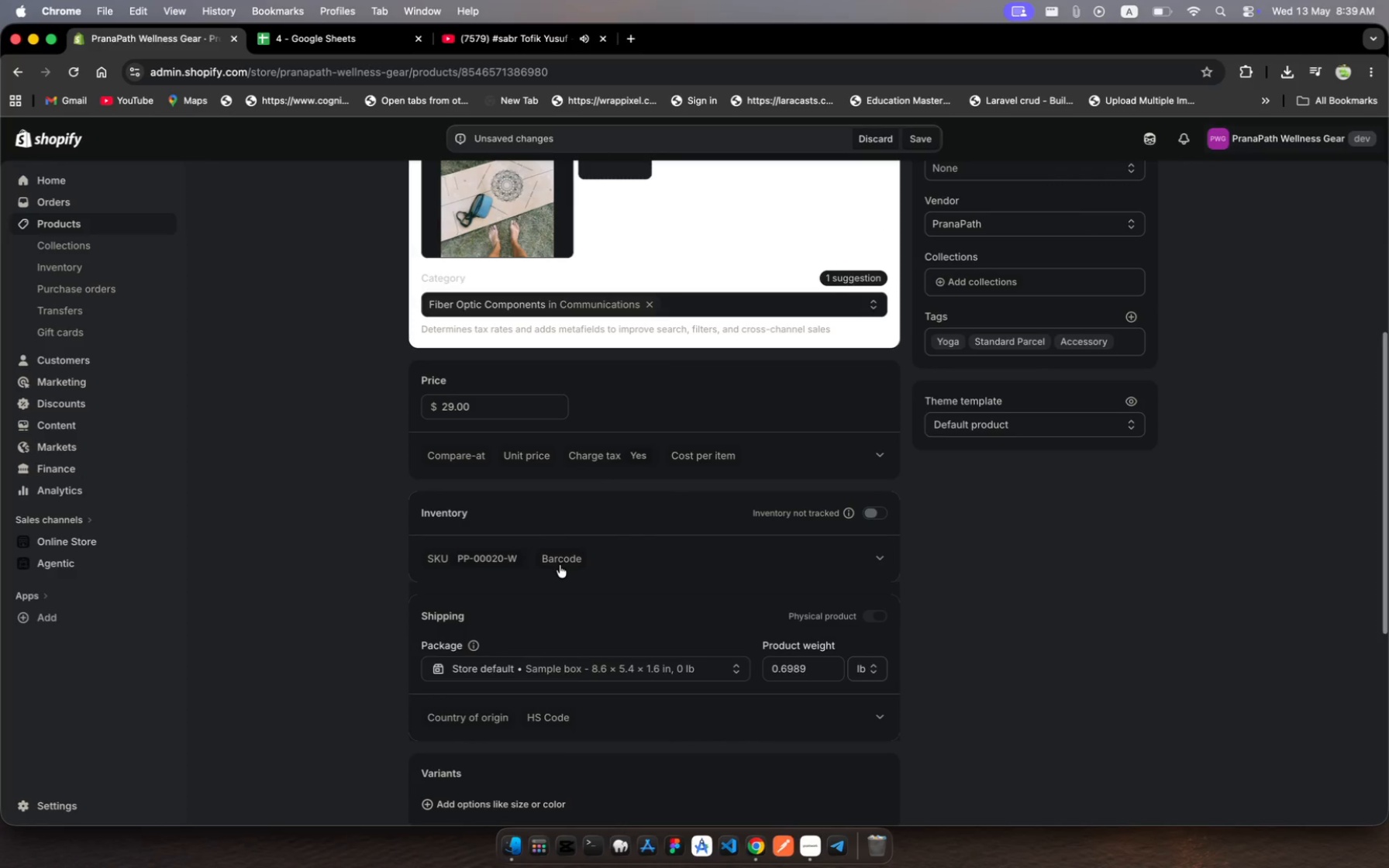 
left_click([877, 518])
 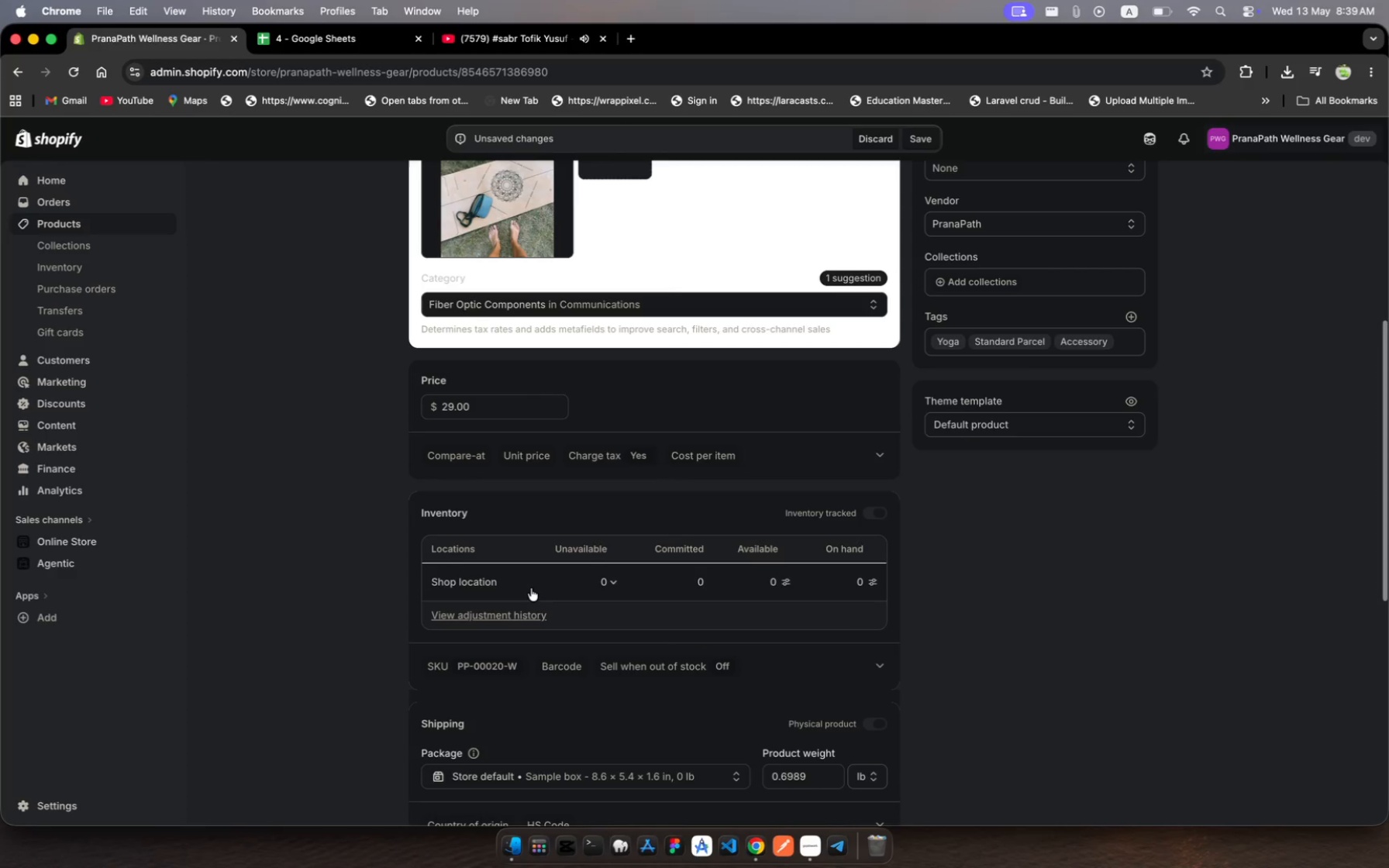 
wait(9.07)
 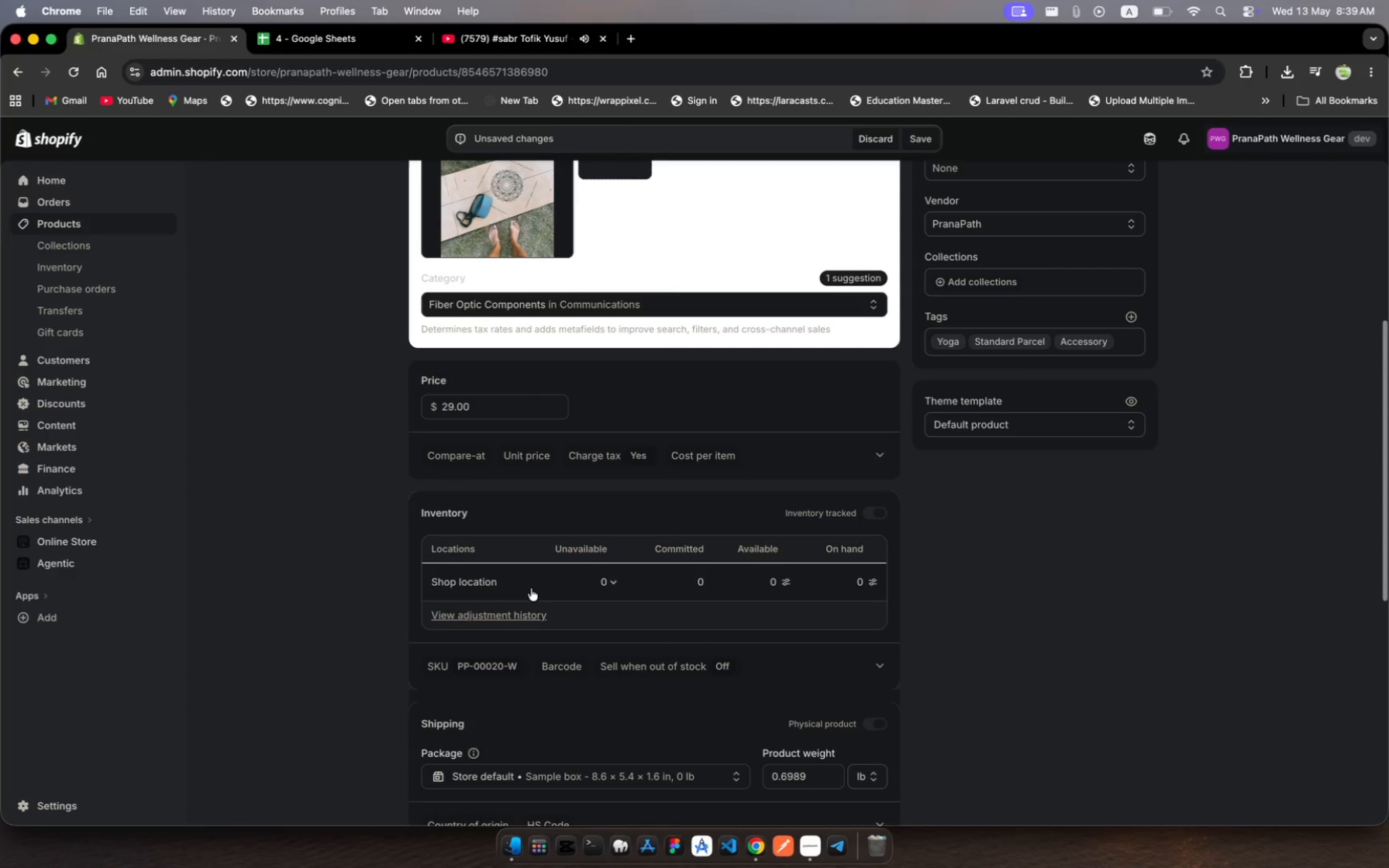 
left_click([874, 512])
 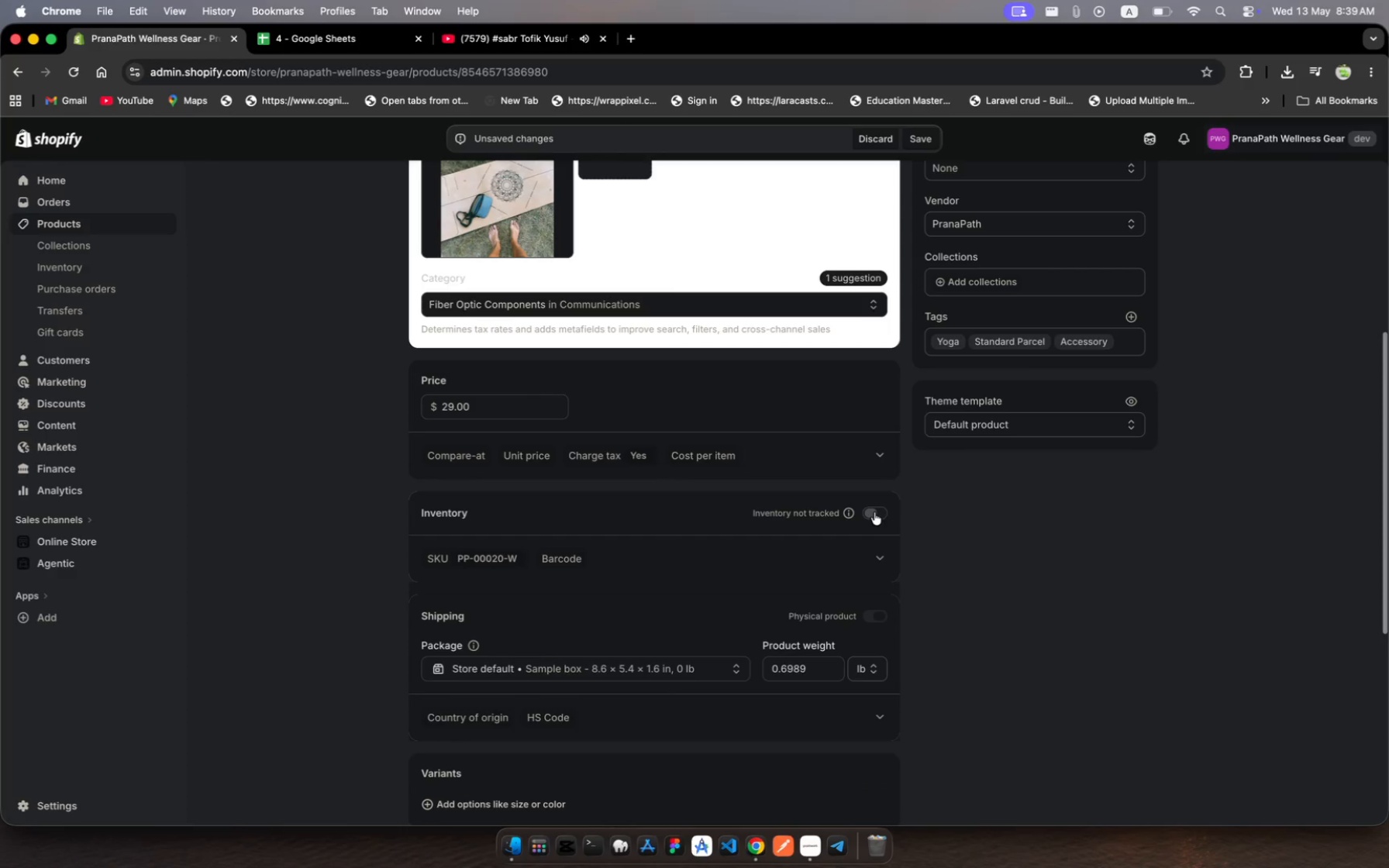 
scroll: coordinate [874, 512], scroll_direction: down, amount: 12.0
 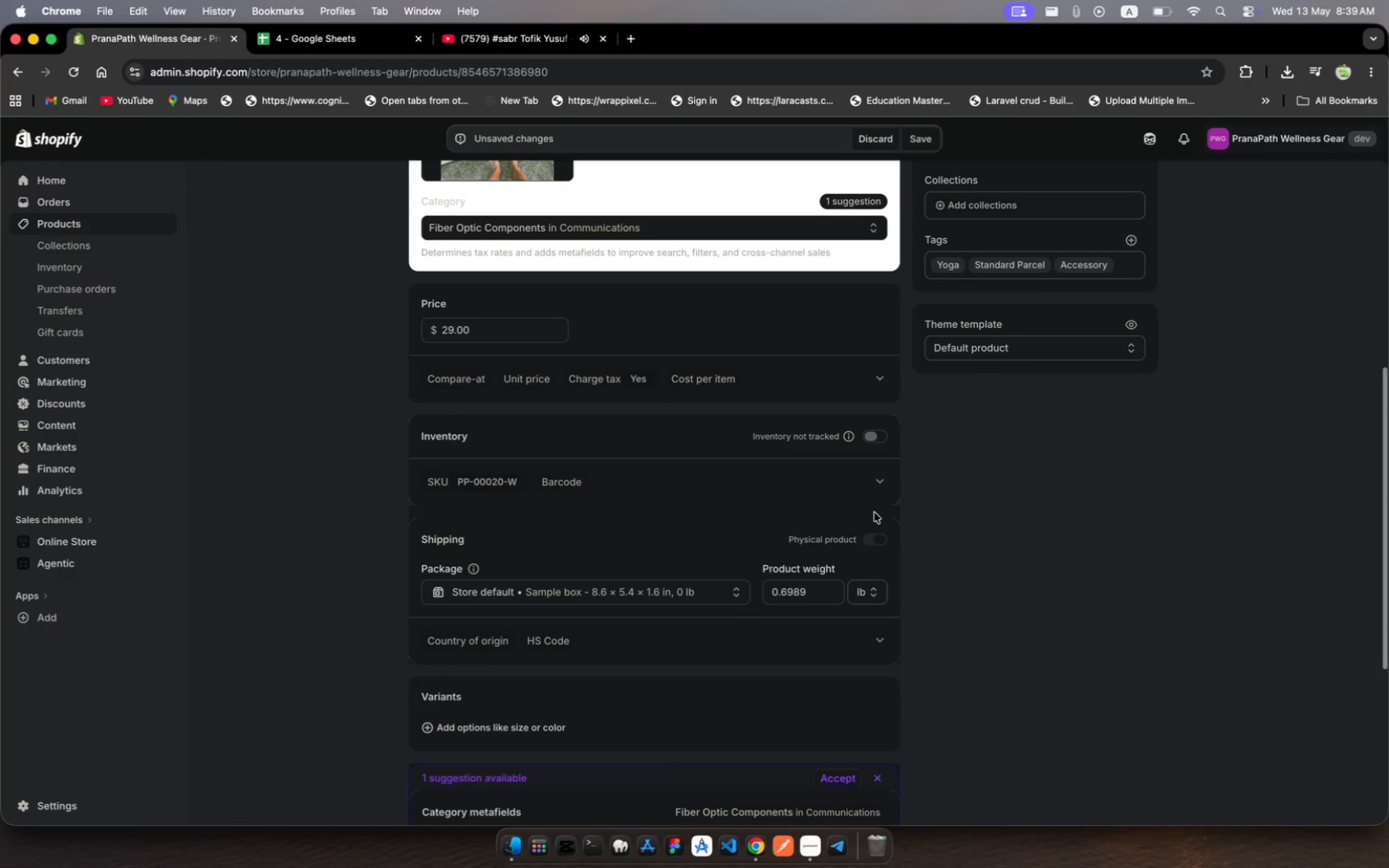 
left_click([882, 438])
 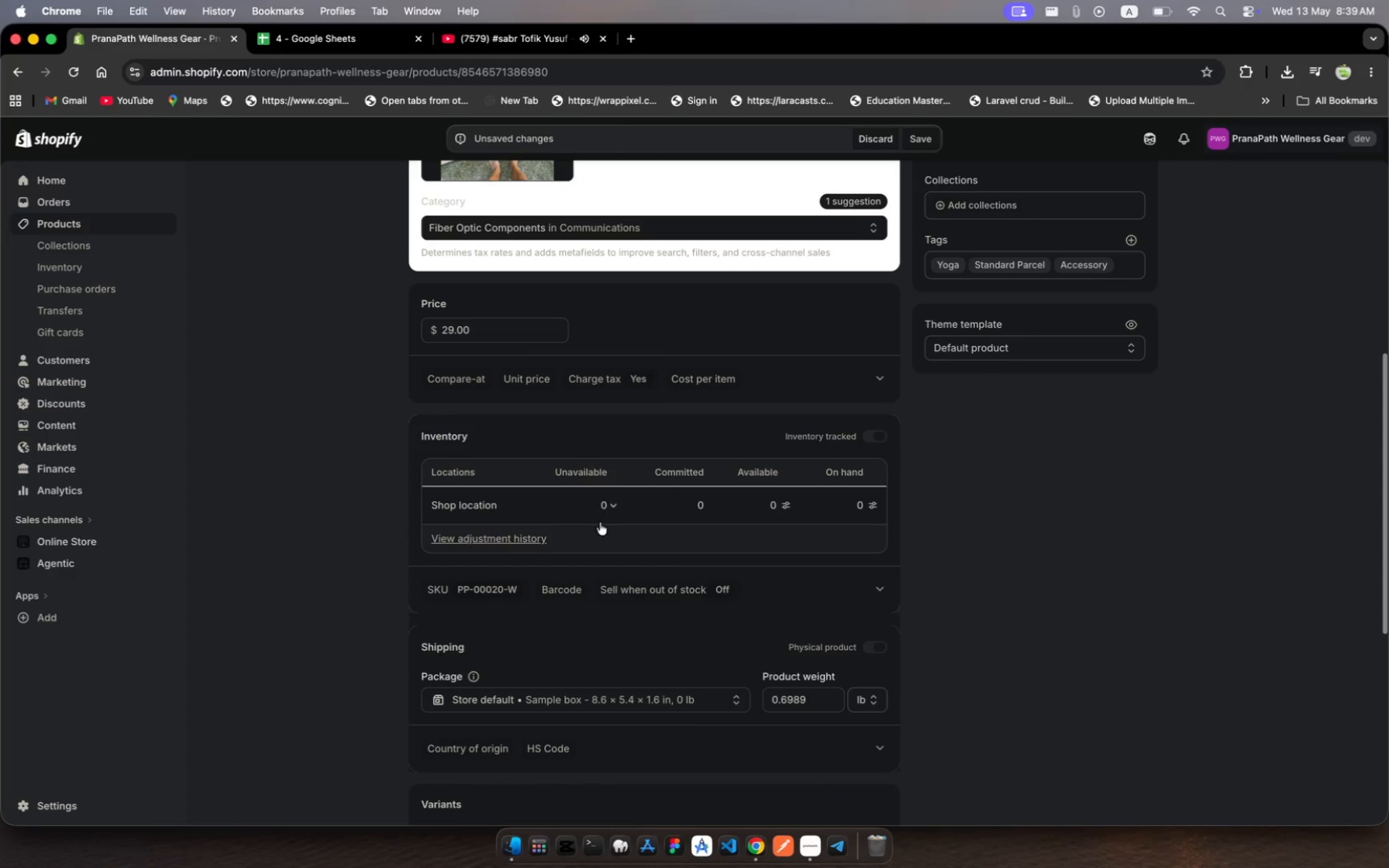 
left_click([601, 542])
 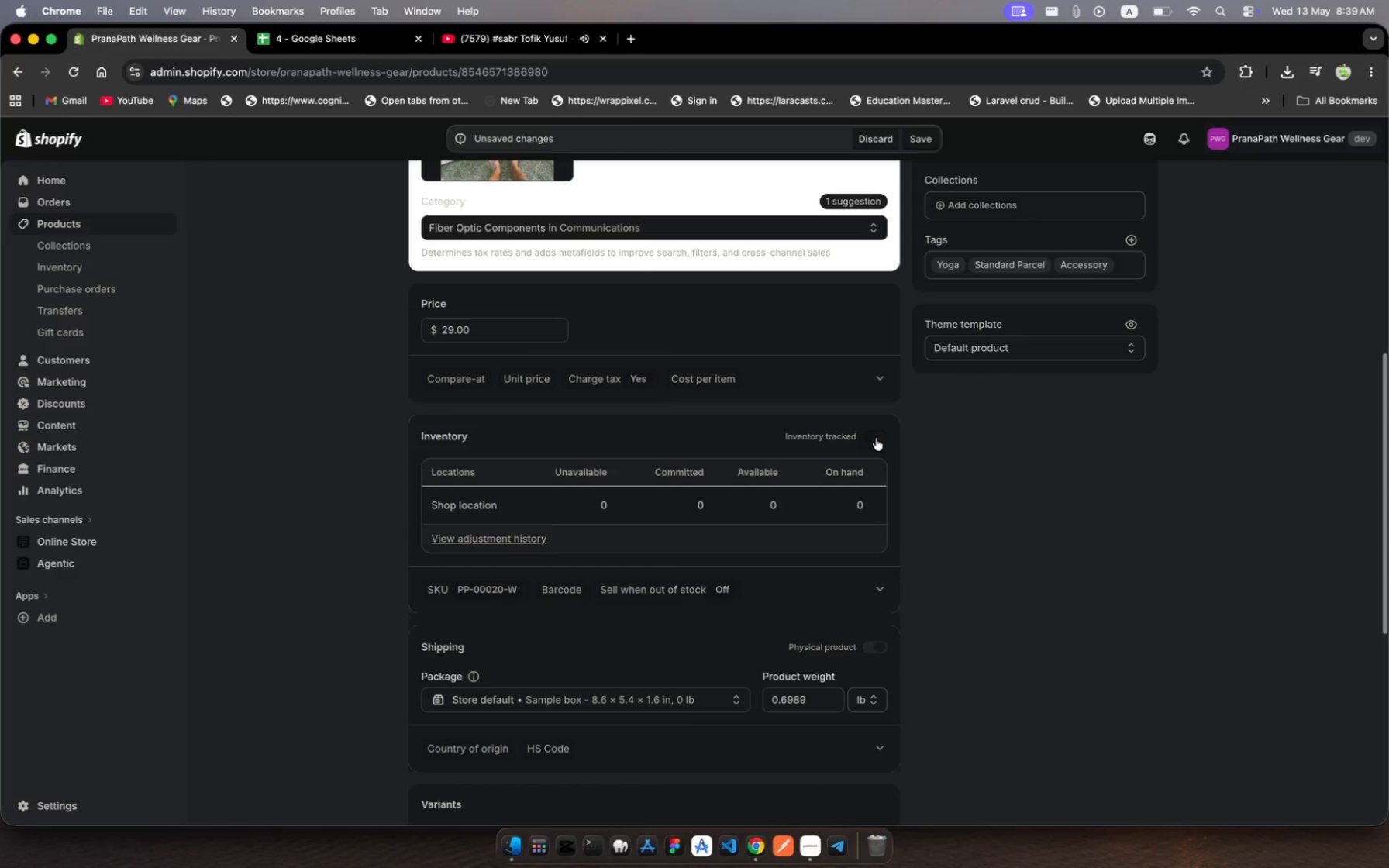 
wait(10.22)
 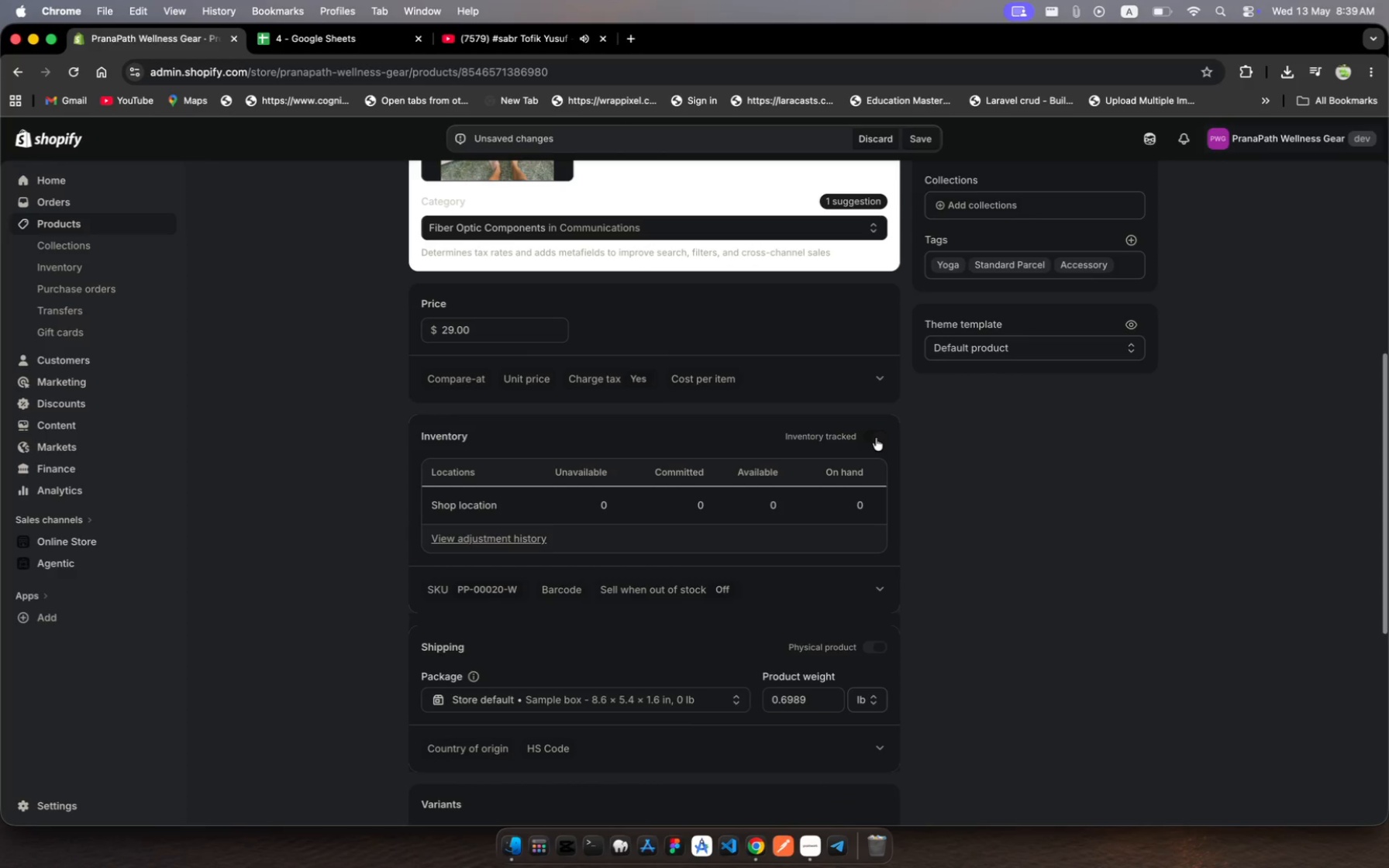 
left_click([815, 845])